 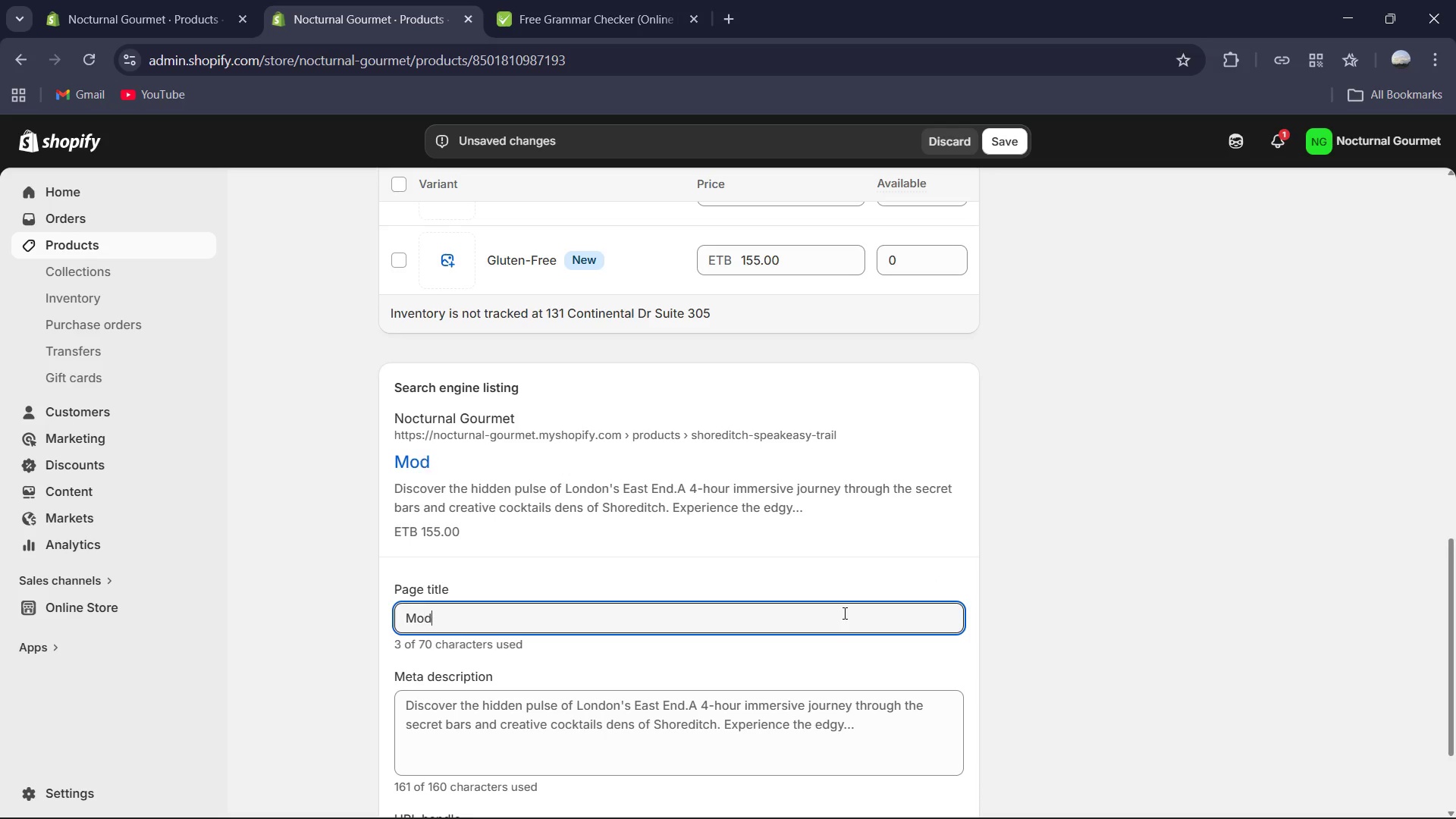 
hold_key(key=ShiftRight, duration=0.61)
 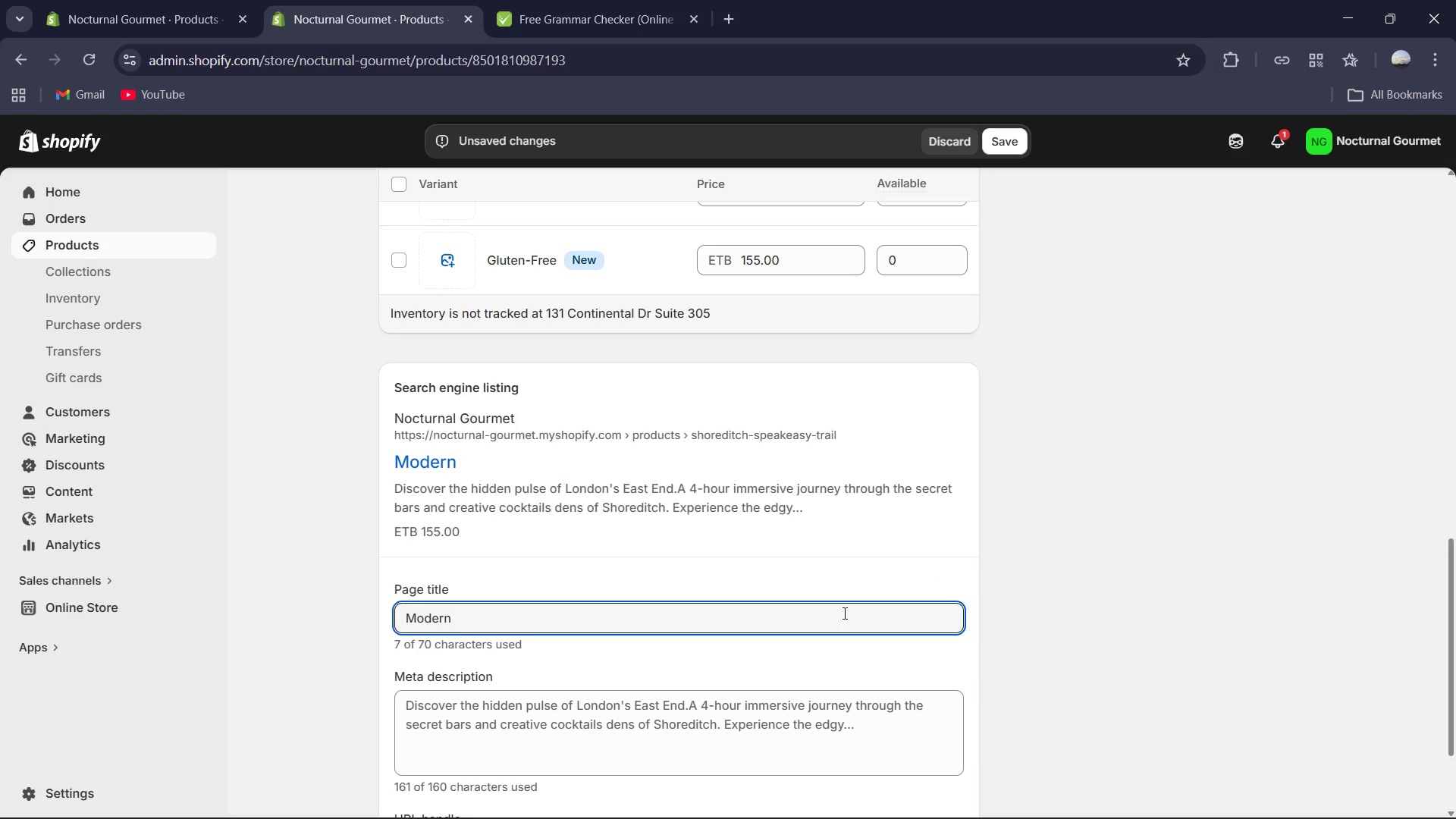 
hold_key(key=ShiftRight, duration=0.83)
 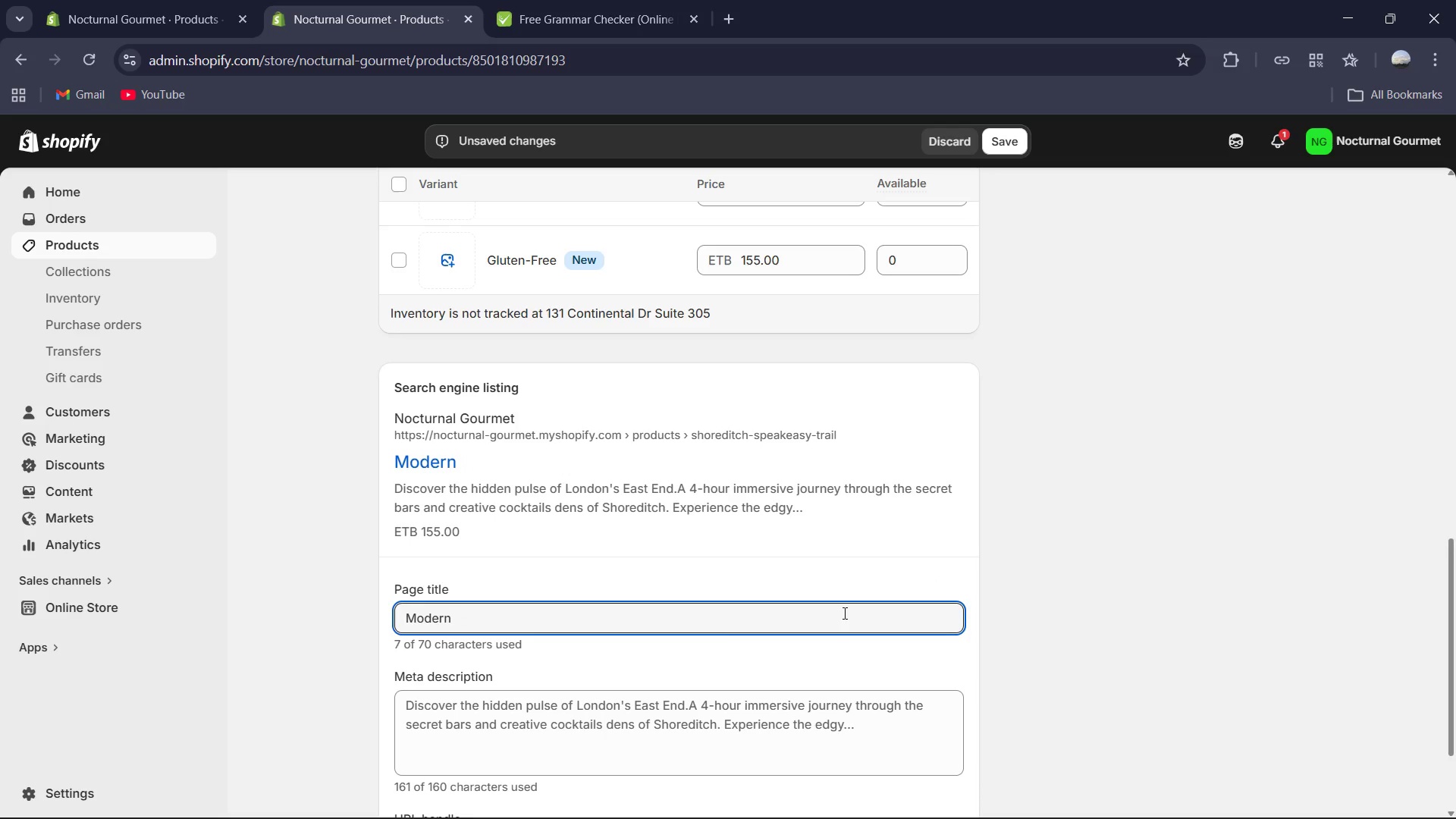 
hold_key(key=ShiftRight, duration=0.44)
 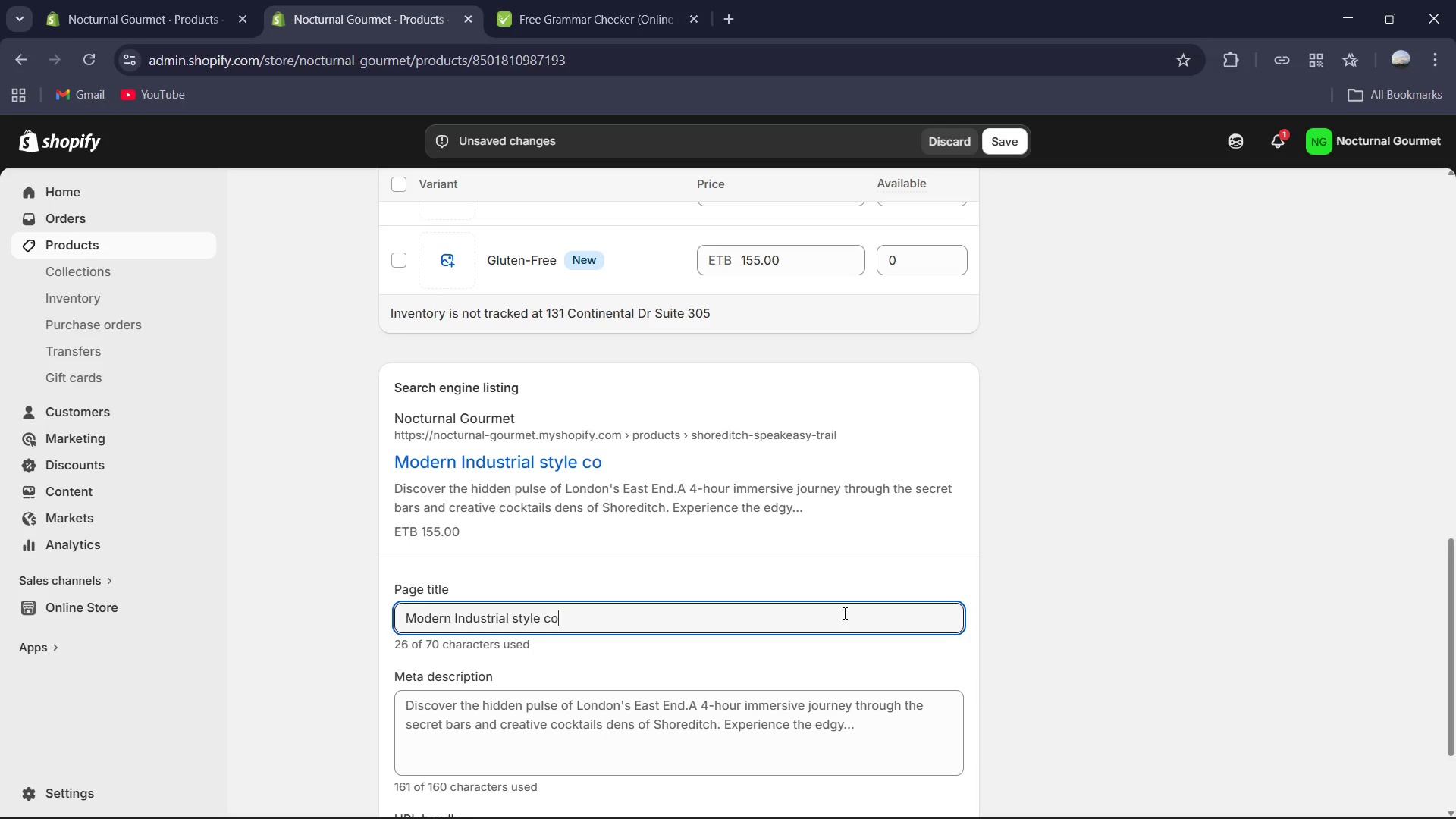 
wait(12.72)
 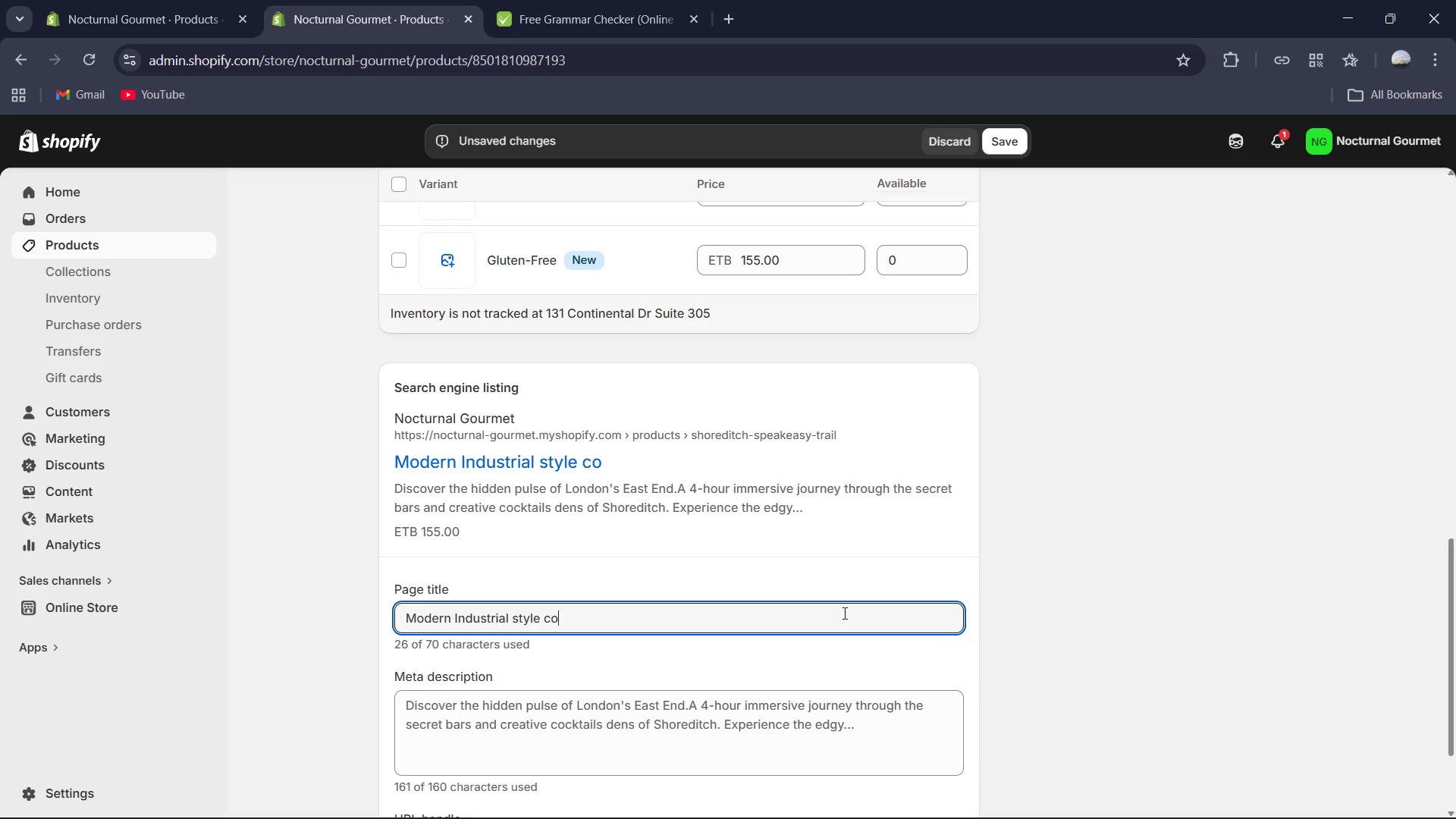 
hold_key(key=ShiftRight, duration=0.34)
 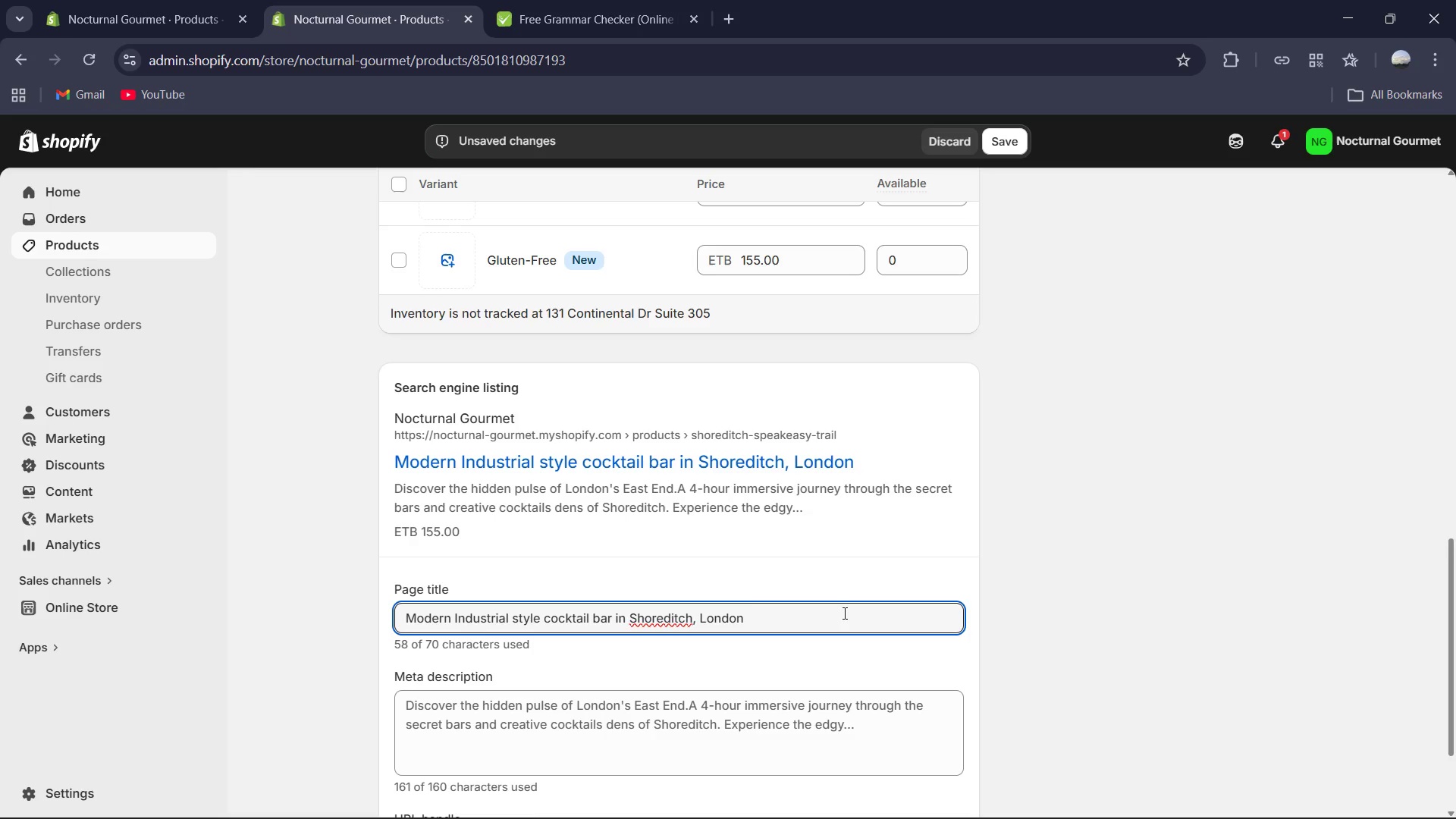 
wait(14.17)
 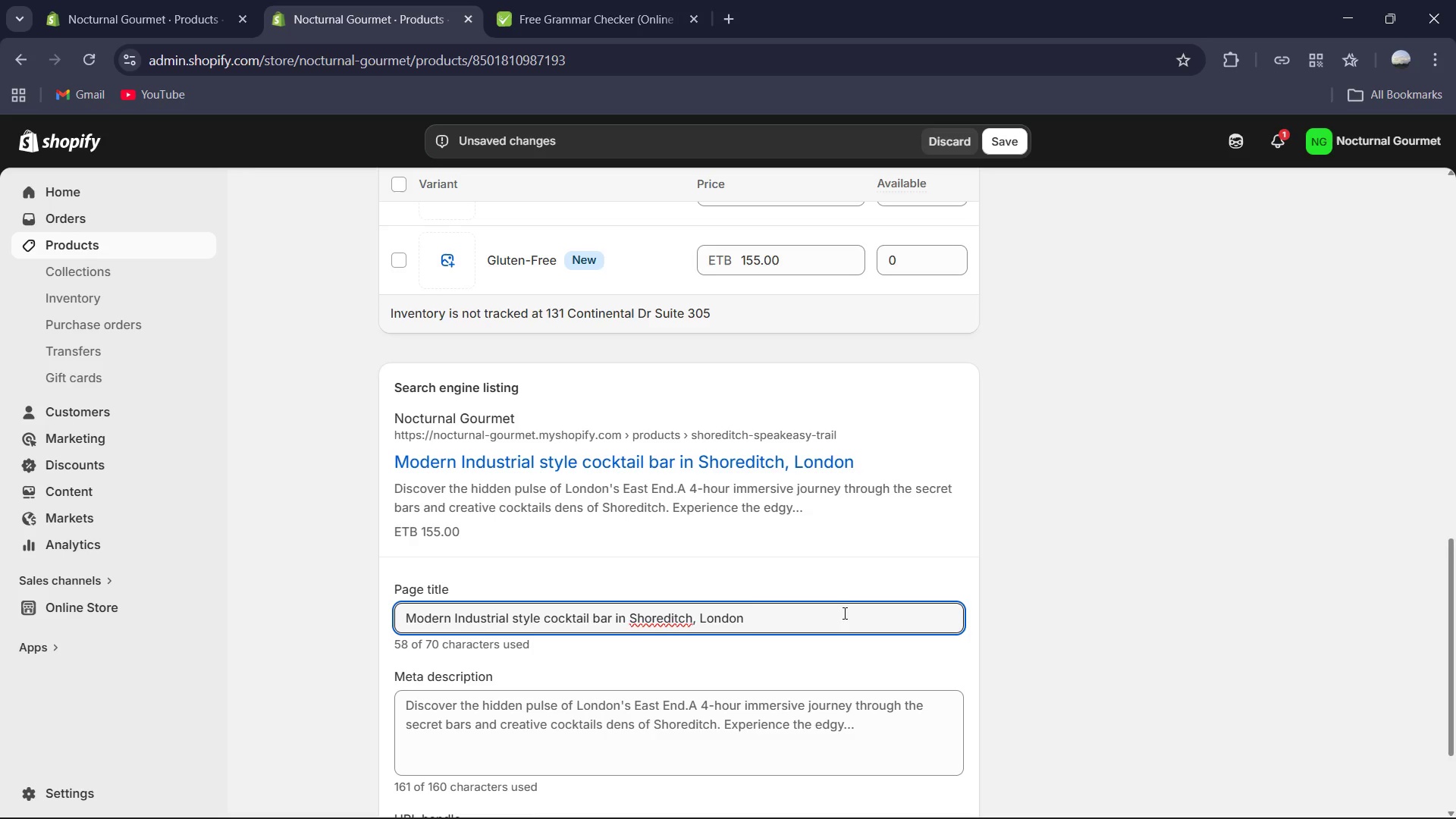 
left_click([458, 614])
 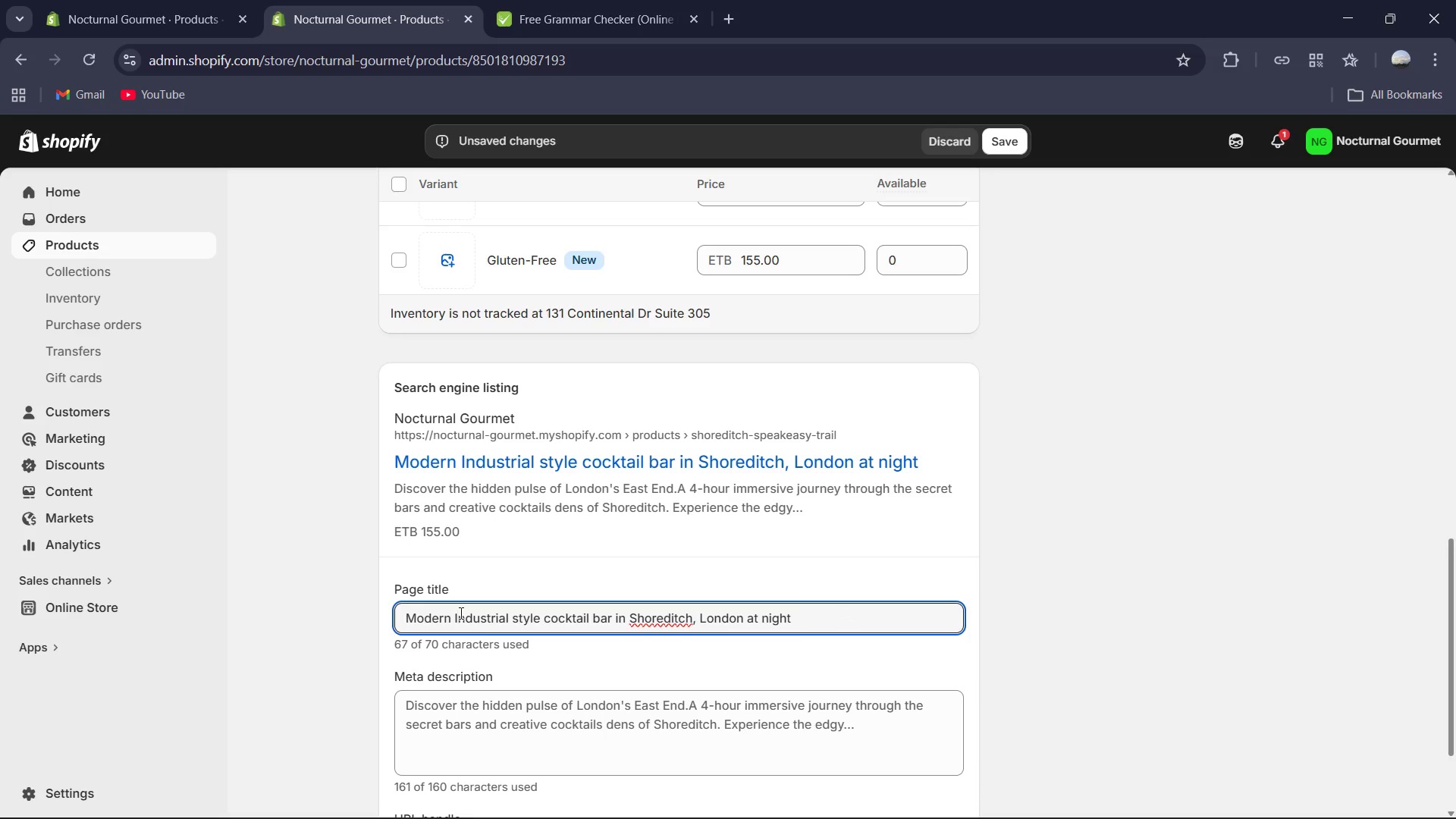 
key(Backspace)
 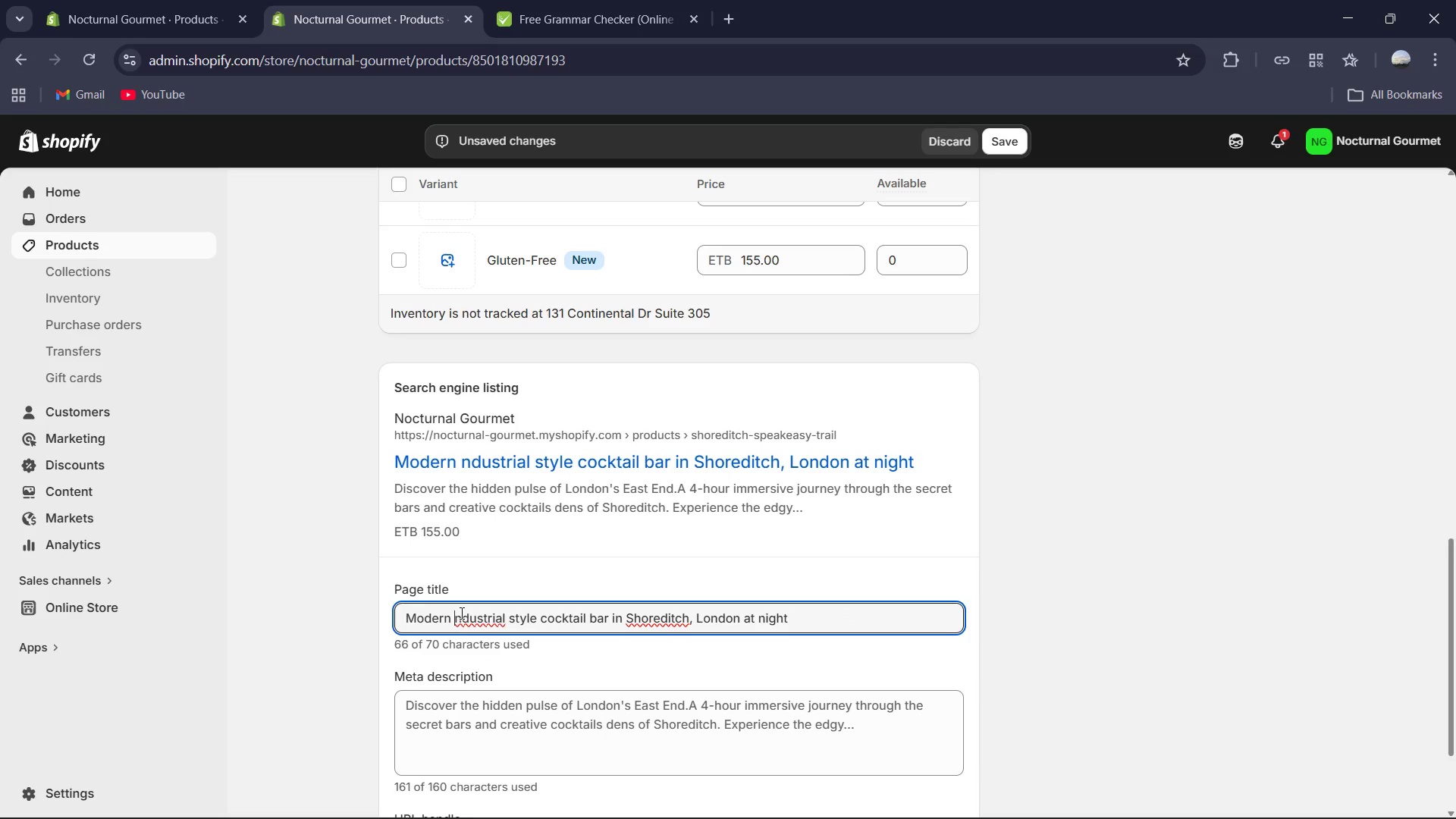 
key(I)
 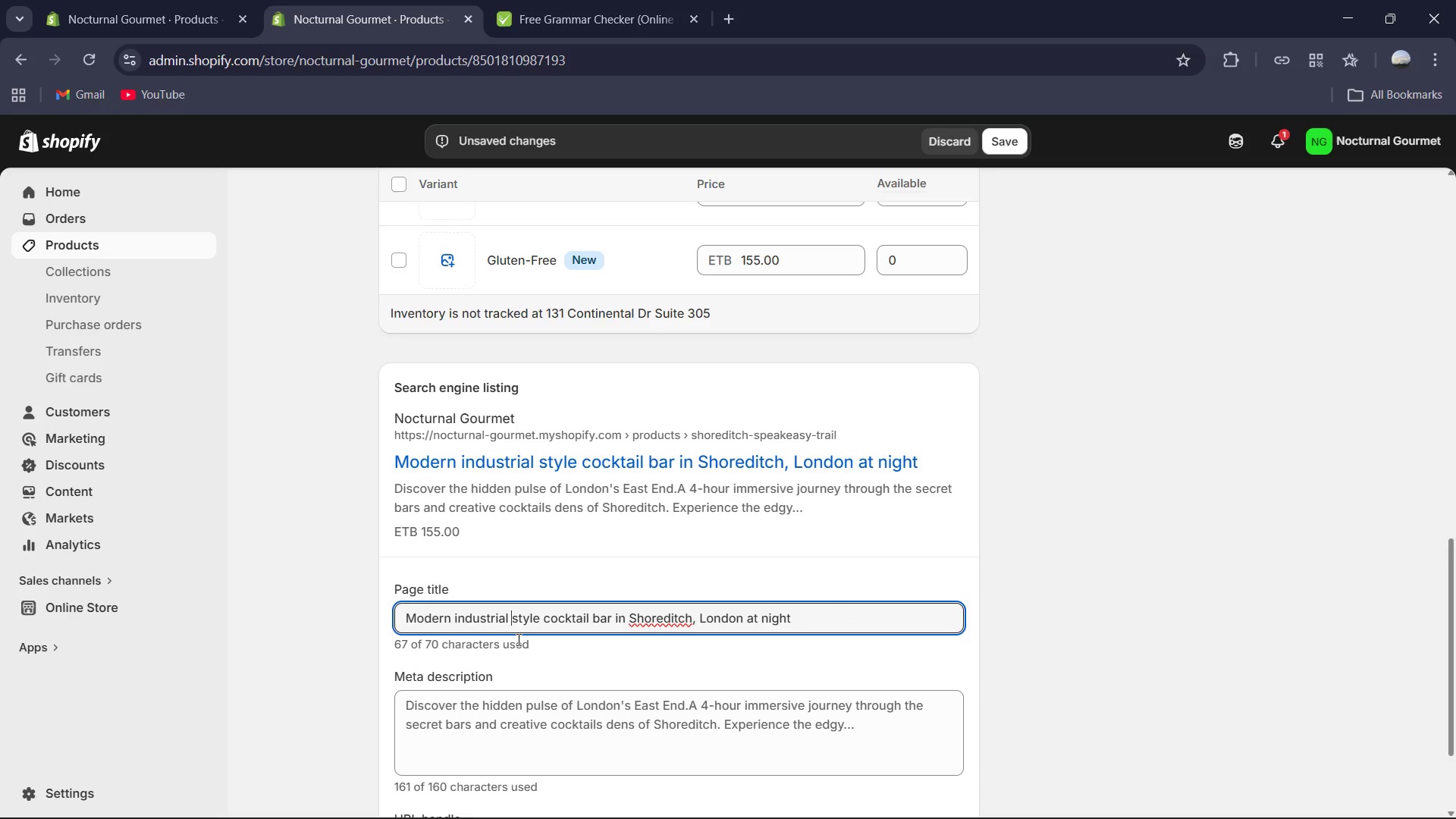 
key(Backspace)
 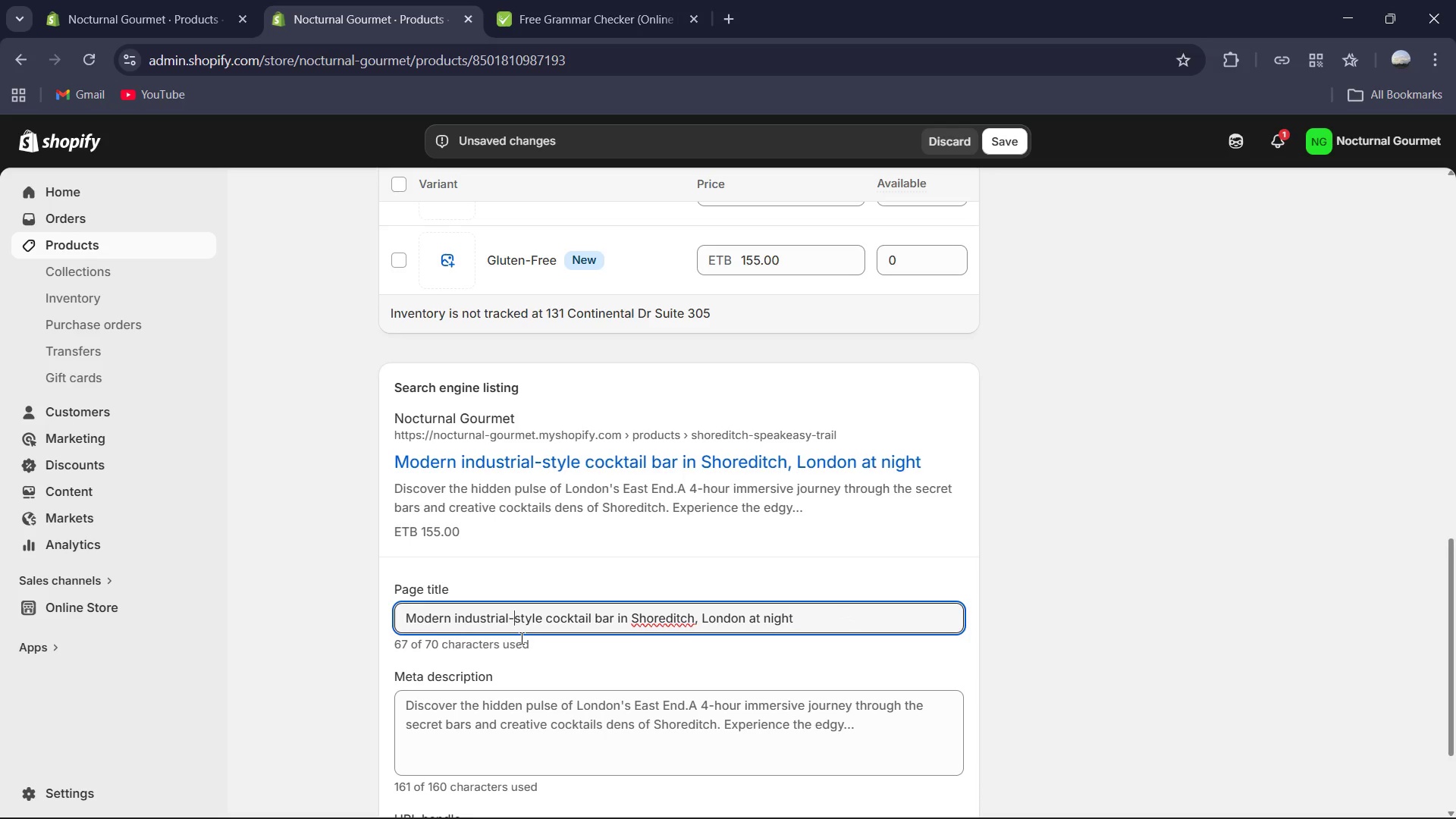 
key(Minus)
 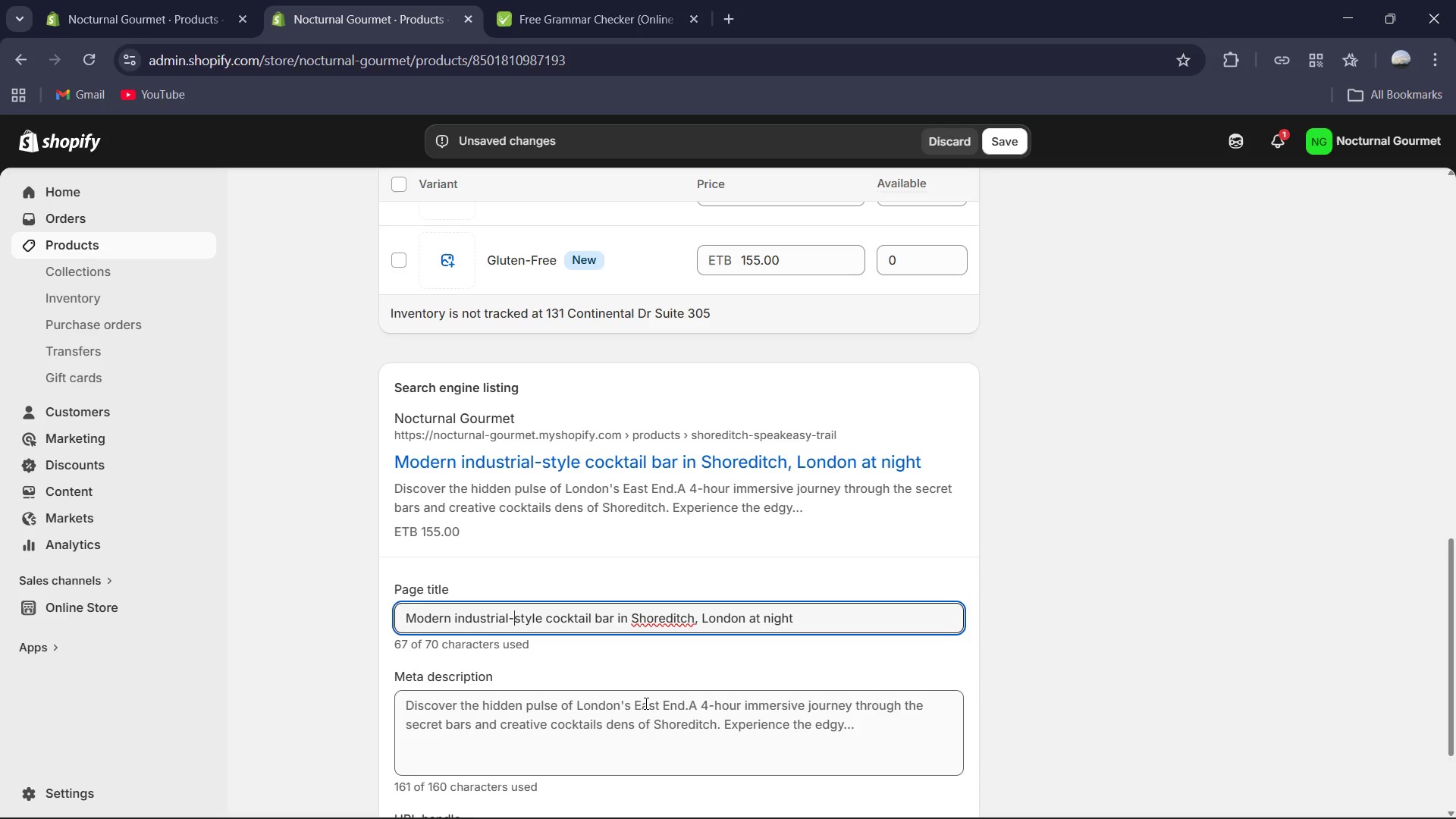 
left_click([653, 712])
 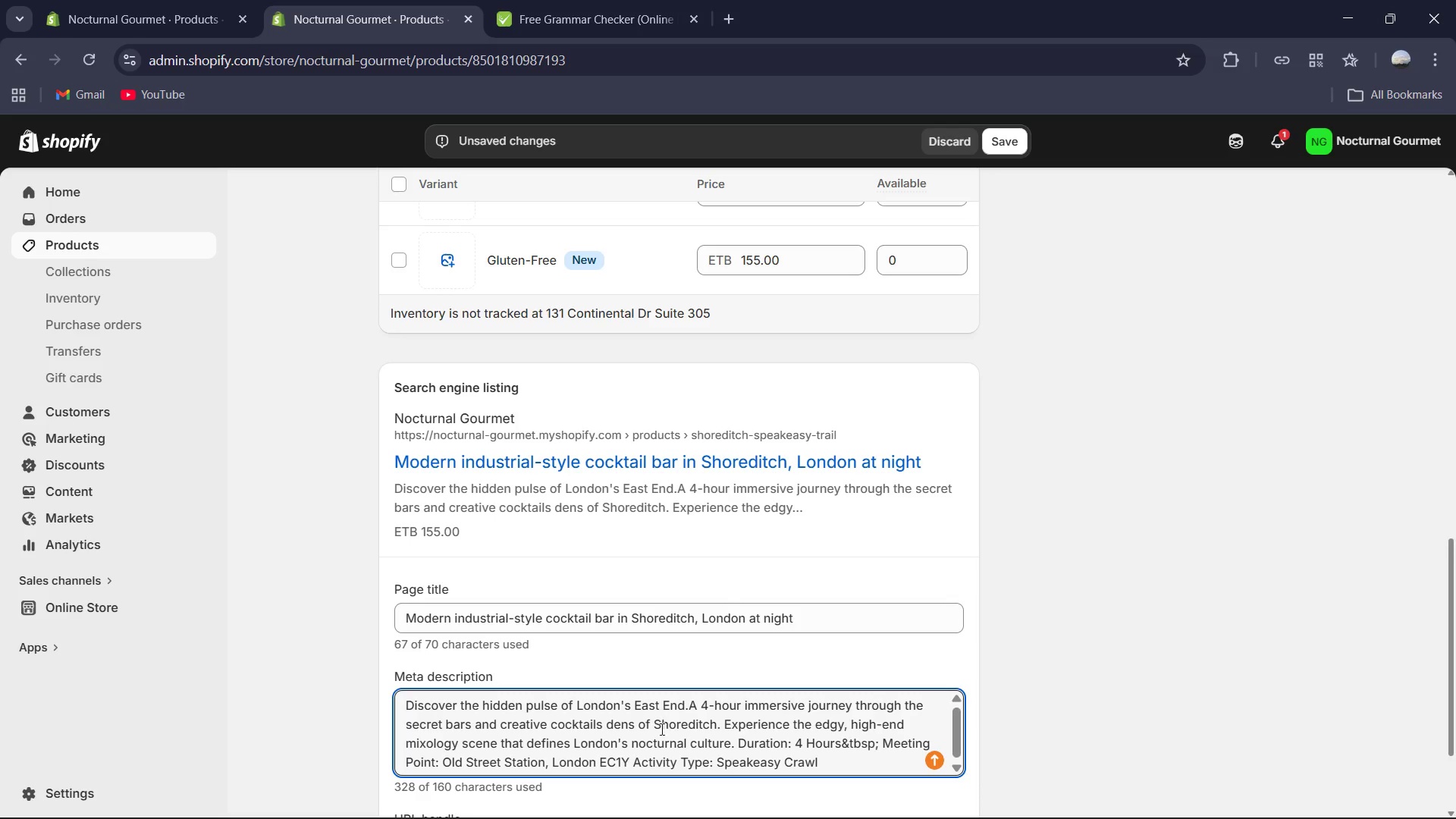 
key(Control+ControlLeft)
 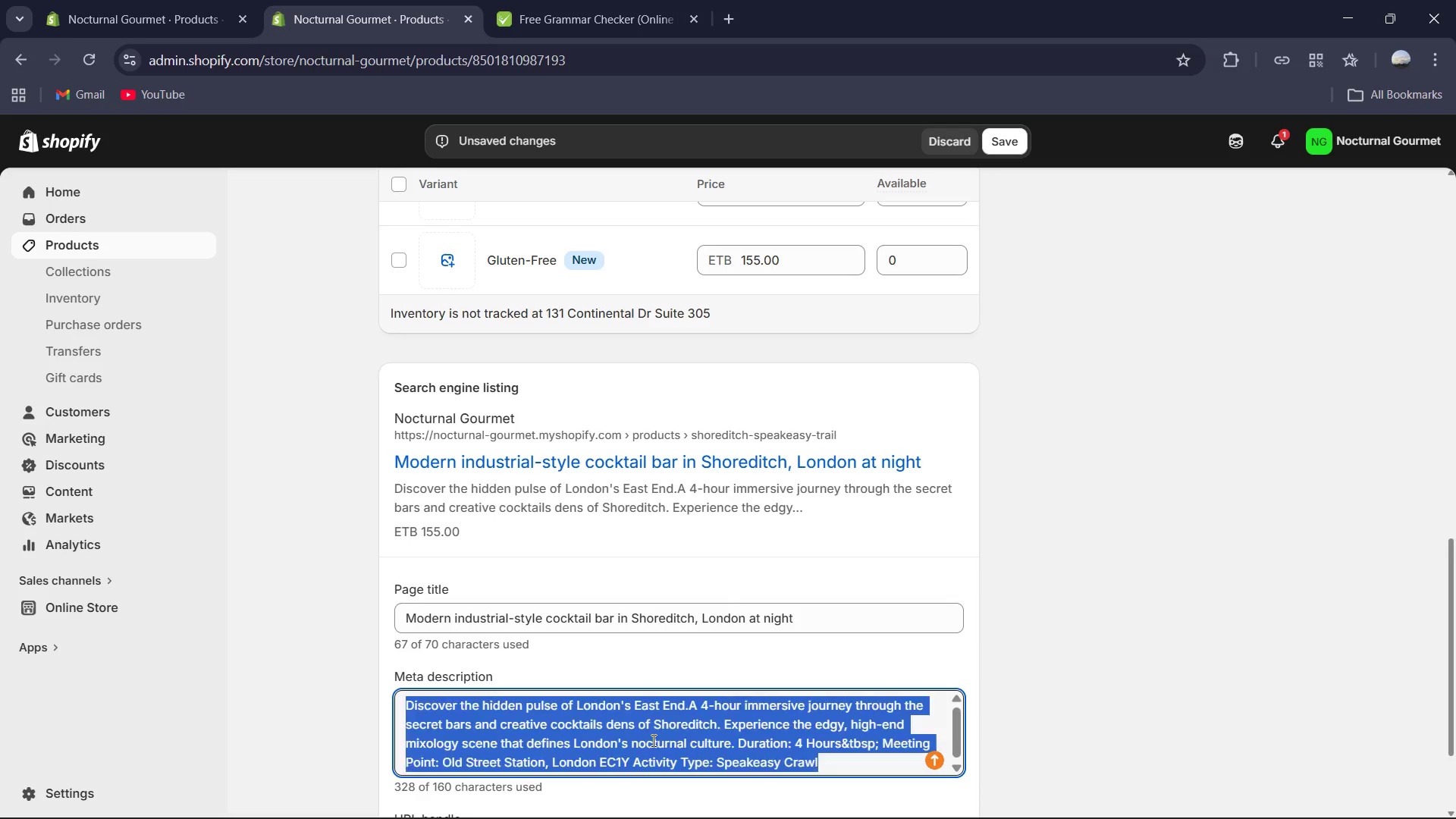 
key(Control+A)
 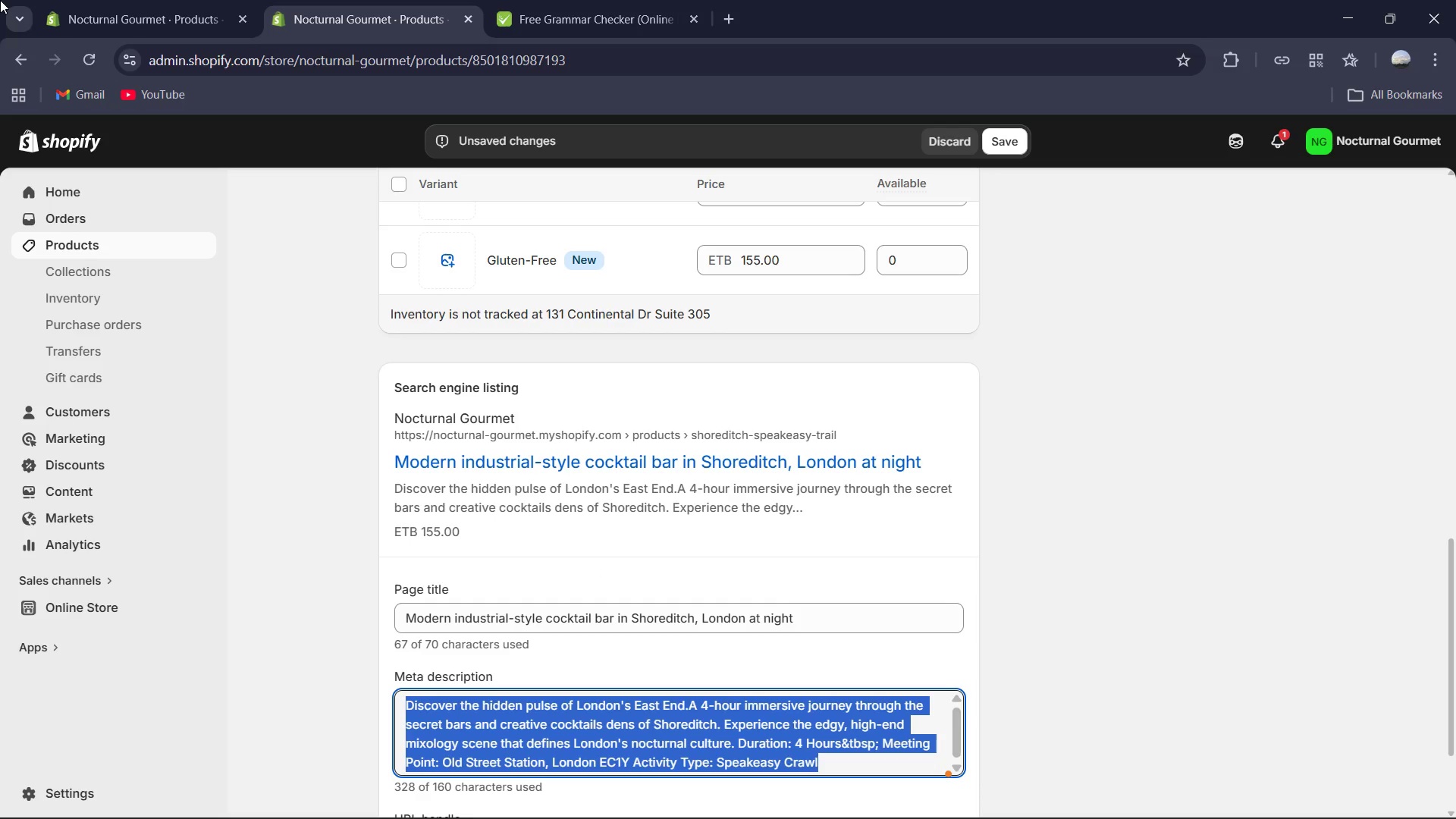 
wait(65.58)
 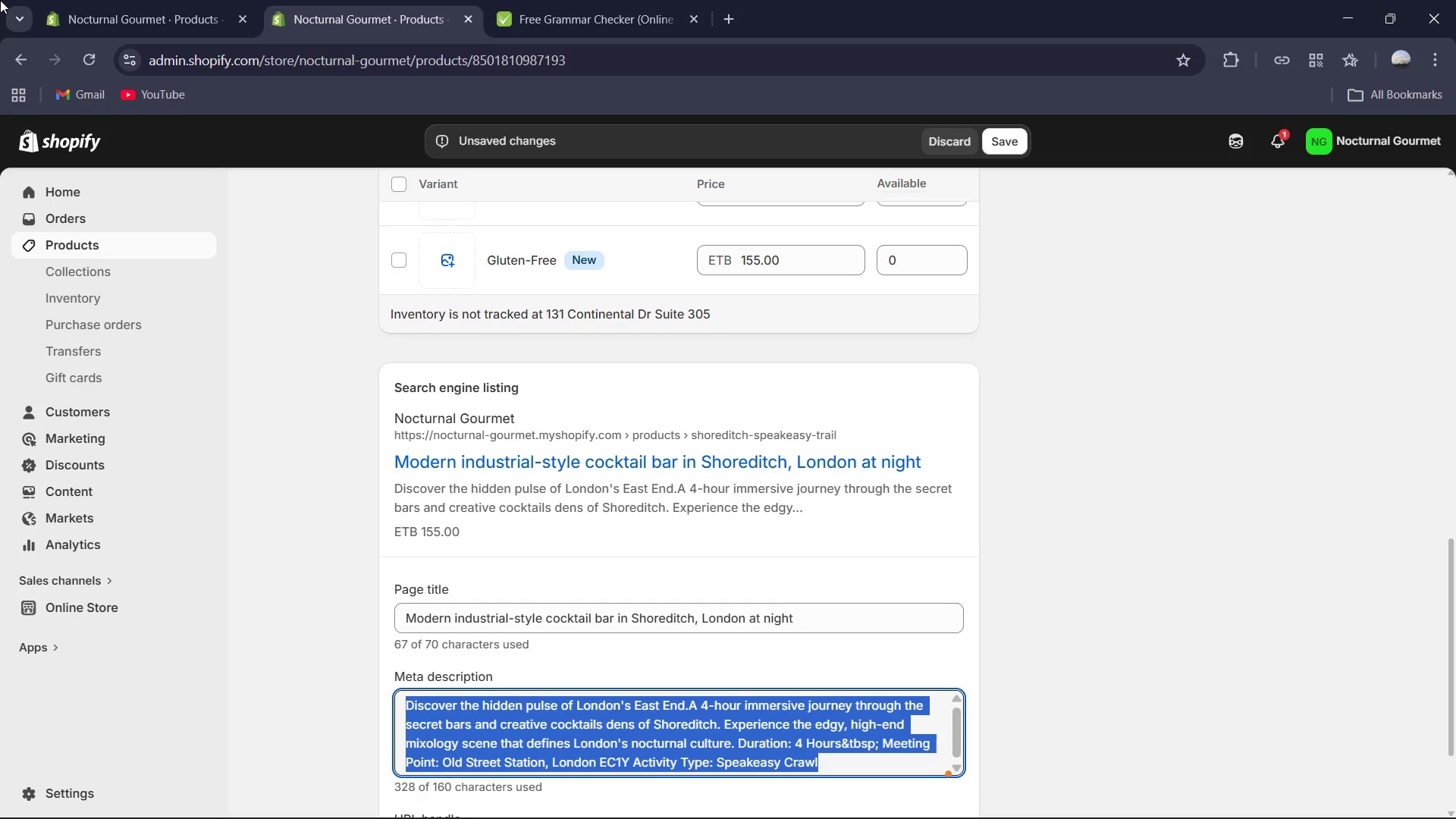 
left_click([855, 625])
 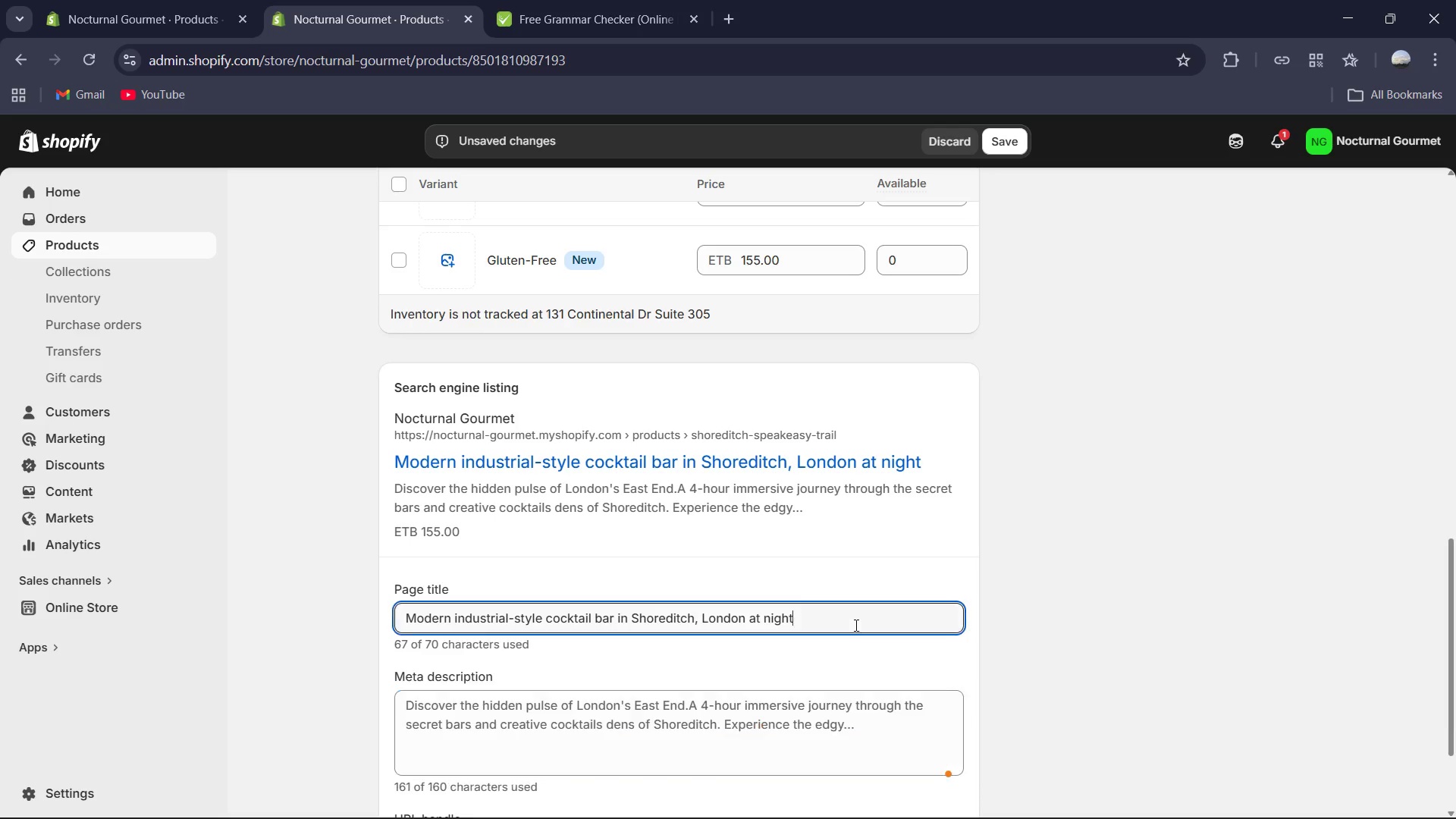 
key(Control+ControlLeft)
 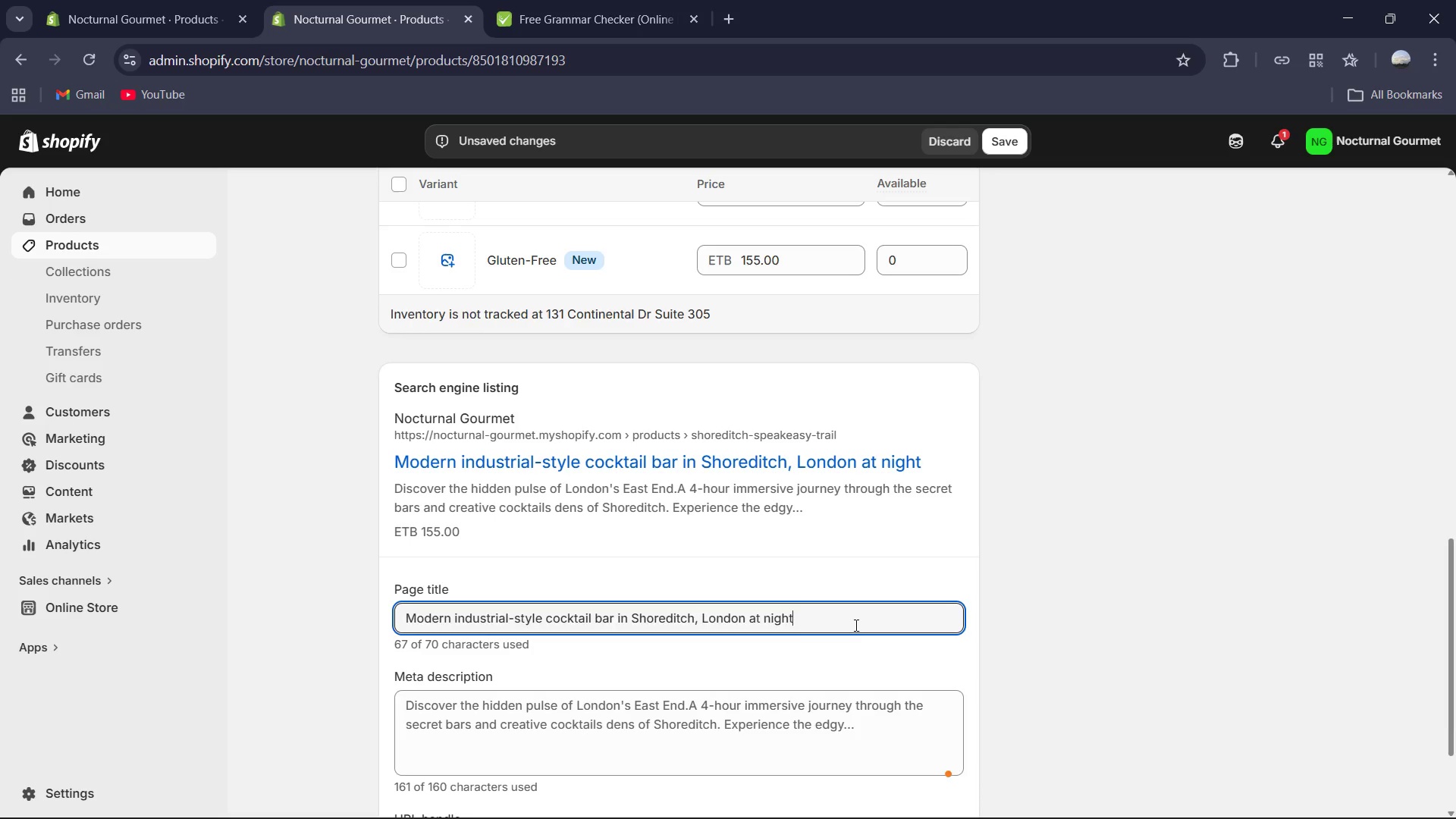 
key(Control+A)
 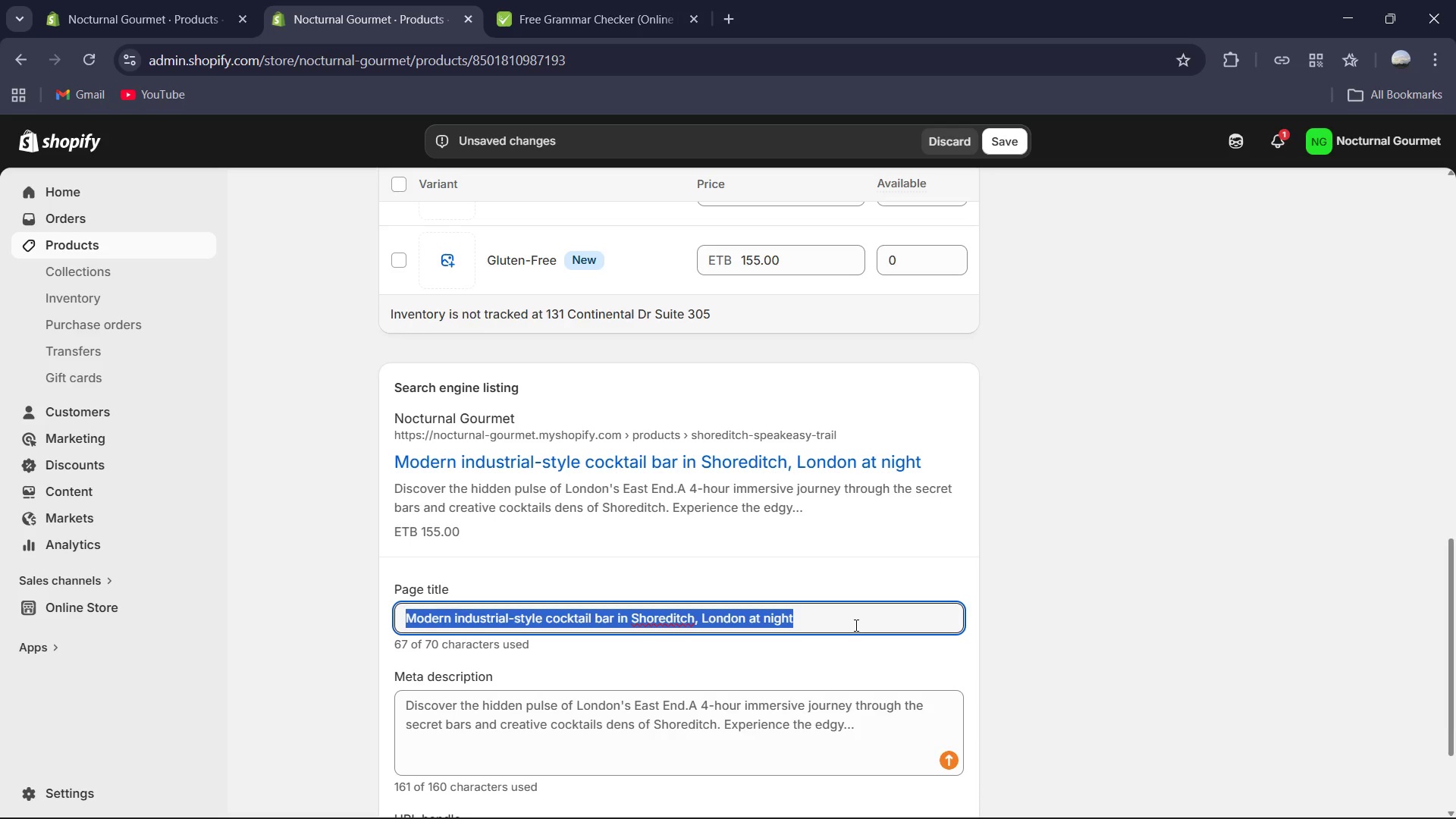 
type(Shoreditch Speakeasy Trail | Luxury l)
key(Backspace)
type(London Nightlife Tour )
 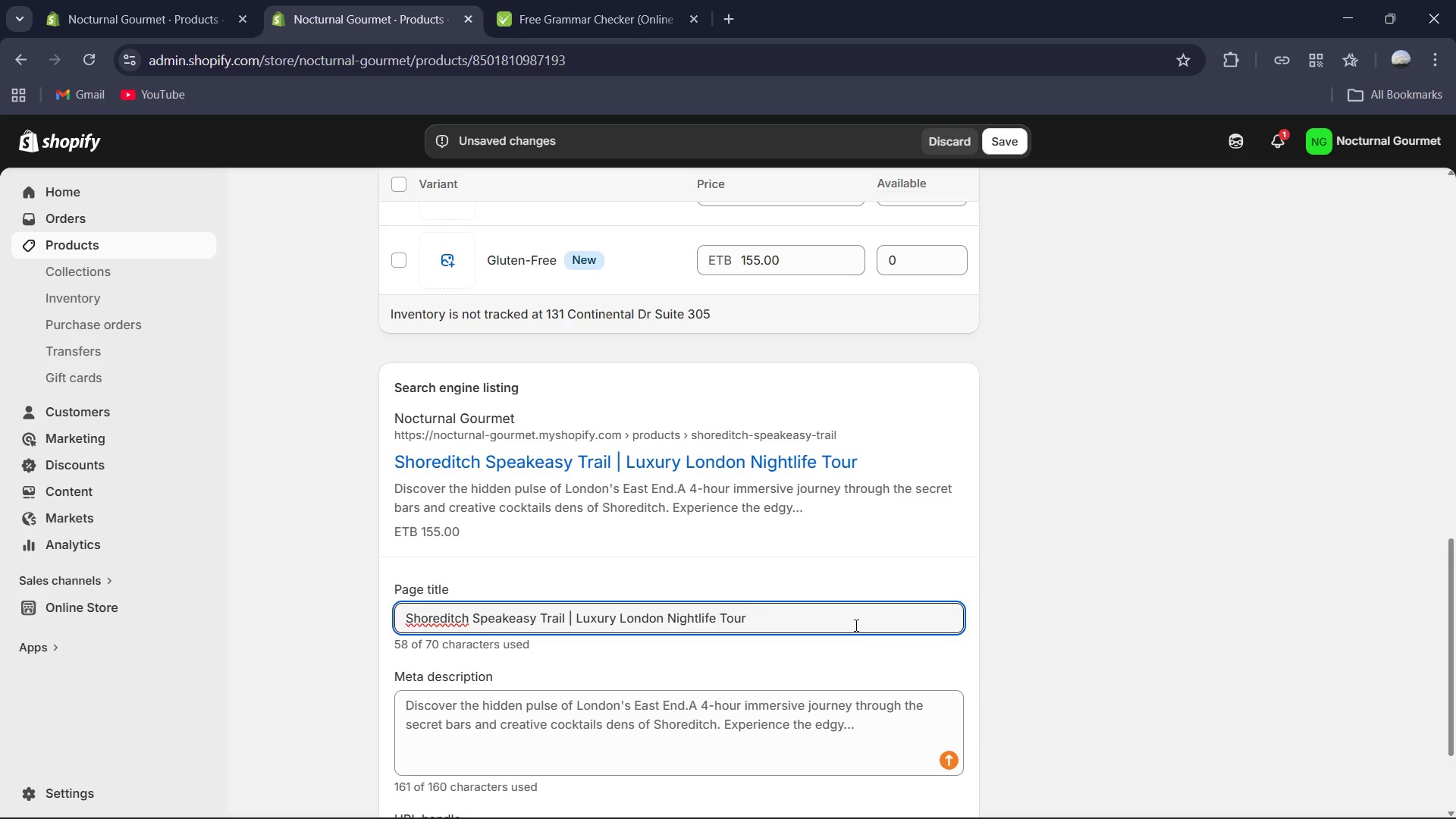 
left_click([793, 708])
 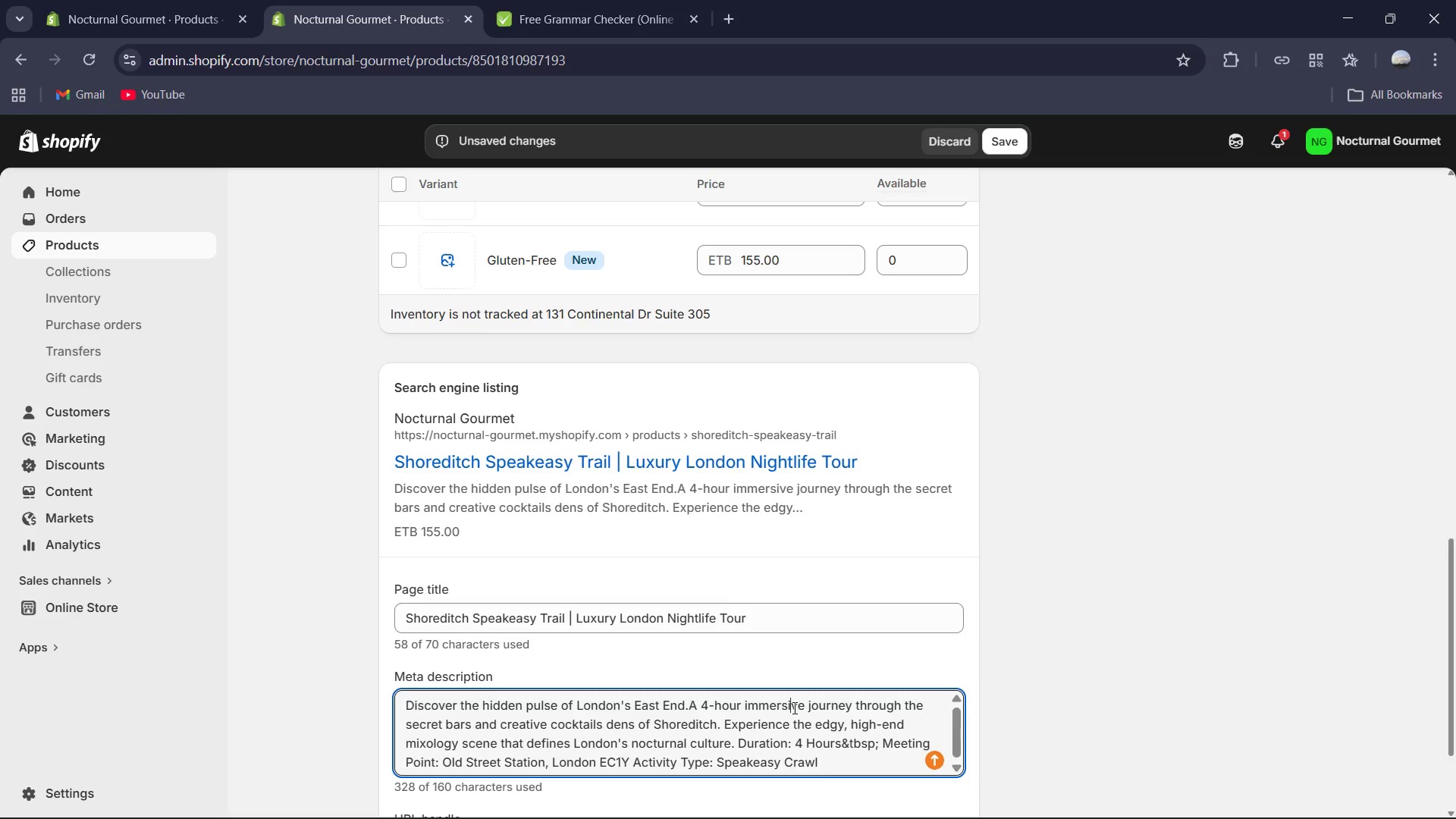 
key(Control+ControlLeft)
 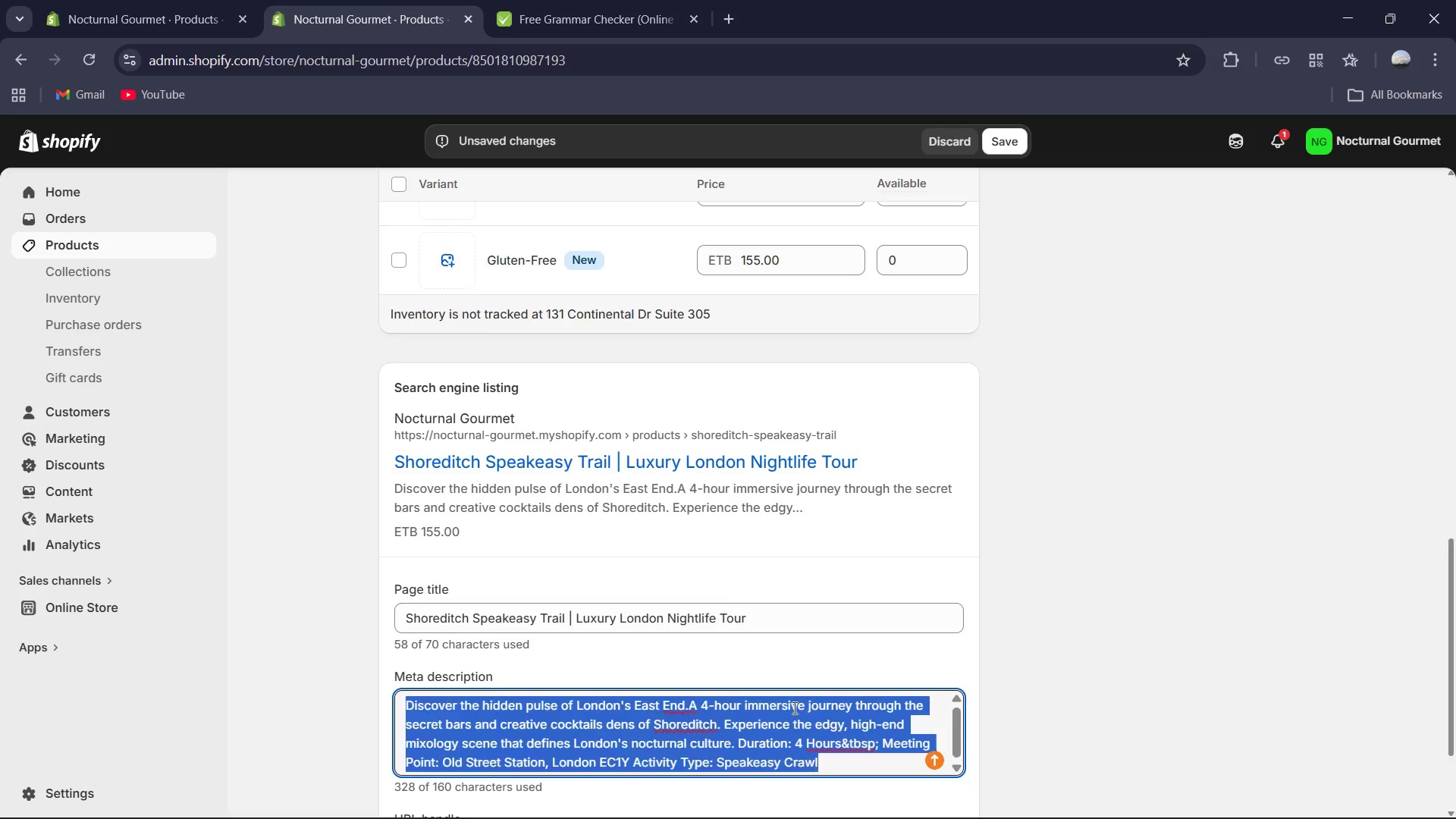 
key(Control+A)
 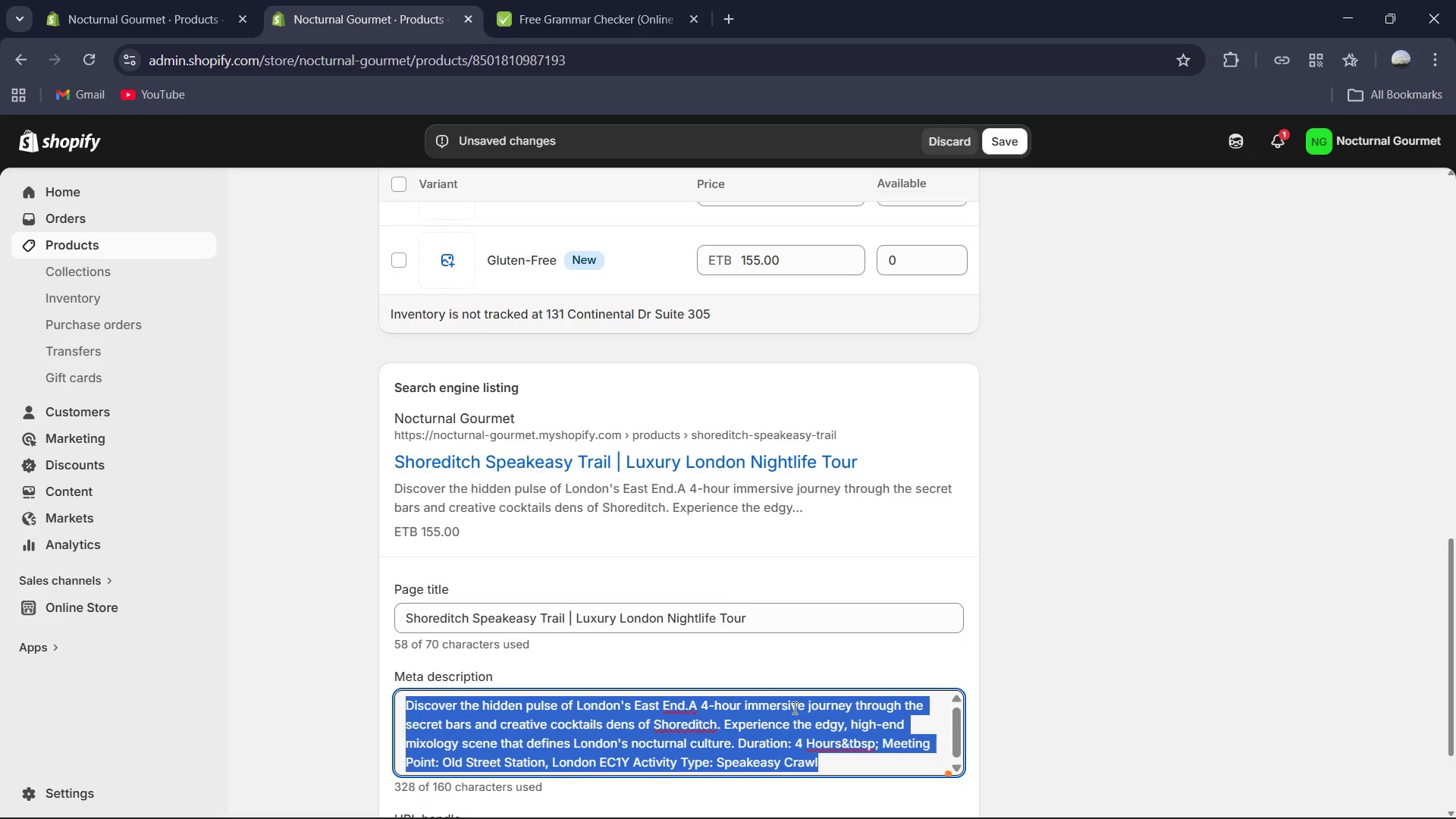 
type(Explore the bs)
key(Backspace)
type(est hidden bars in London. A pe)
key(Backspace)
type(remium 4-hour Shoreditch speakeasy crawl featuring expert mixology and exl)
key(Backspace)
type(clusive access)
 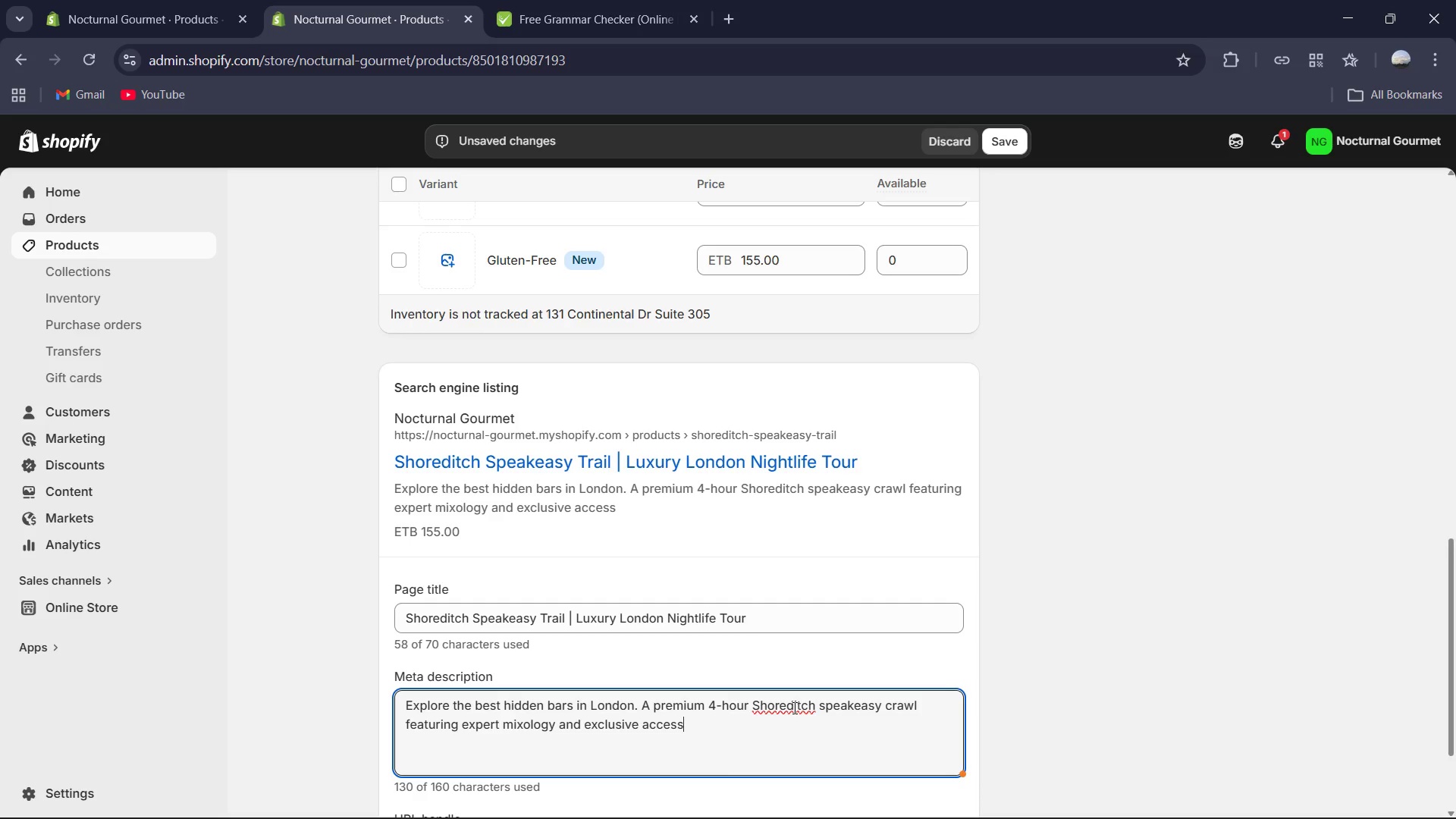 
key(Period)
 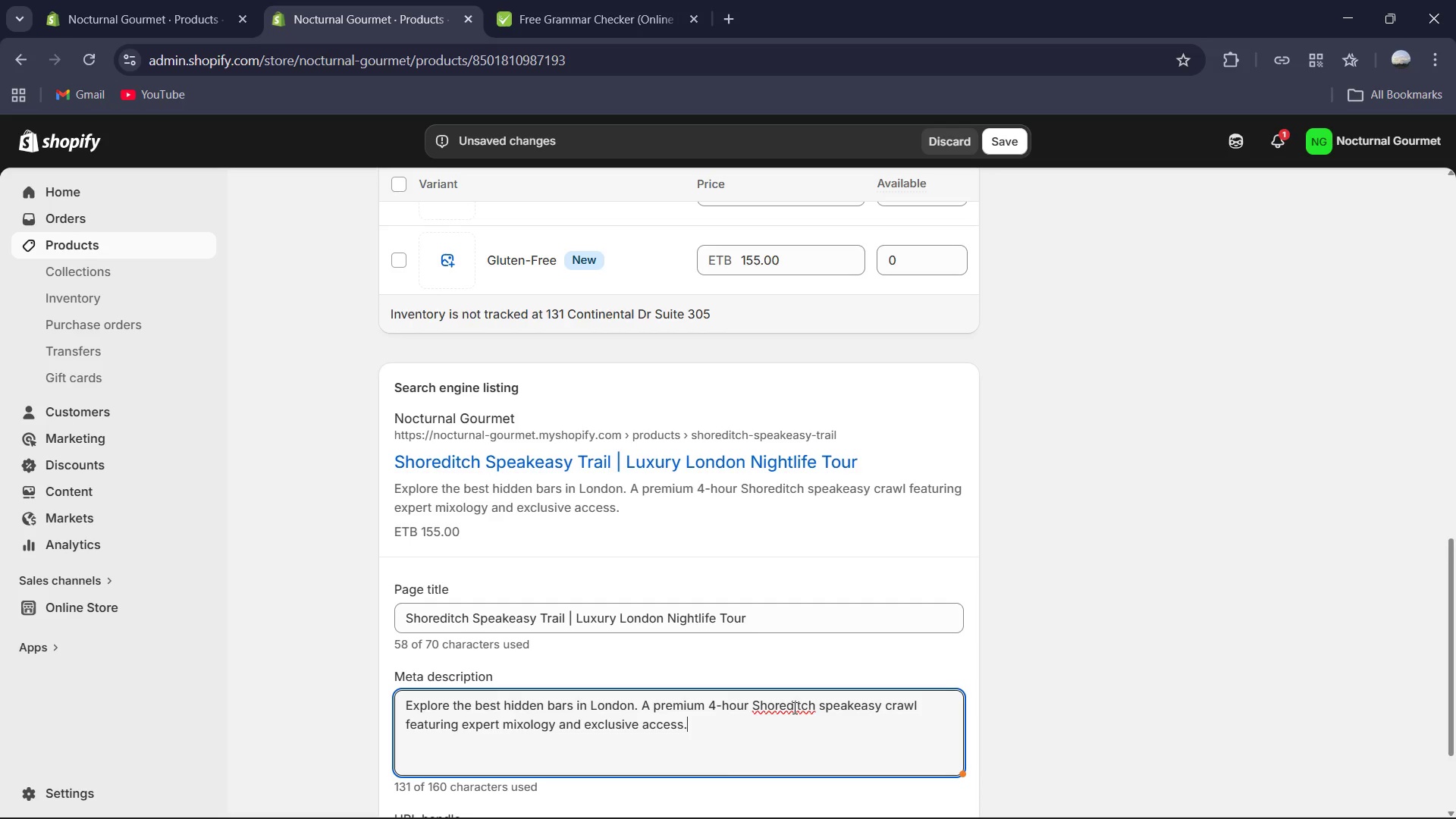 
key(Control+A)
 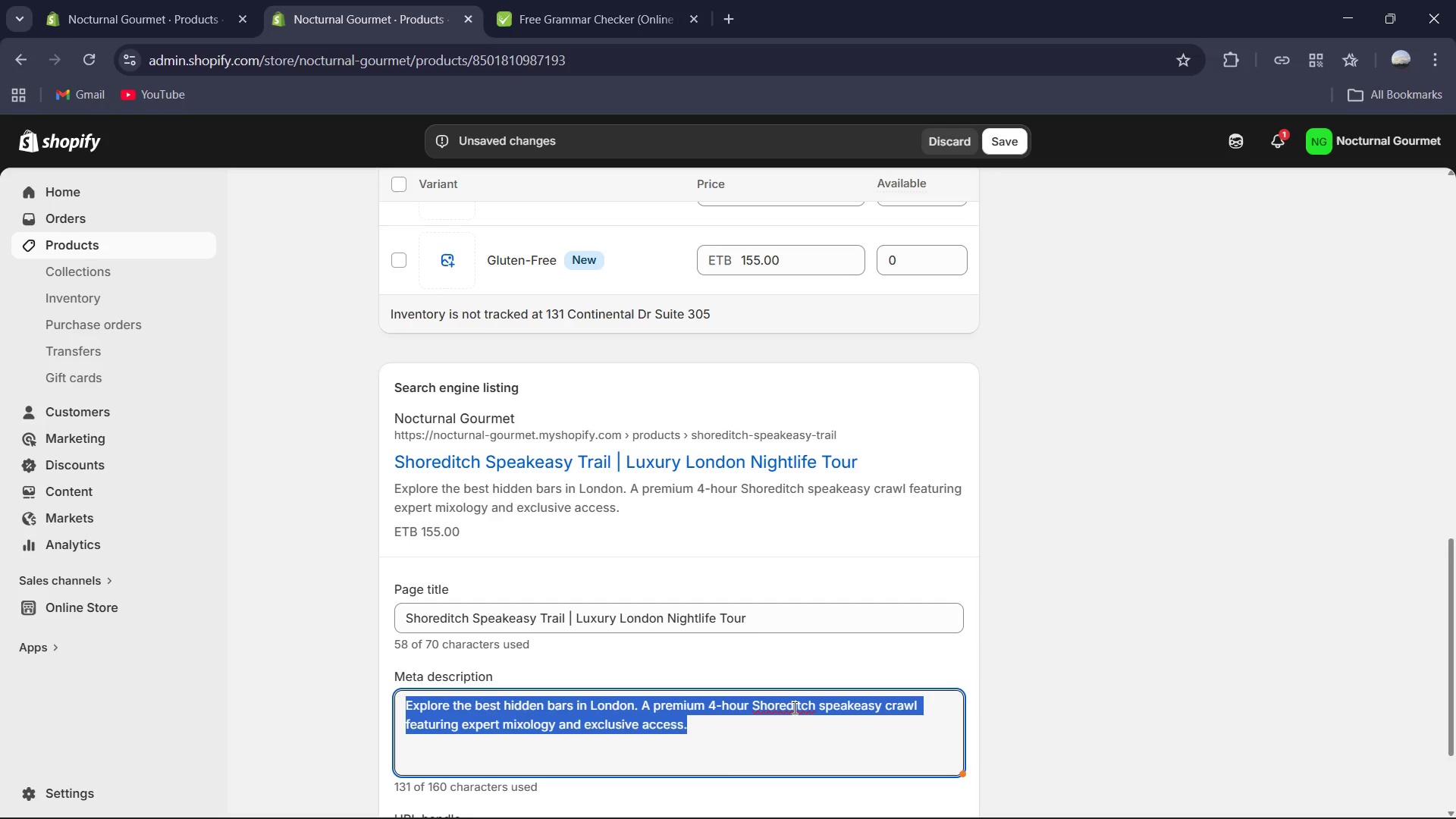 
key(Control+C)
 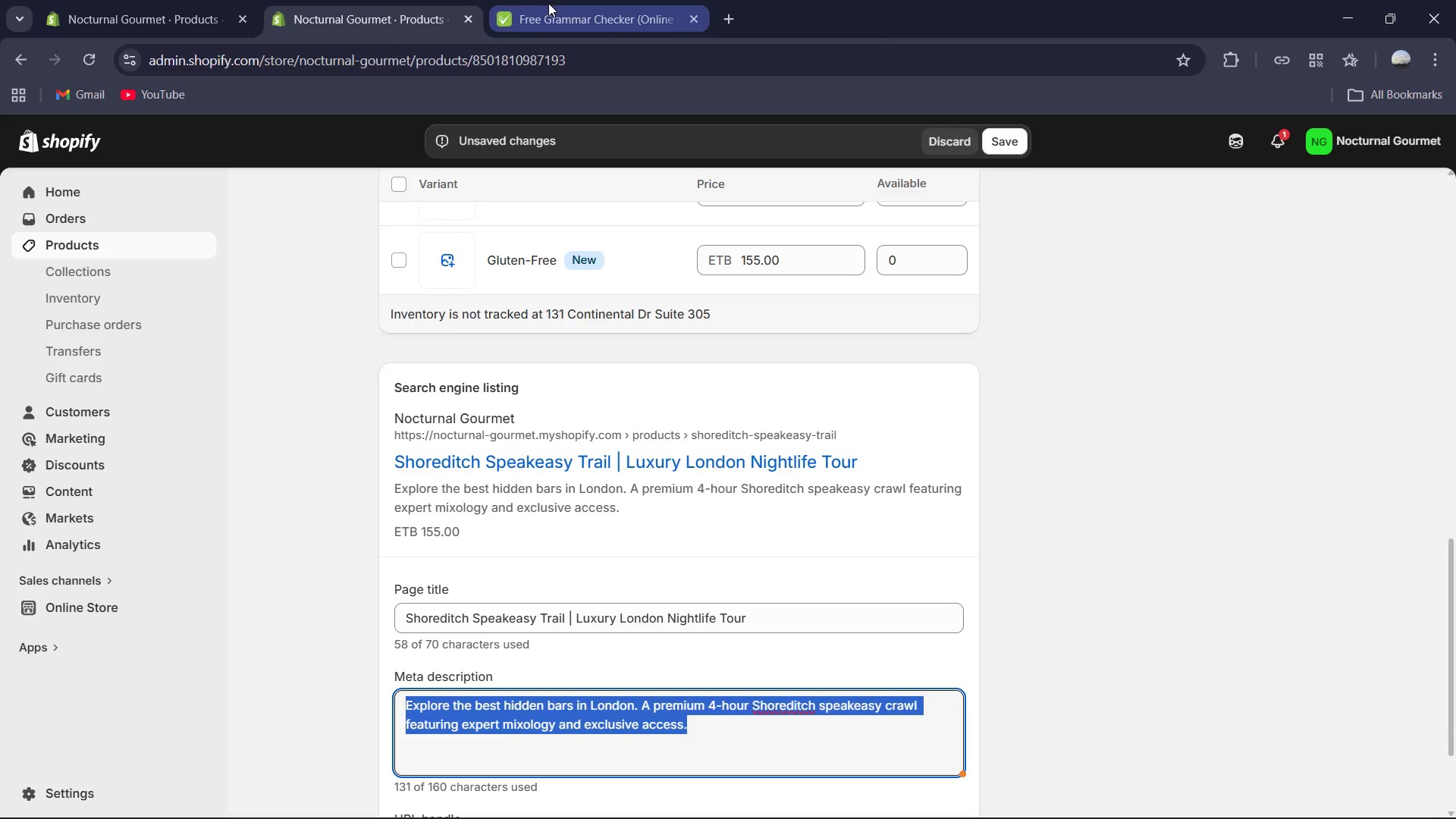 
key(Control+V)
 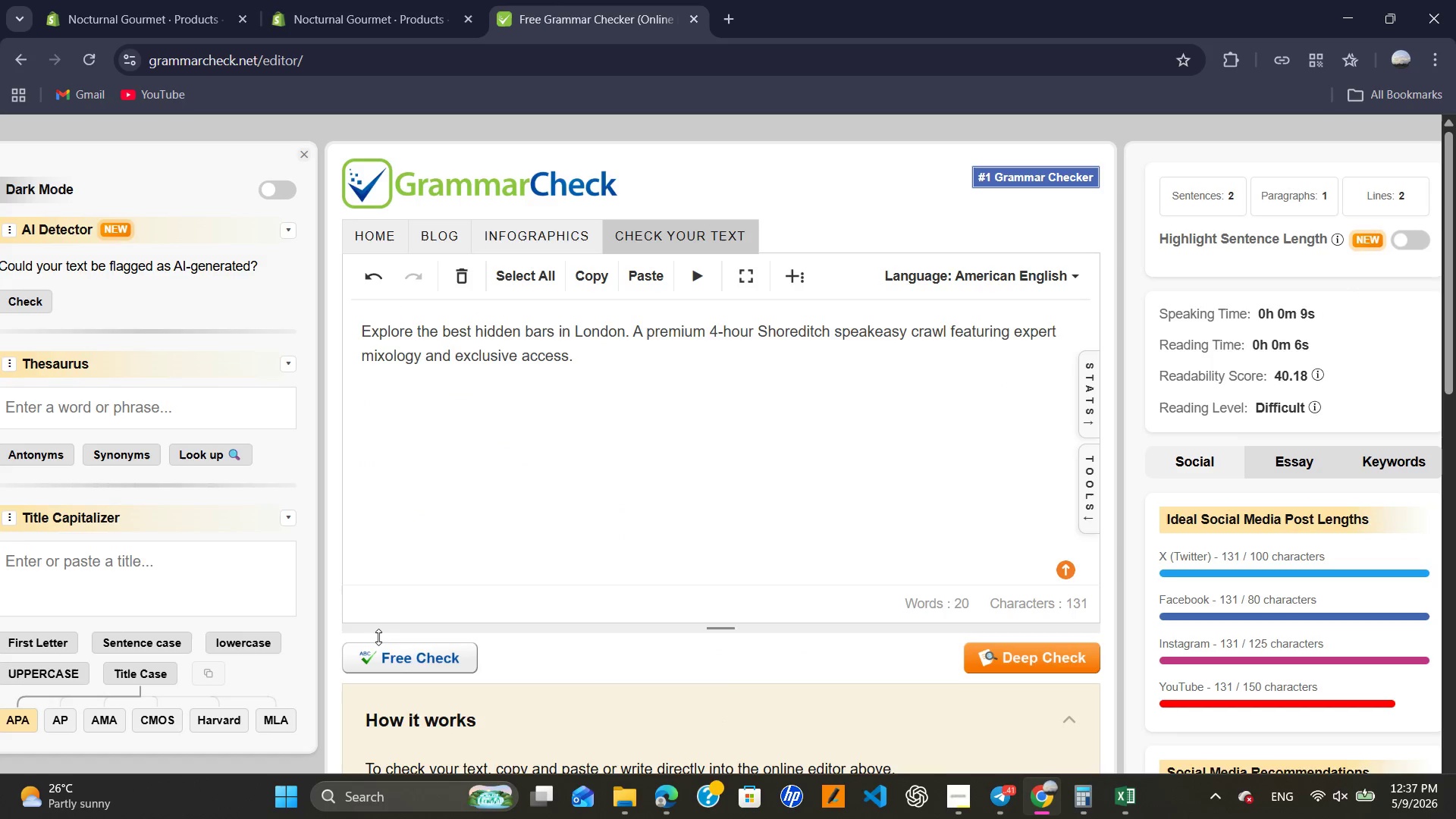 
left_click([395, 655])
 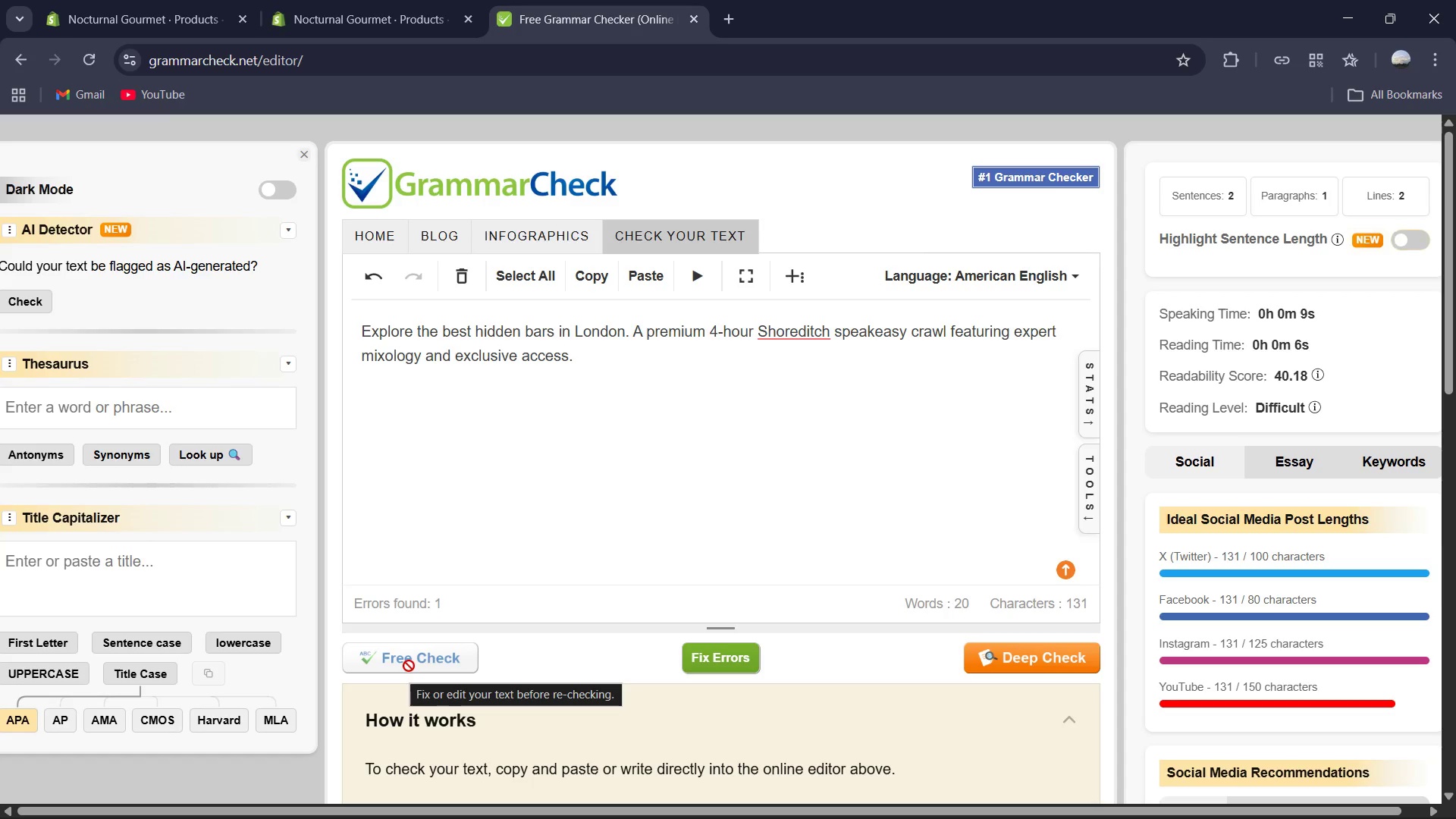 
wait(43.39)
 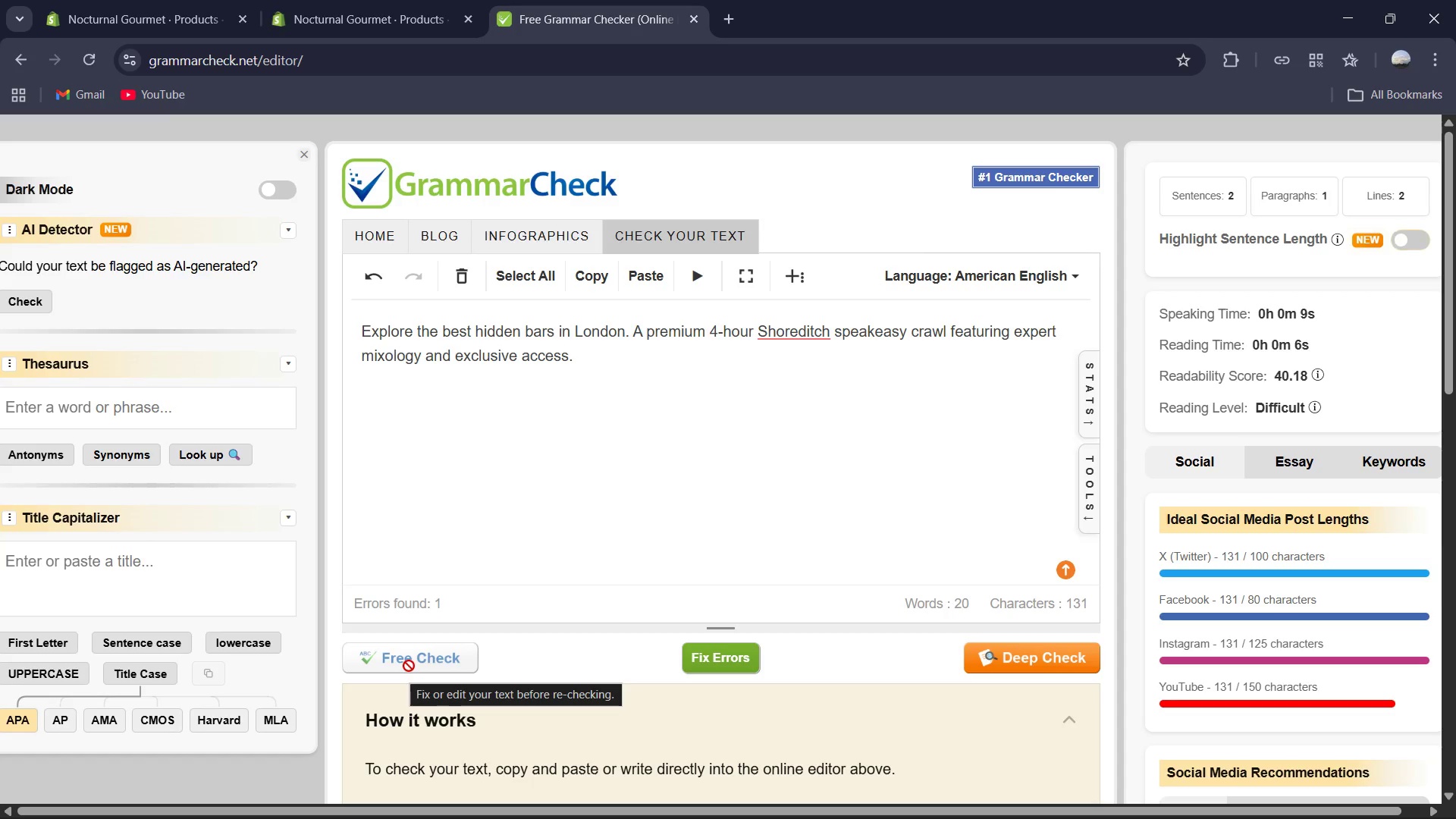 
left_click([397, 0])
 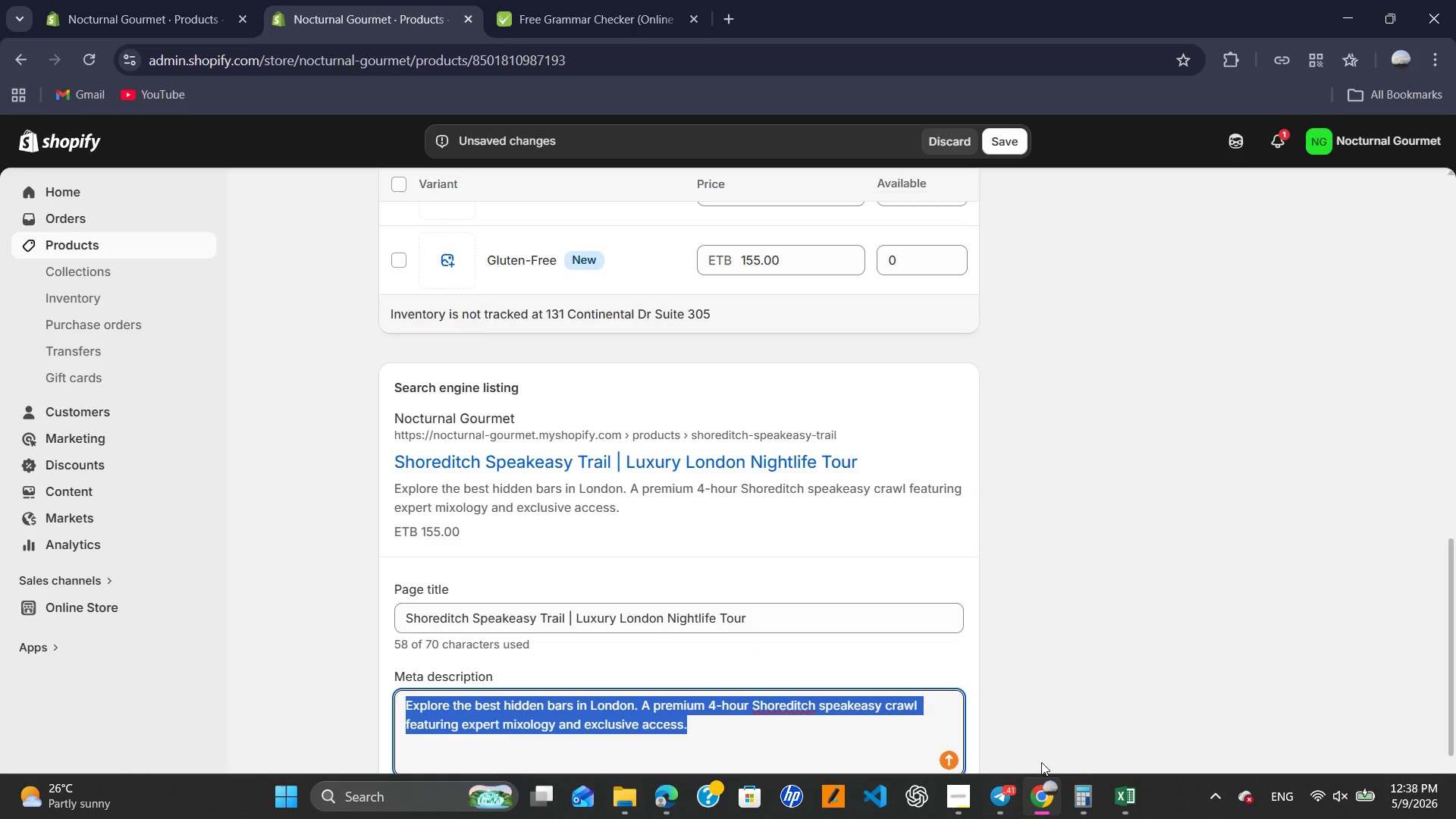 
left_click([1052, 658])
 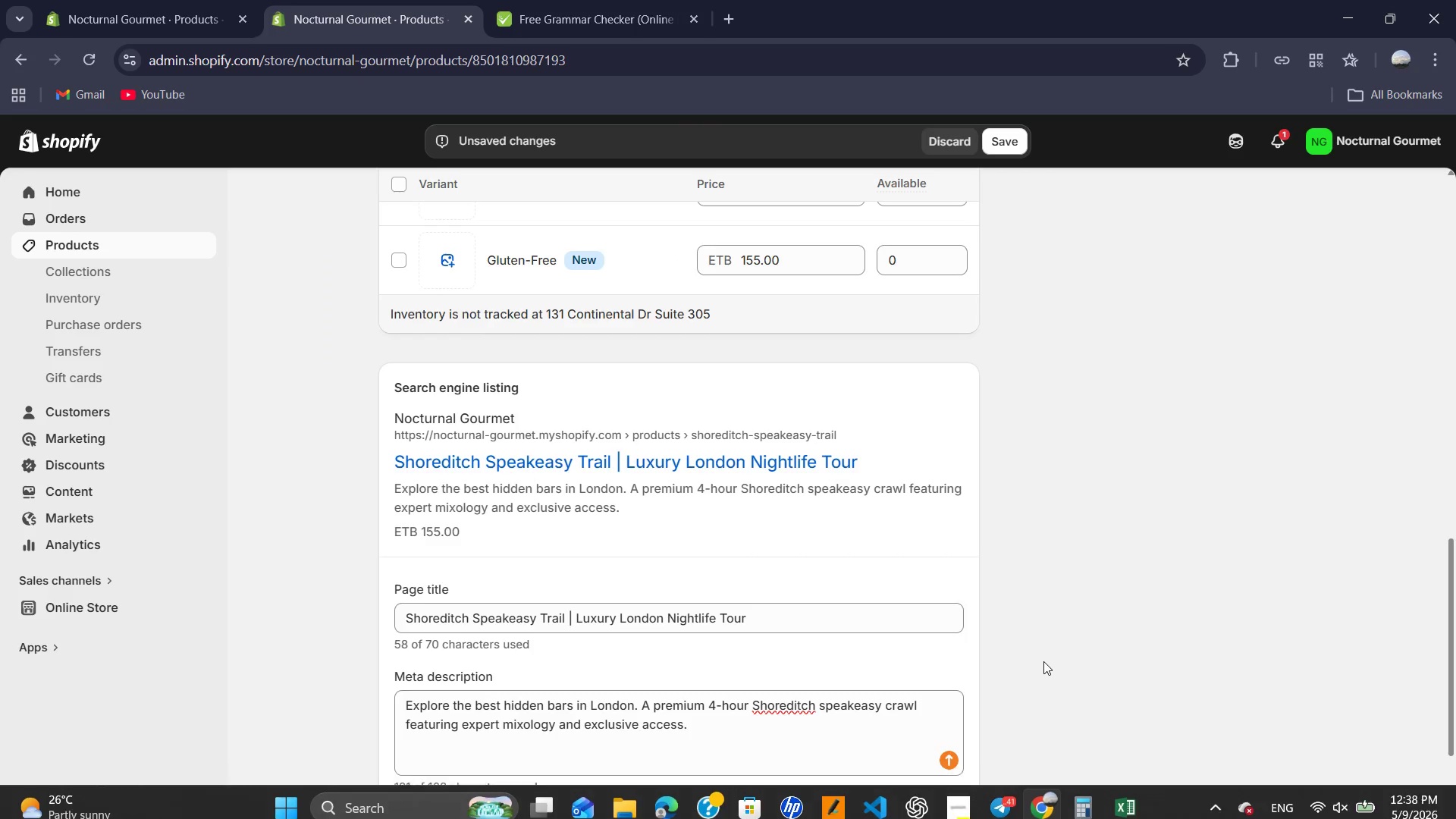 
scroll: coordinate [1043, 661], scroll_direction: down, amount: 2.0
 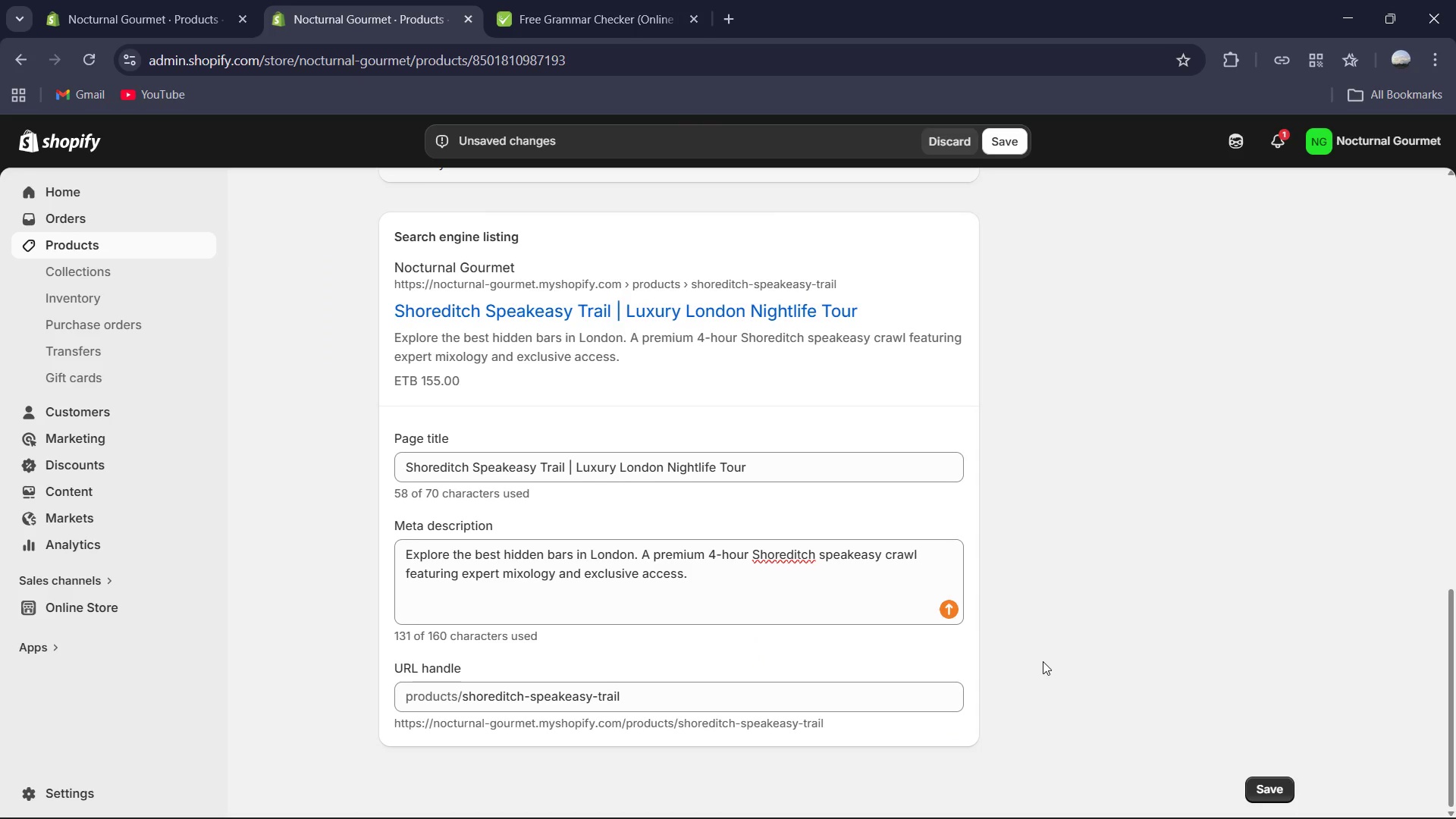 
scroll: coordinate [1043, 661], scroll_direction: up, amount: 10.0
 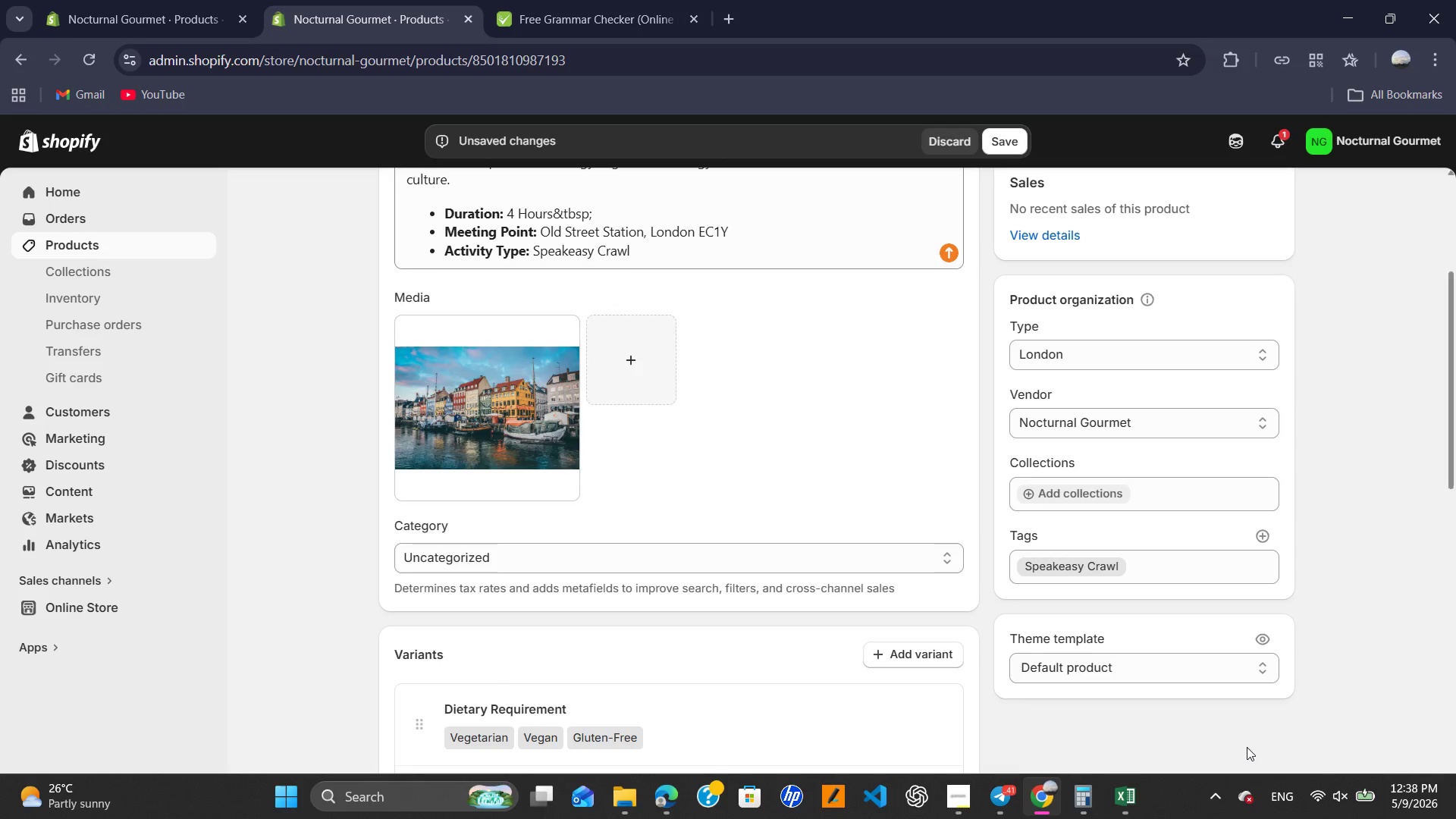 
wait(7.4)
 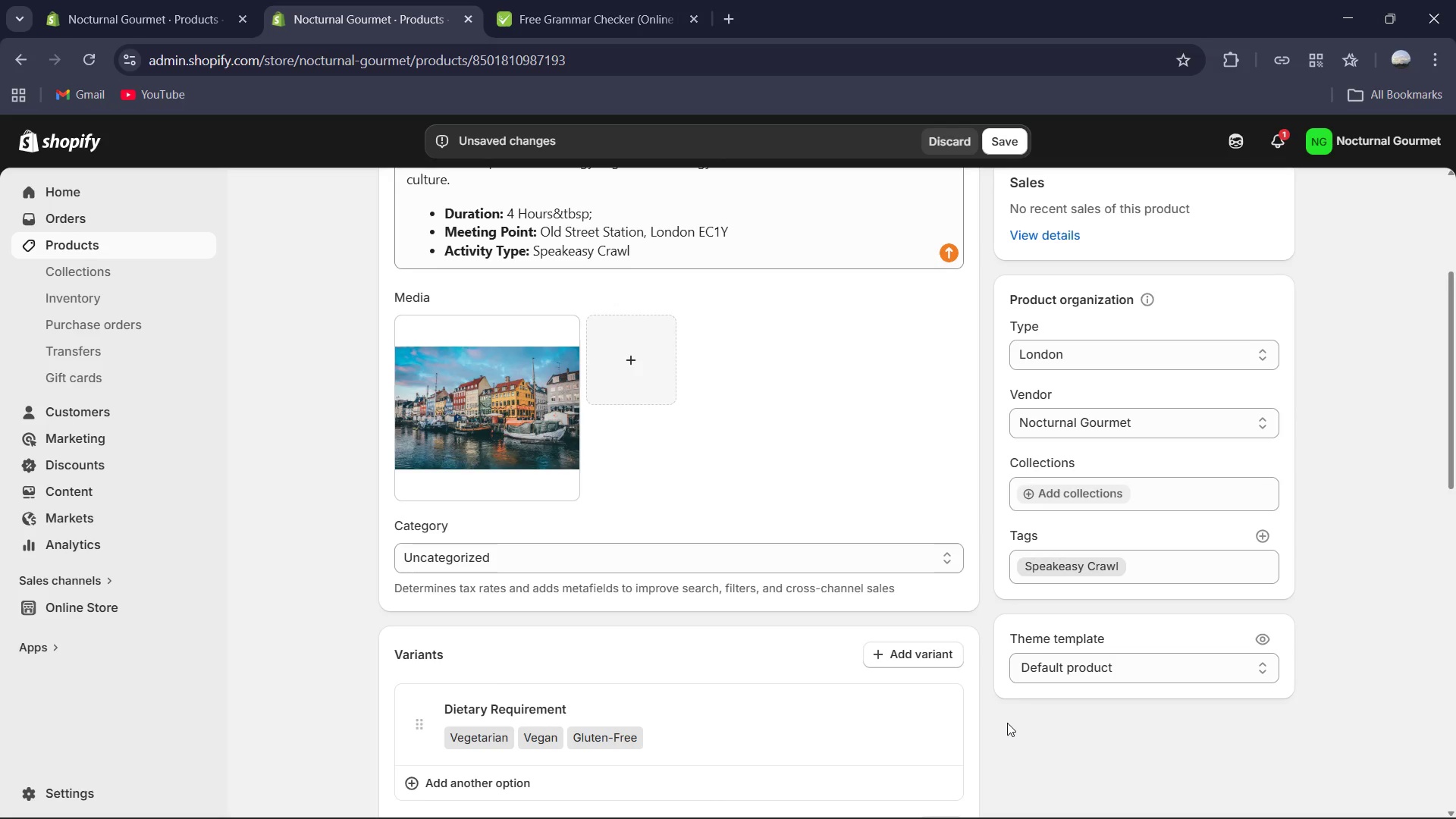 
left_click([1166, 358])
 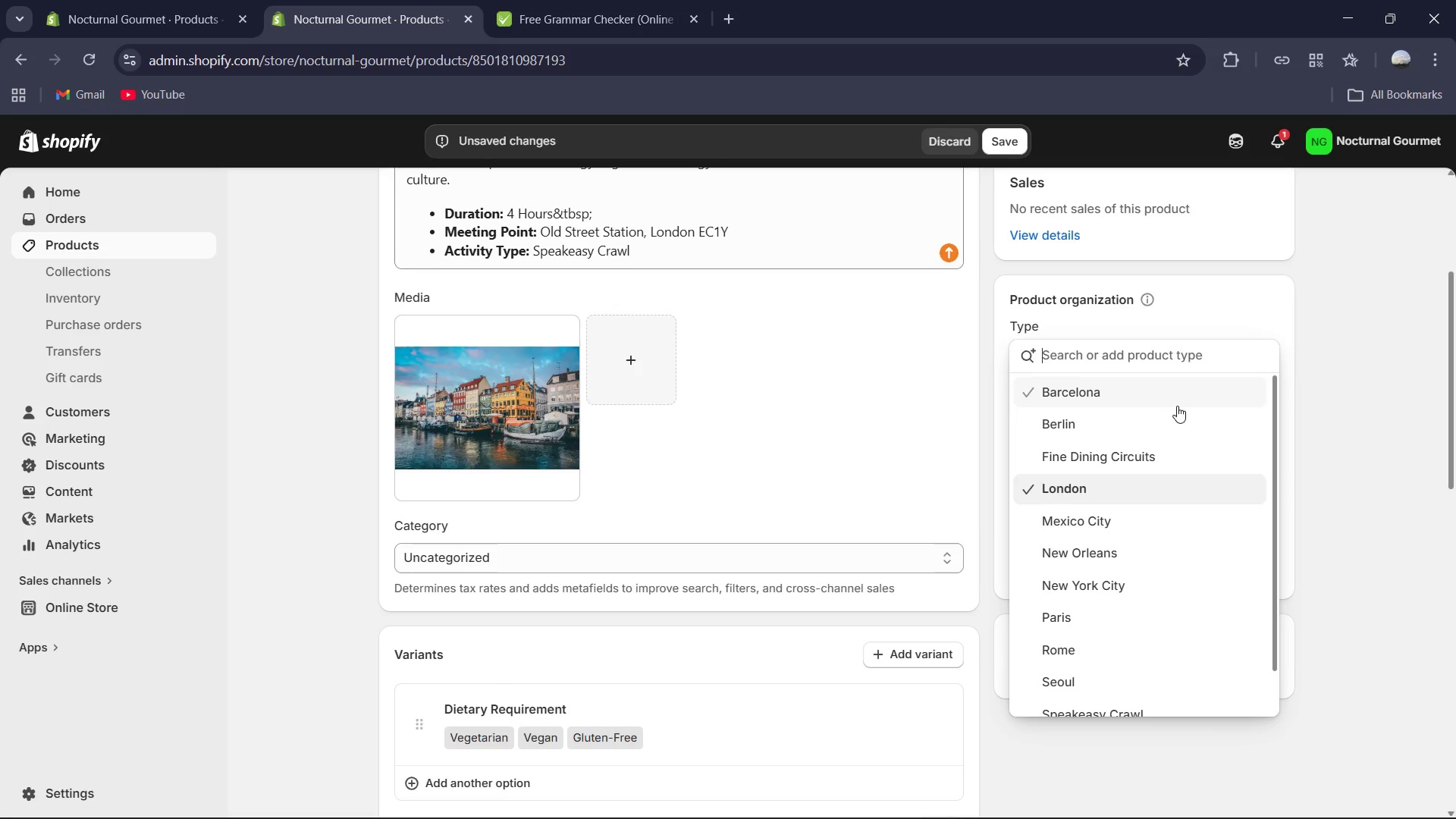 
type(Spea)
 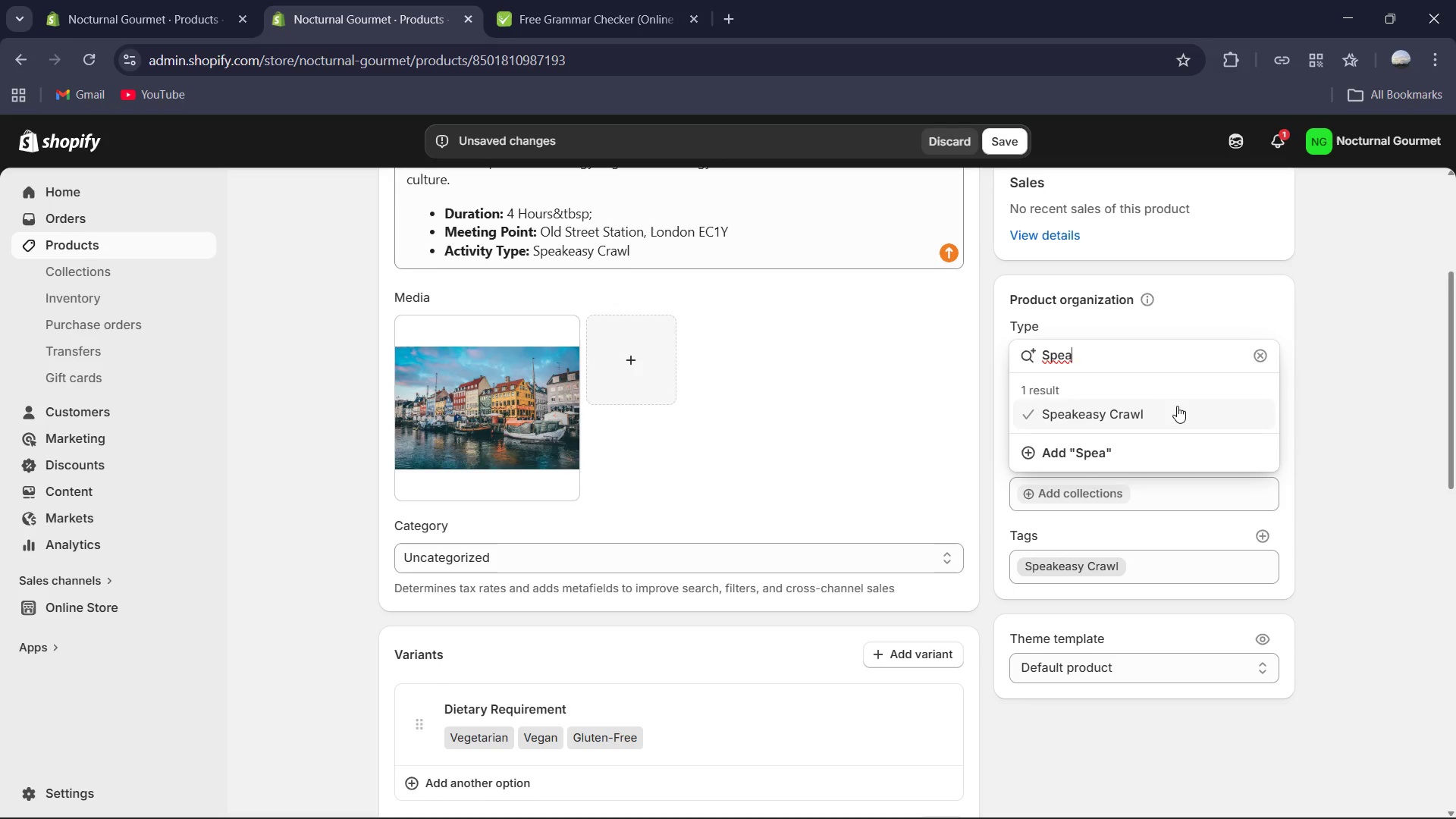 
left_click([1177, 406])
 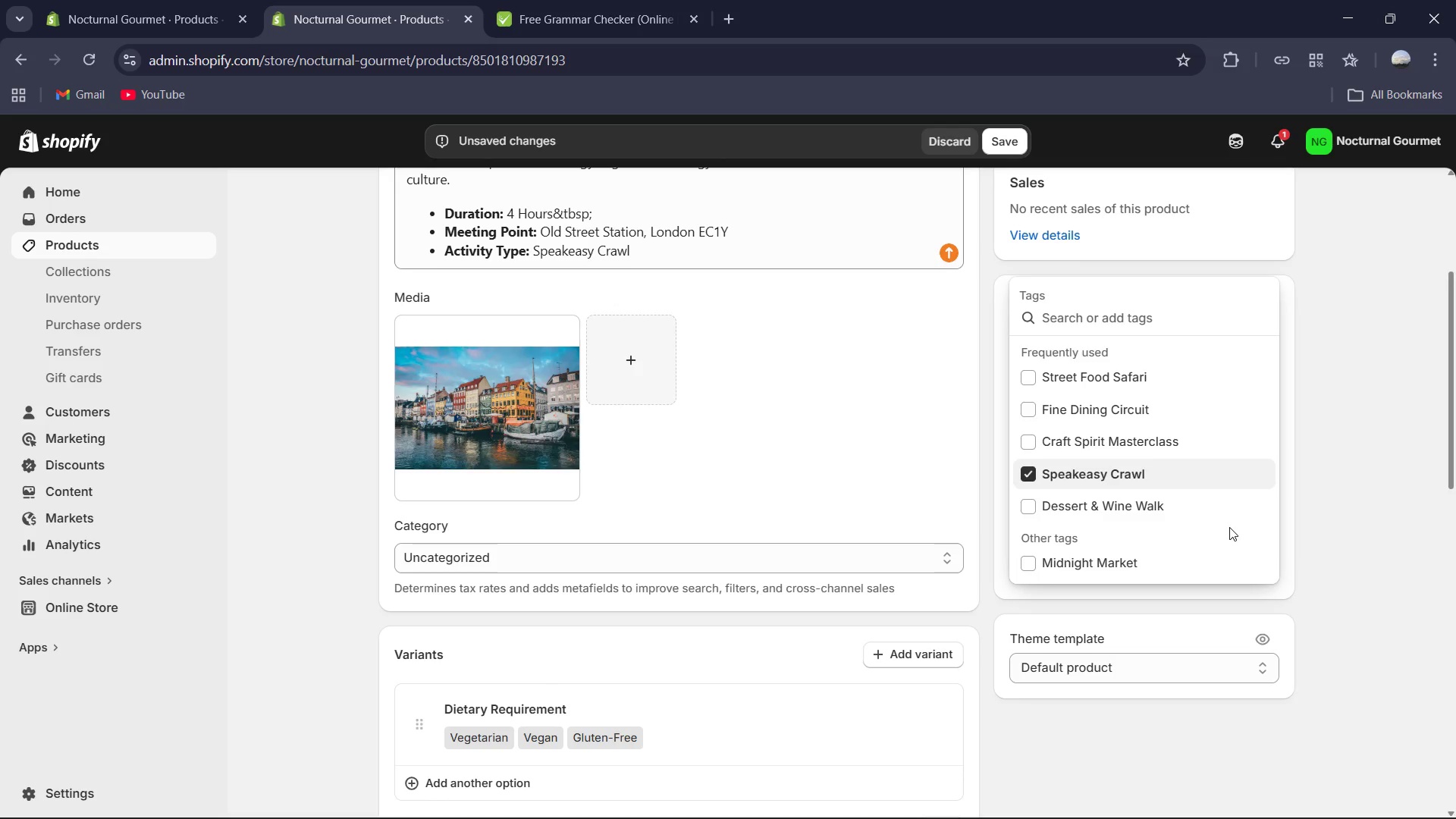 
wait(5.47)
 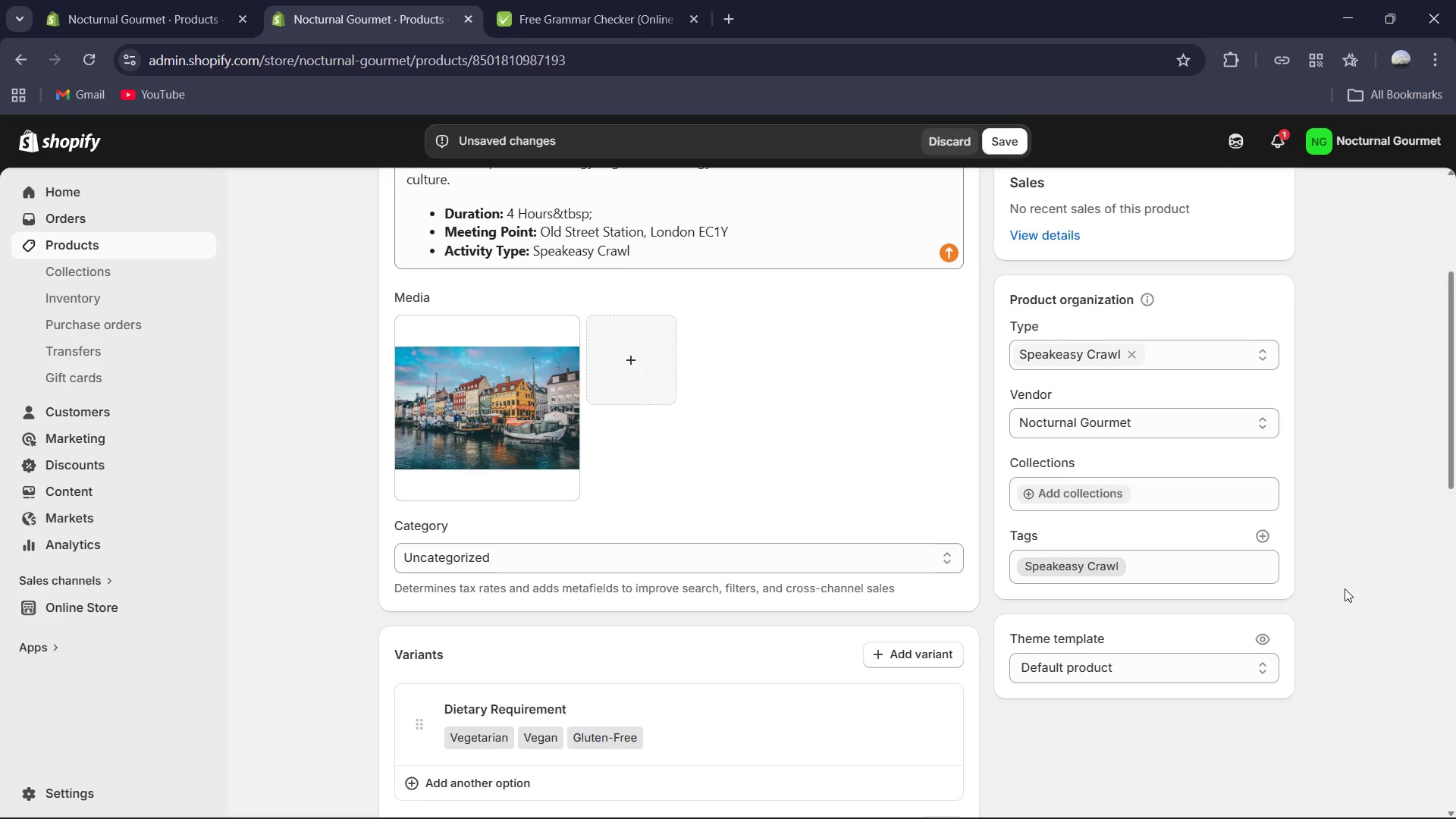 
type(London )
 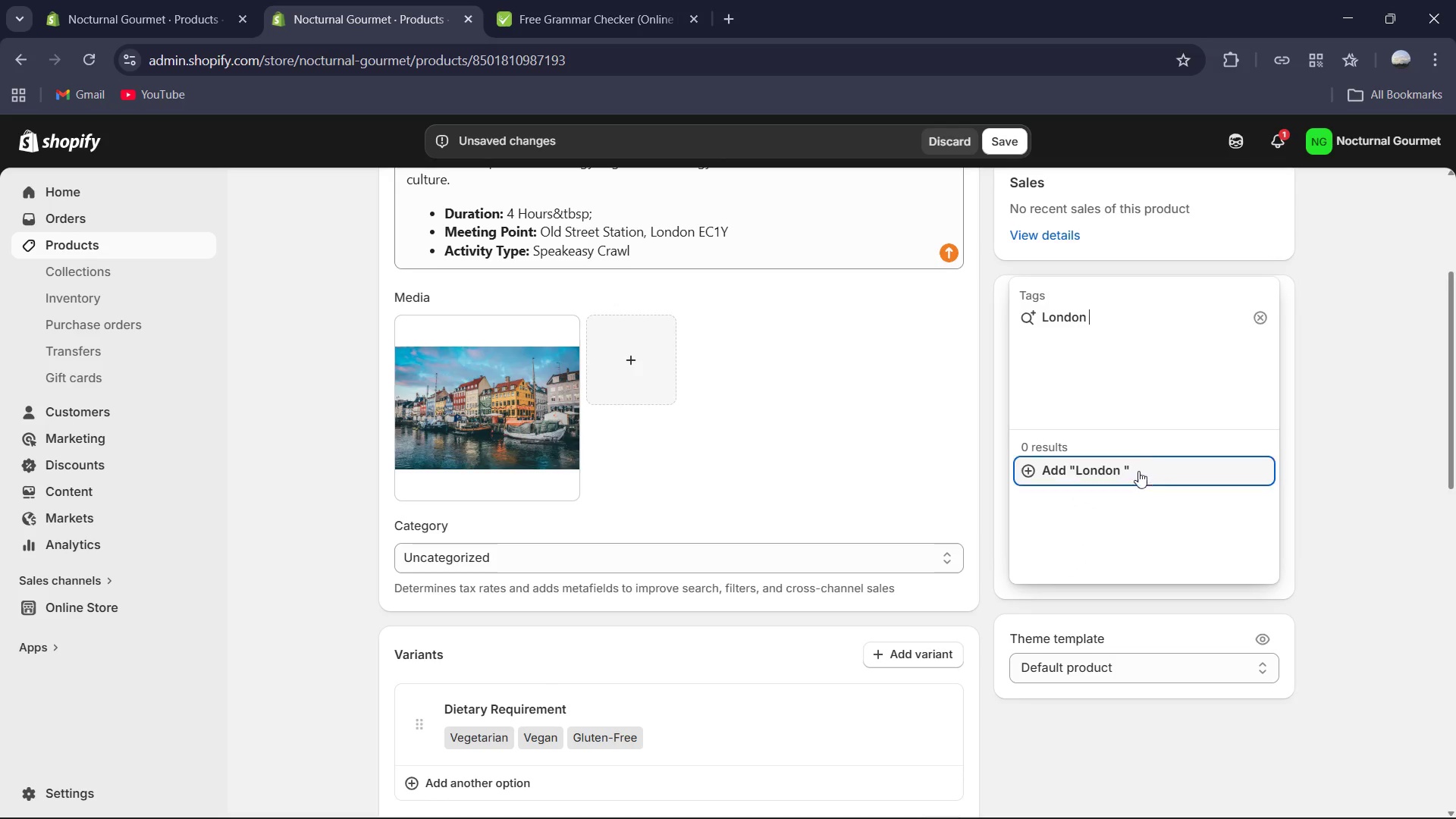 
left_click_drag(start_coordinate=[1136, 465], to_coordinate=[1137, 469])
 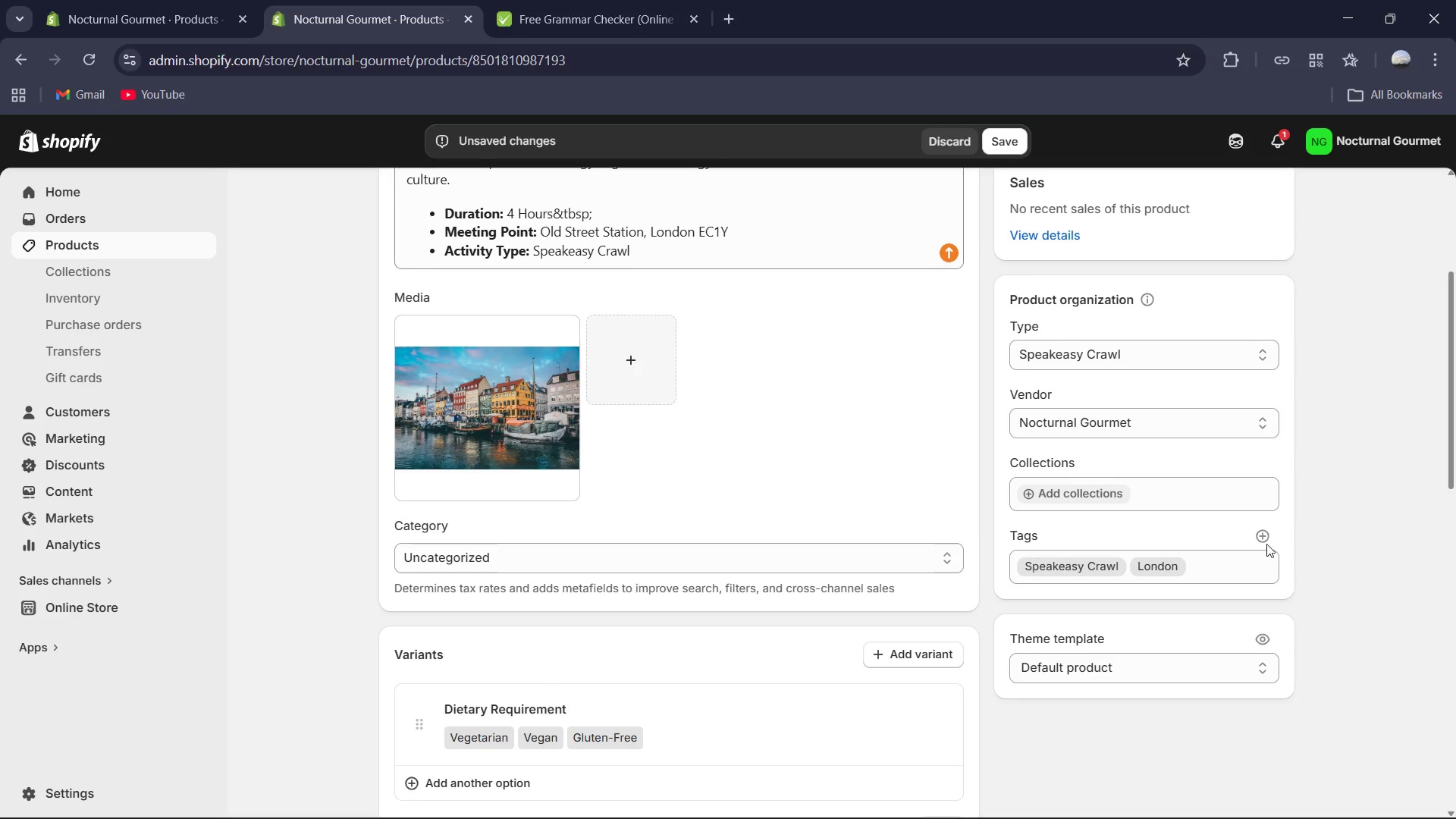 
left_click([1267, 538])
 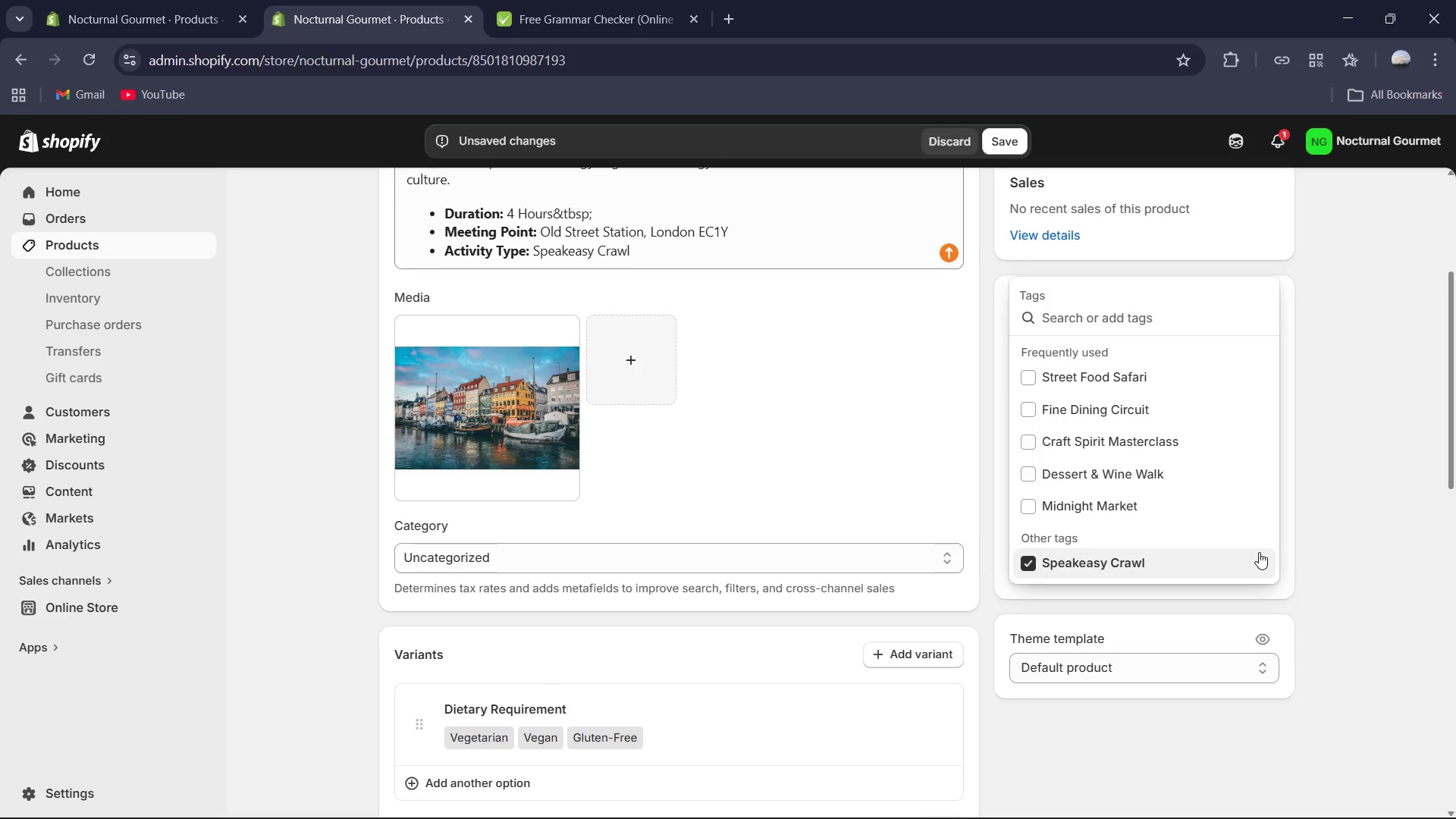 
type(Afe)
key(Backspace)
type(t)
key(Backspace)
type(e)
key(Backspace)
type(ter )
 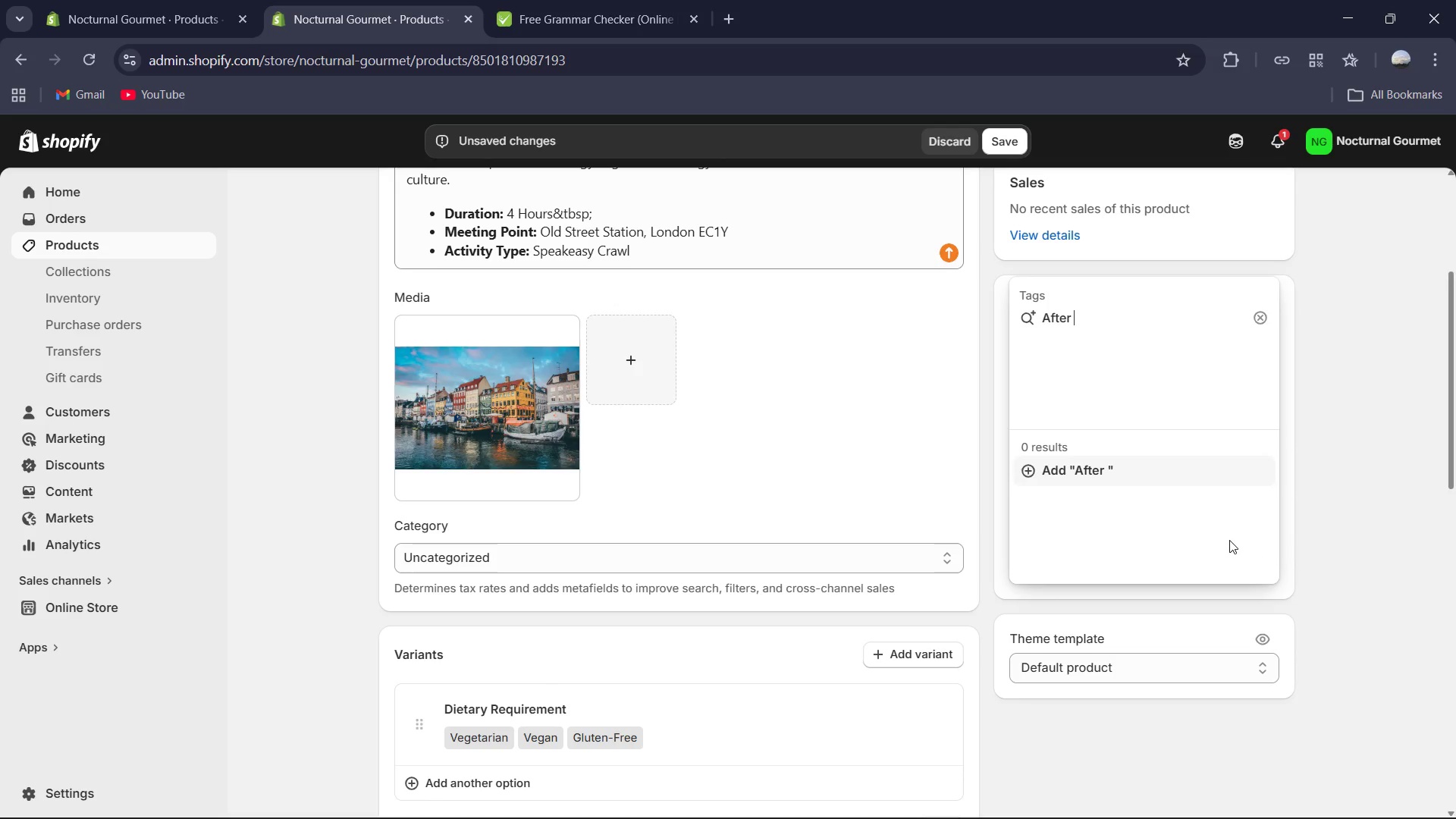 
key(Backspace)
type(-DArk )
key(Backspace)
key(Backspace)
key(Backspace)
key(Backspace)
type(ark)
 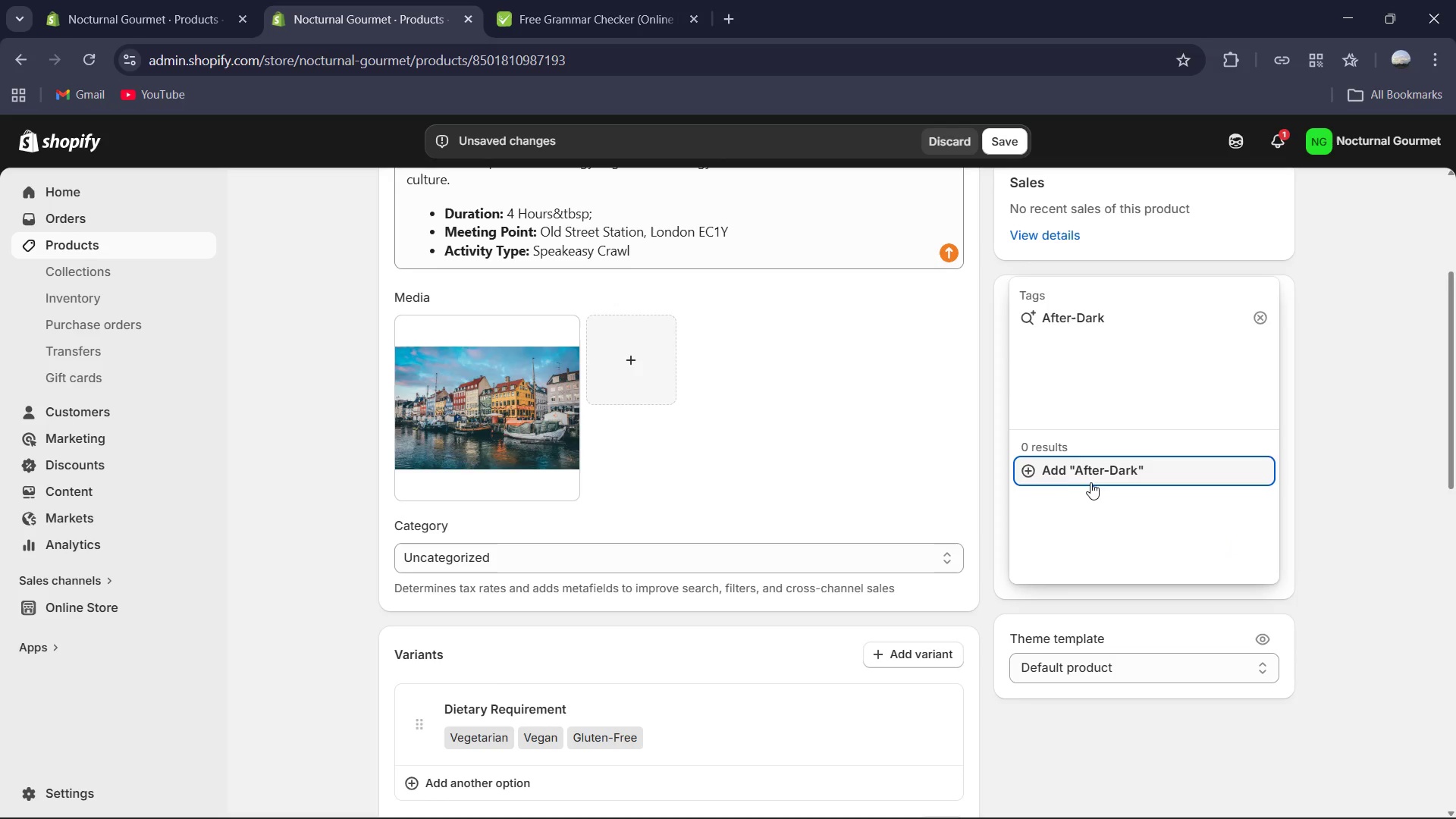 
left_click([1099, 479])
 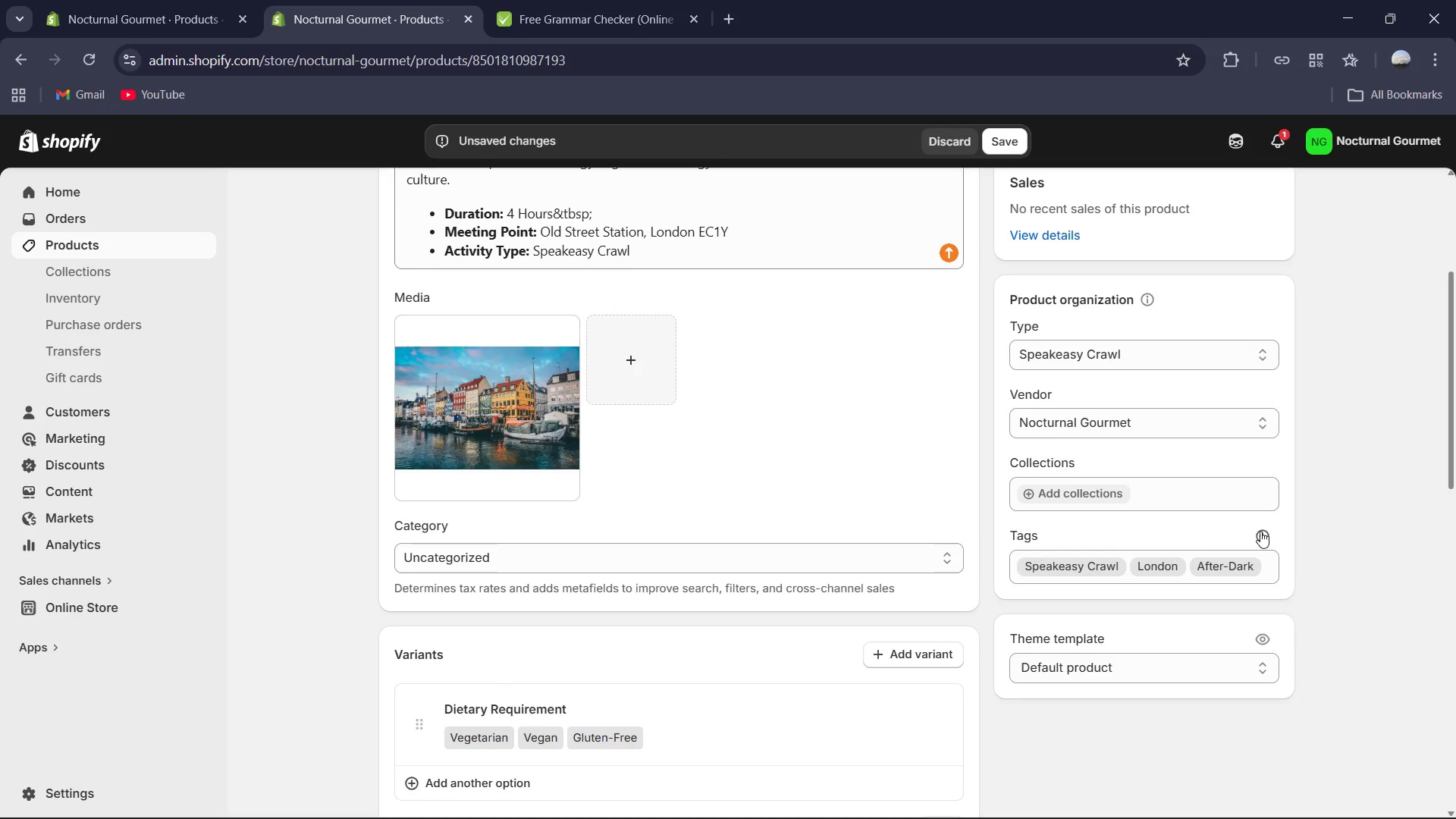 
left_click([1260, 531])
 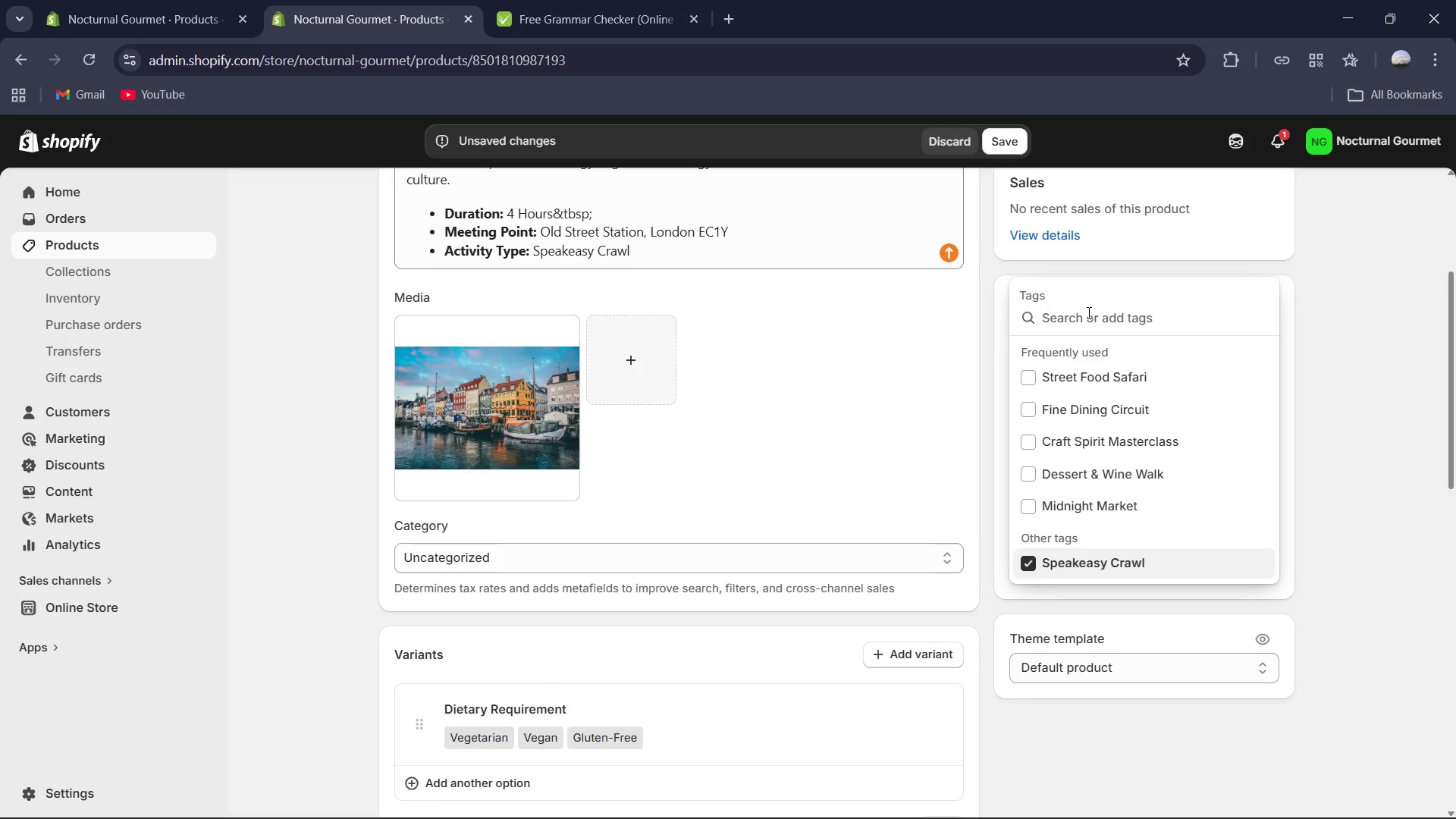 
type(Luxury)
 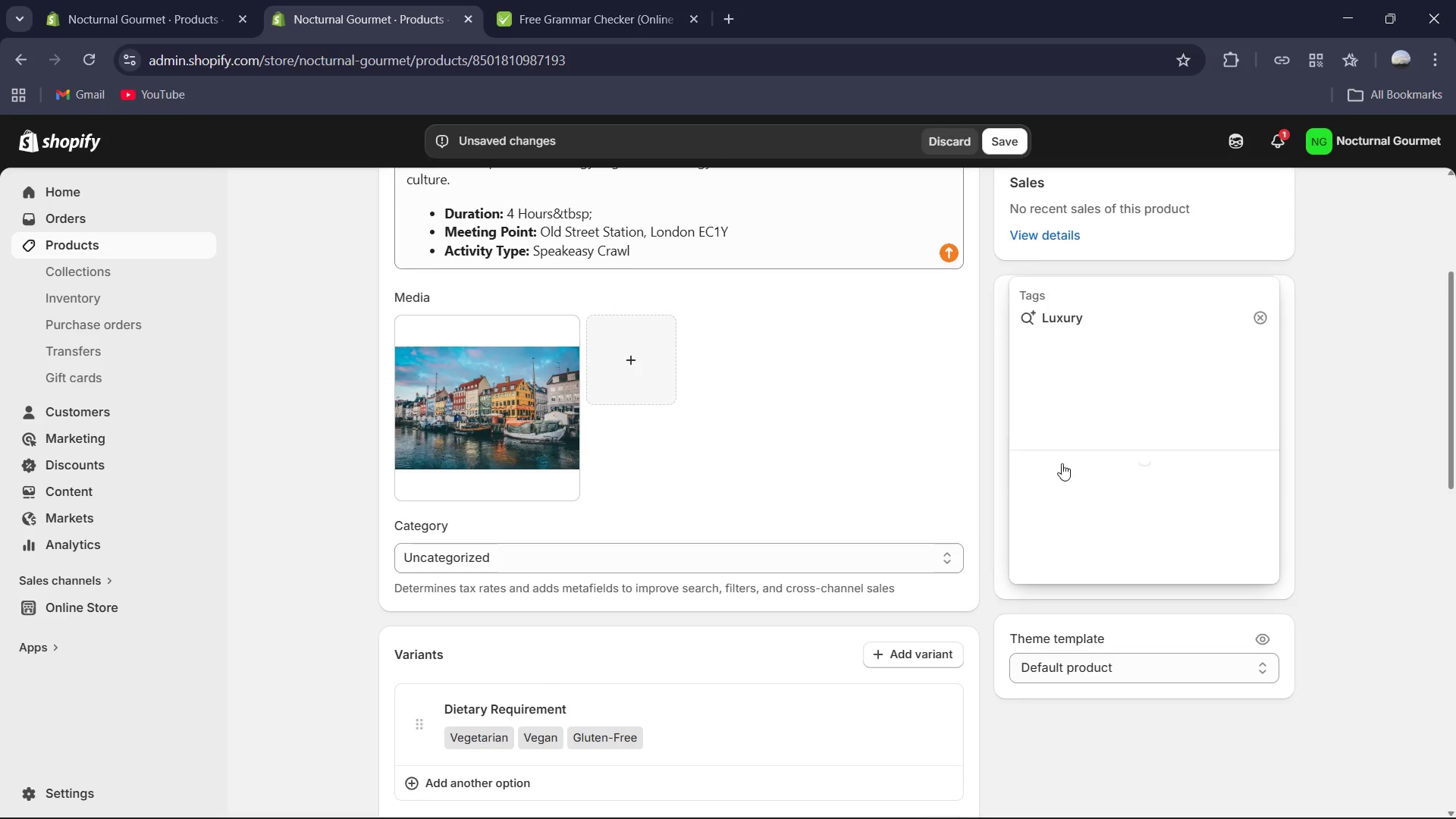 
left_click([1072, 462])
 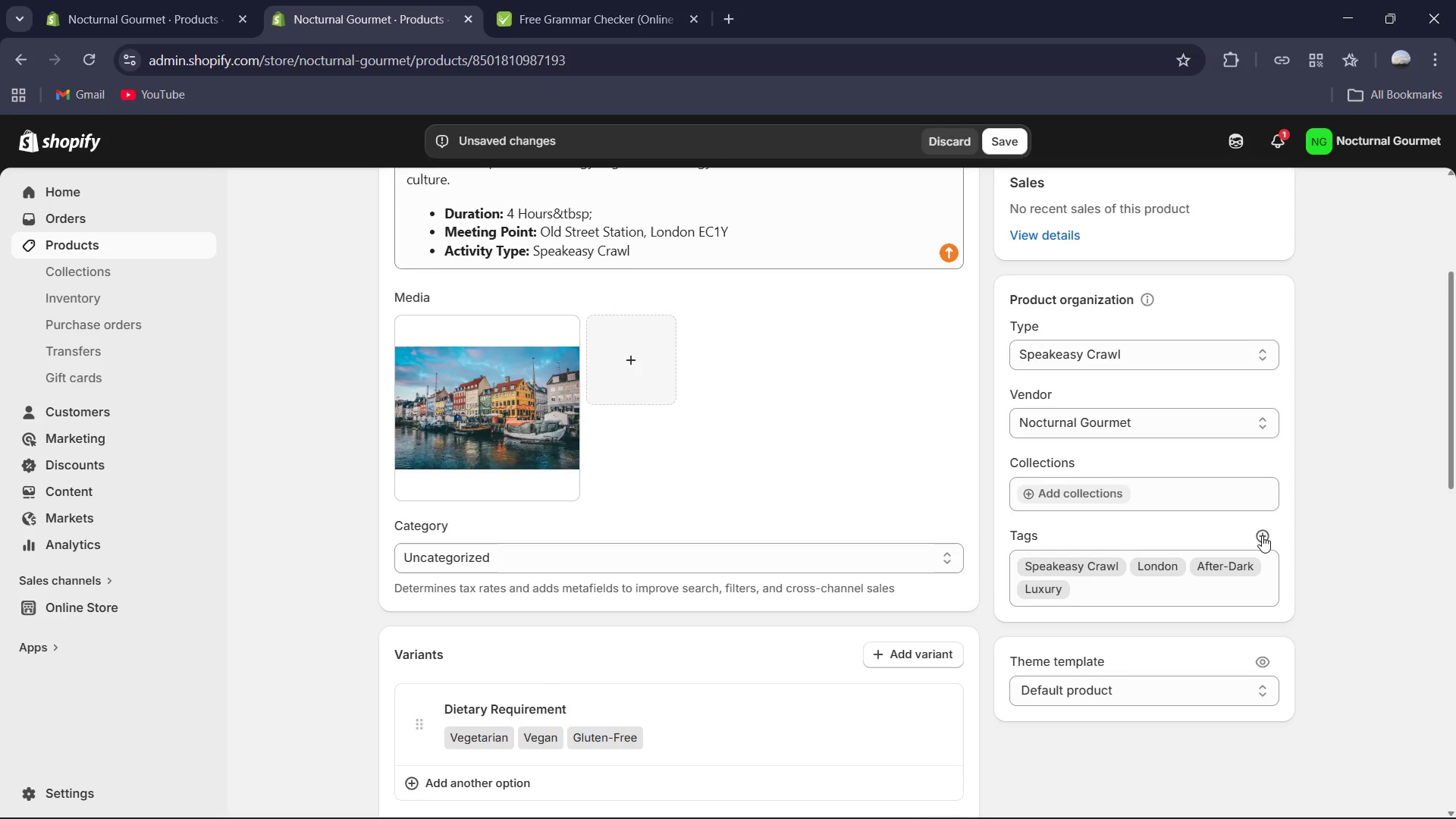 
left_click([1262, 535])
 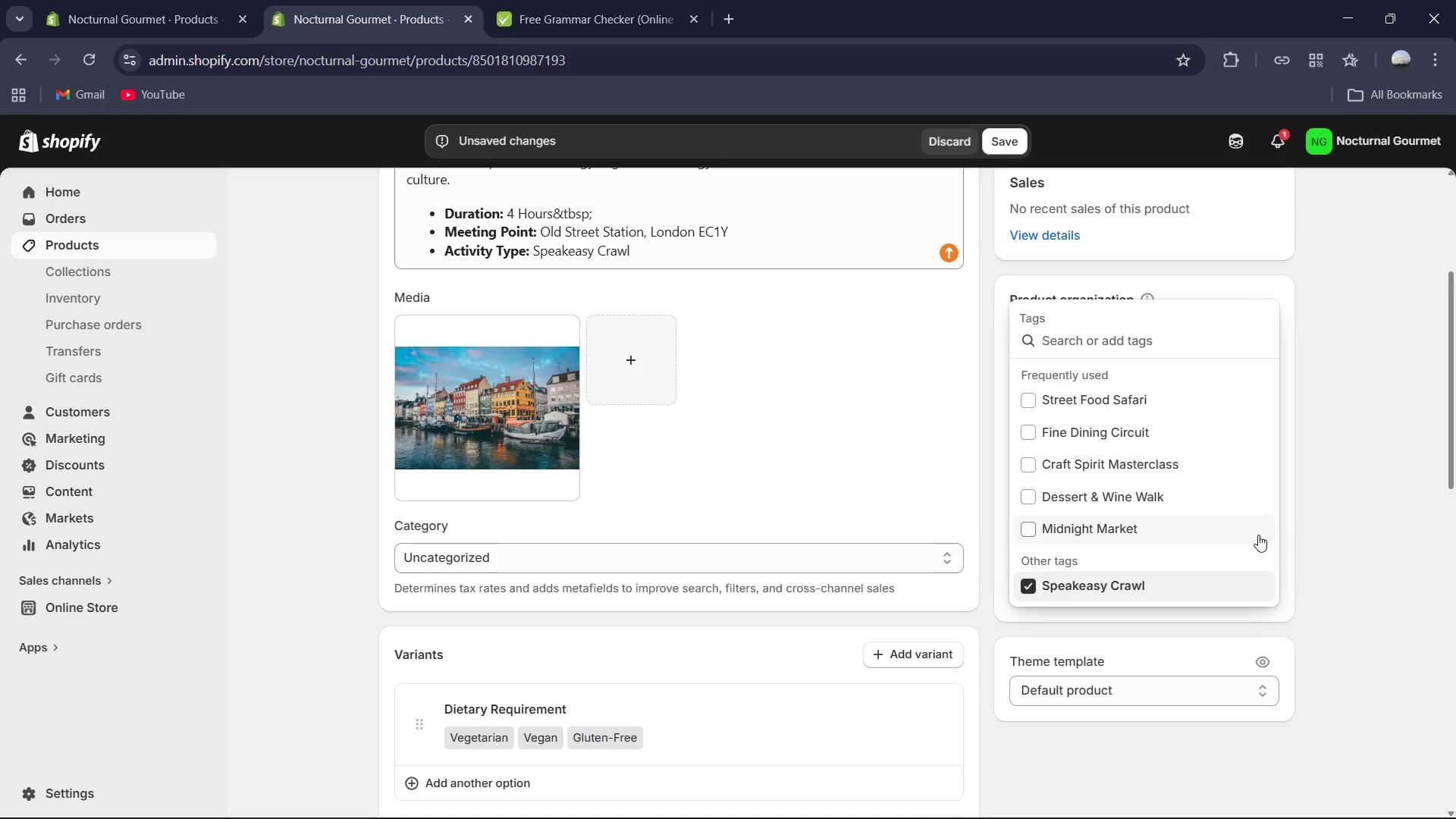 
type(Diet)
 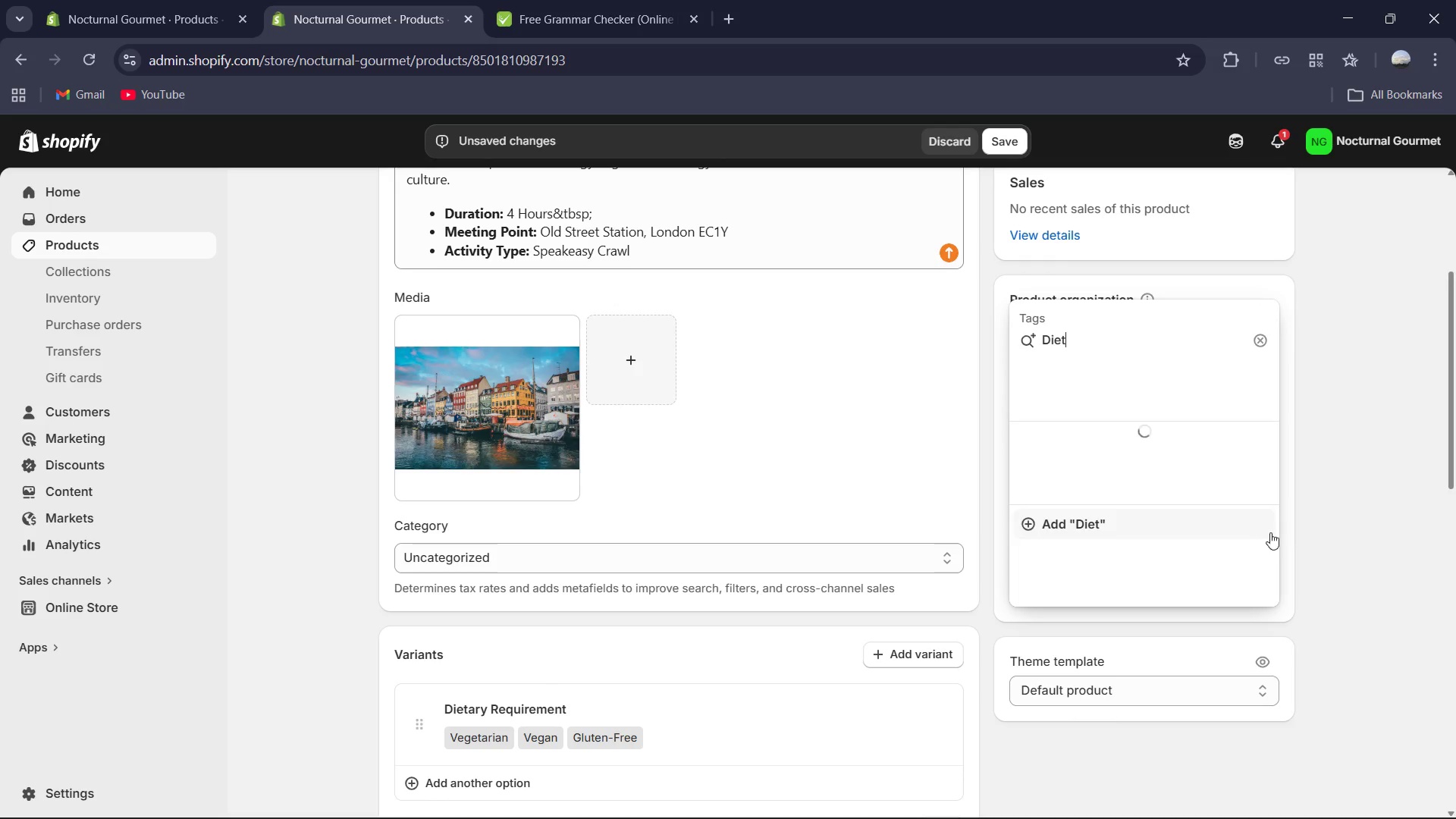 
scroll: coordinate [1258, 535], scroll_direction: down, amount: 1.0
 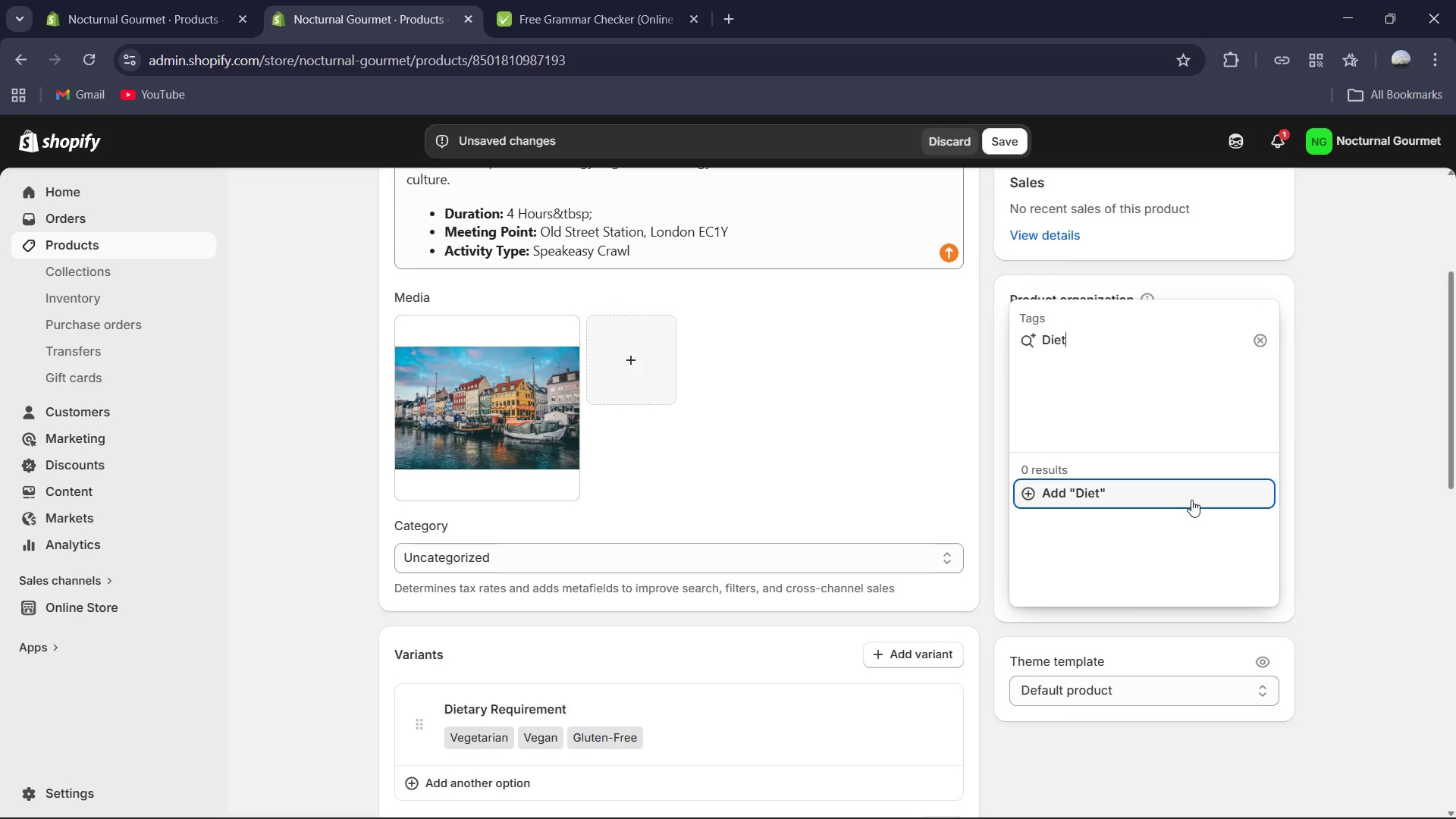 
left_click([1191, 500])
 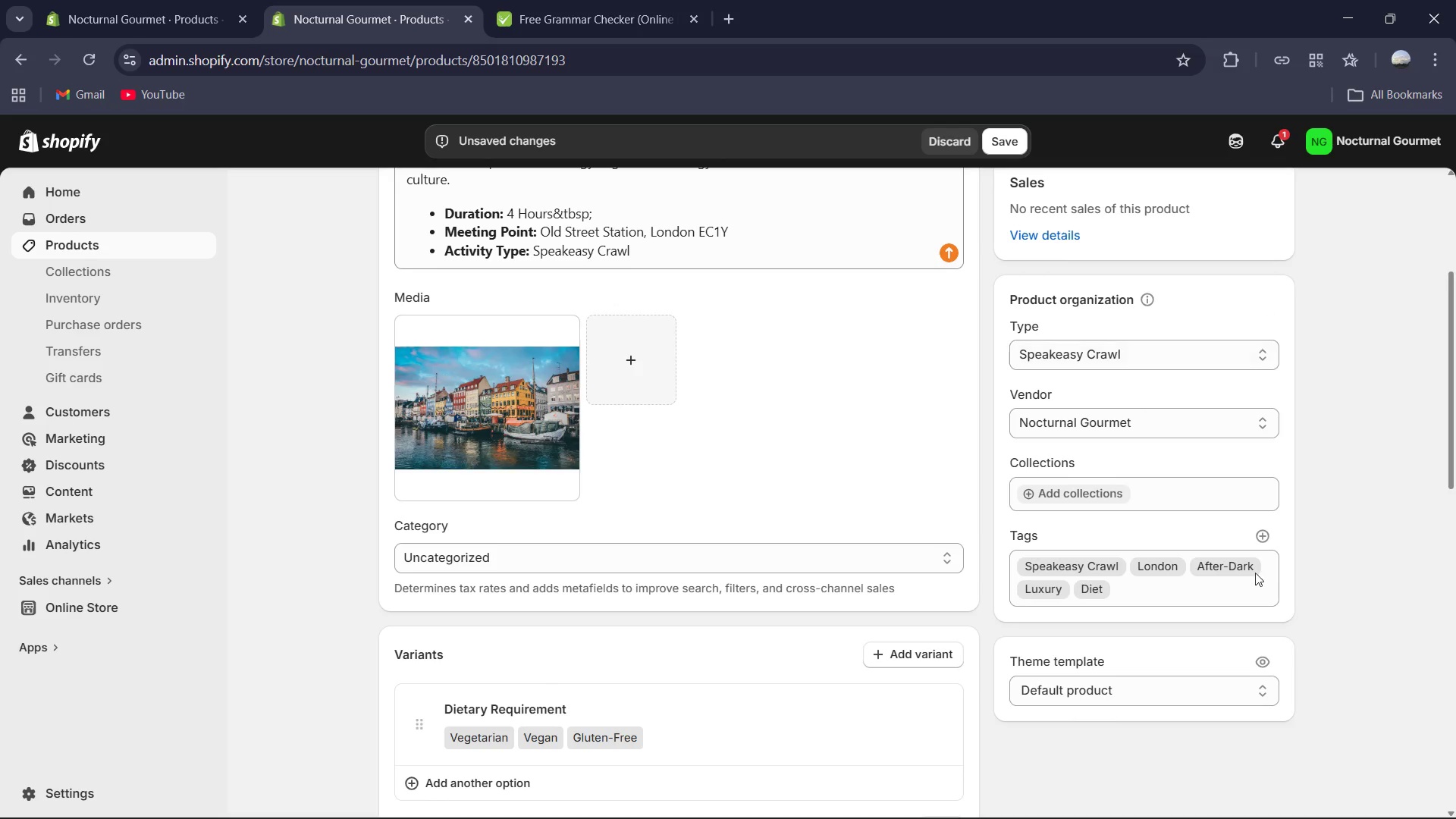 
left_click([1105, 586])
 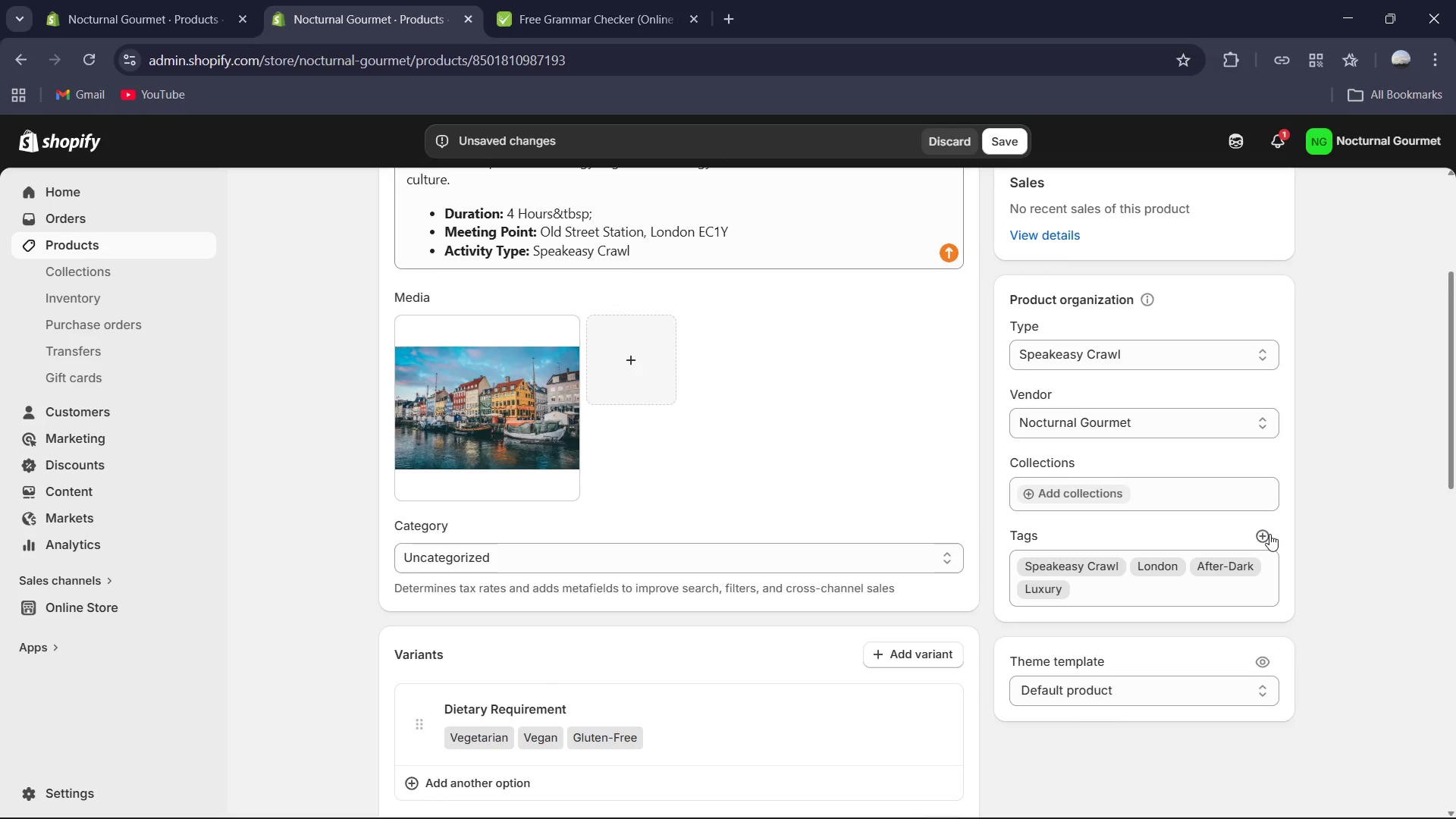 
left_click([1269, 533])
 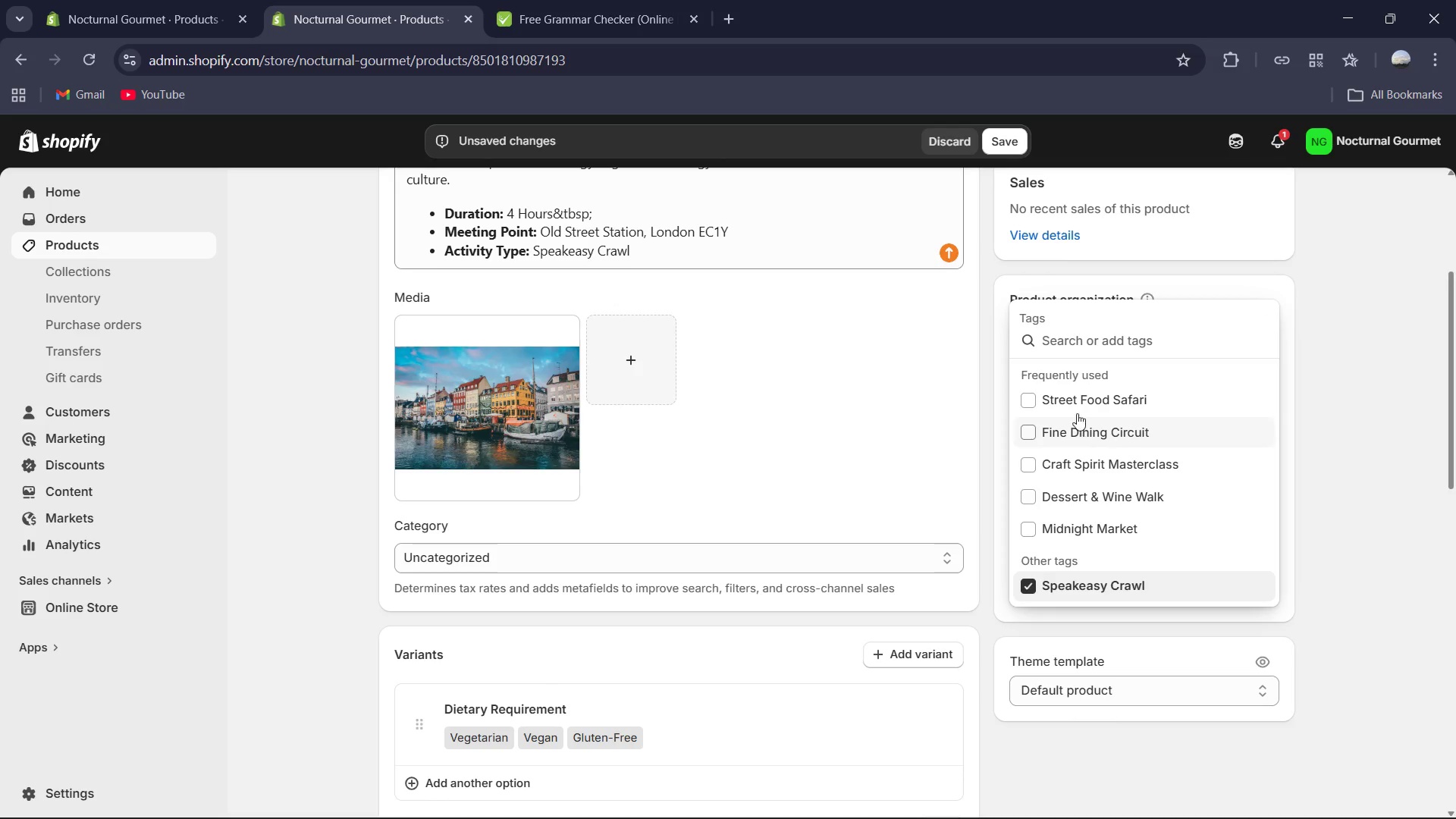 
left_click([1083, 361])
 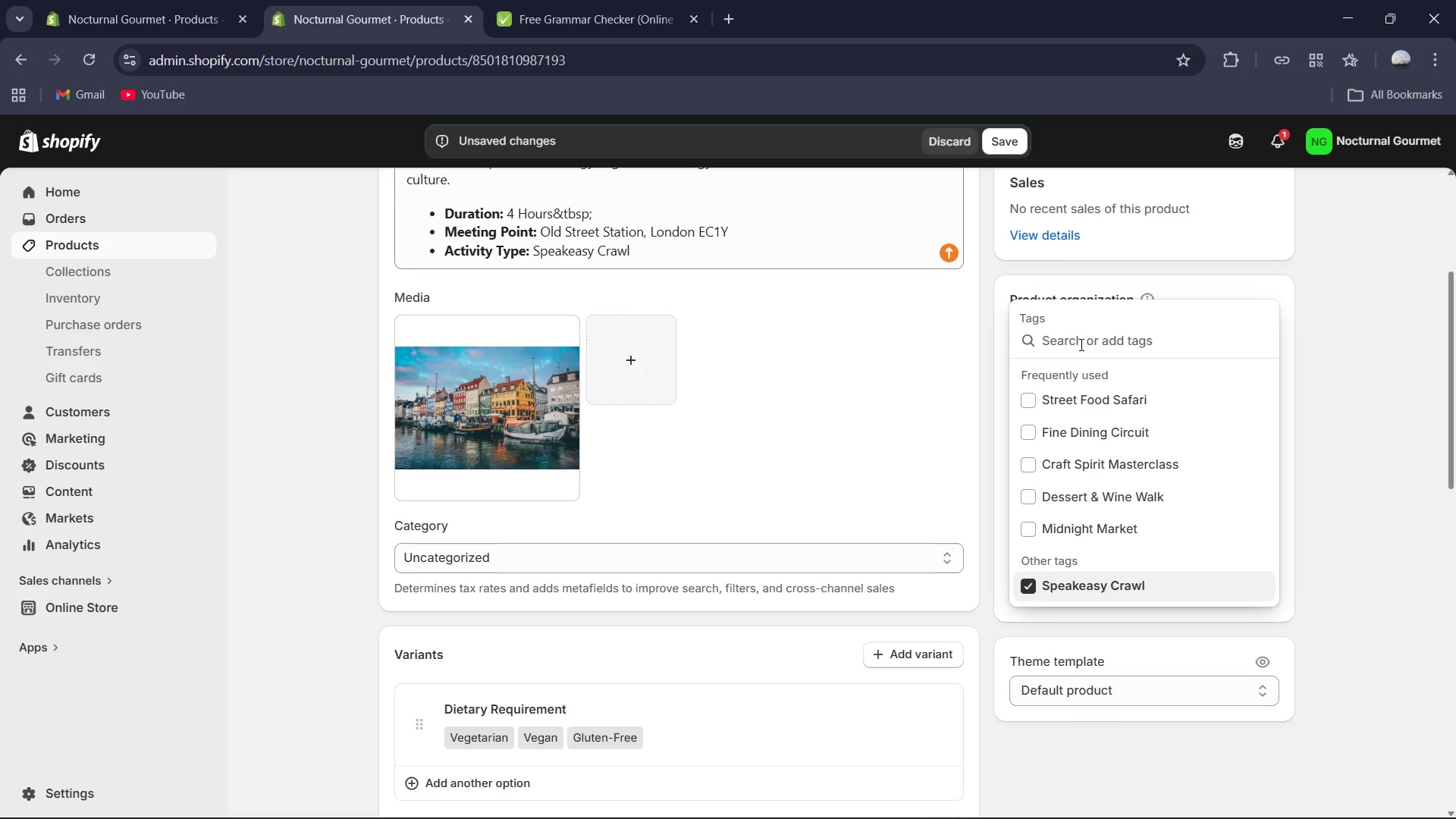 
left_click([1079, 344])
 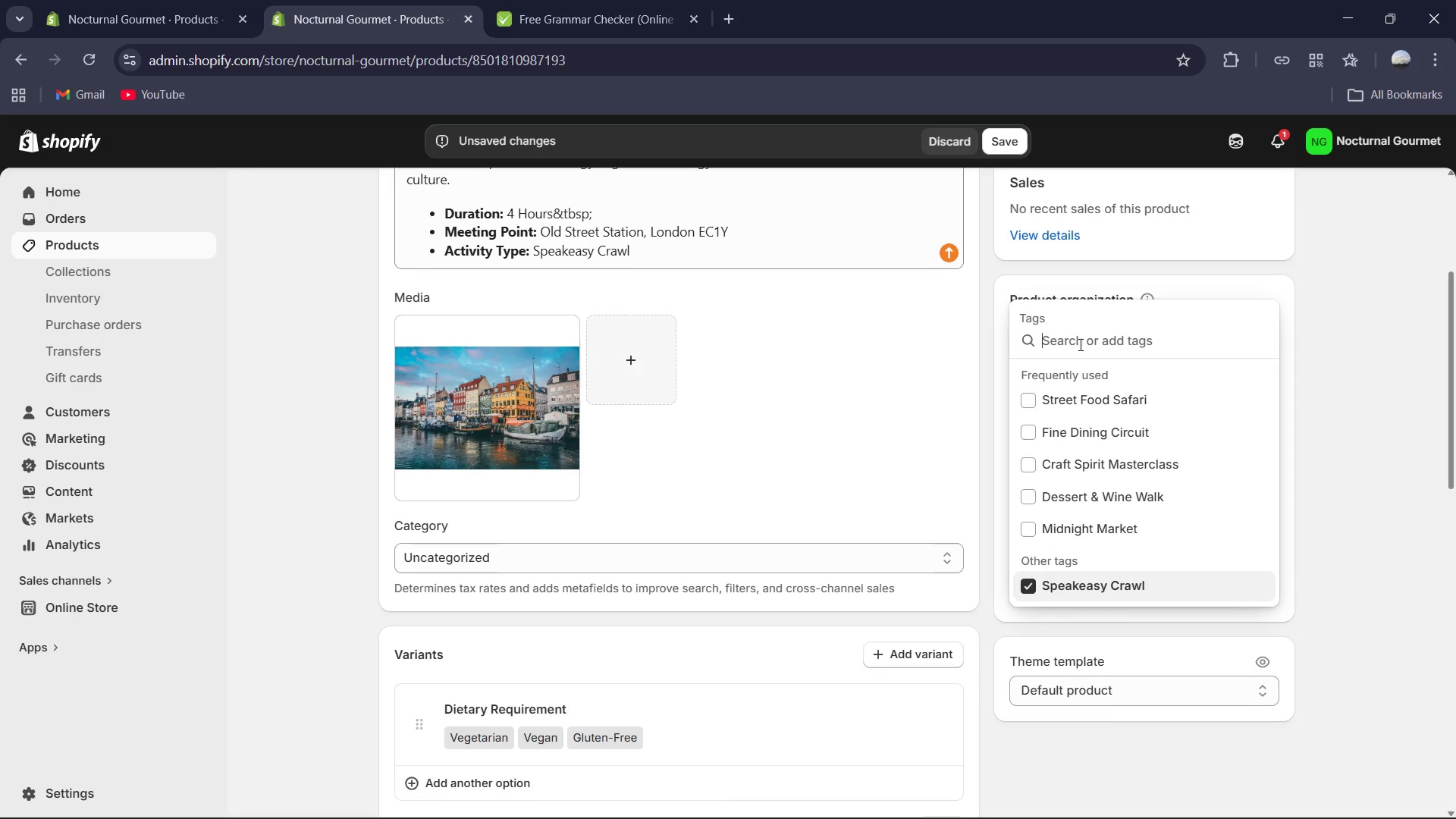 
type(Vegetarian Friendly )
 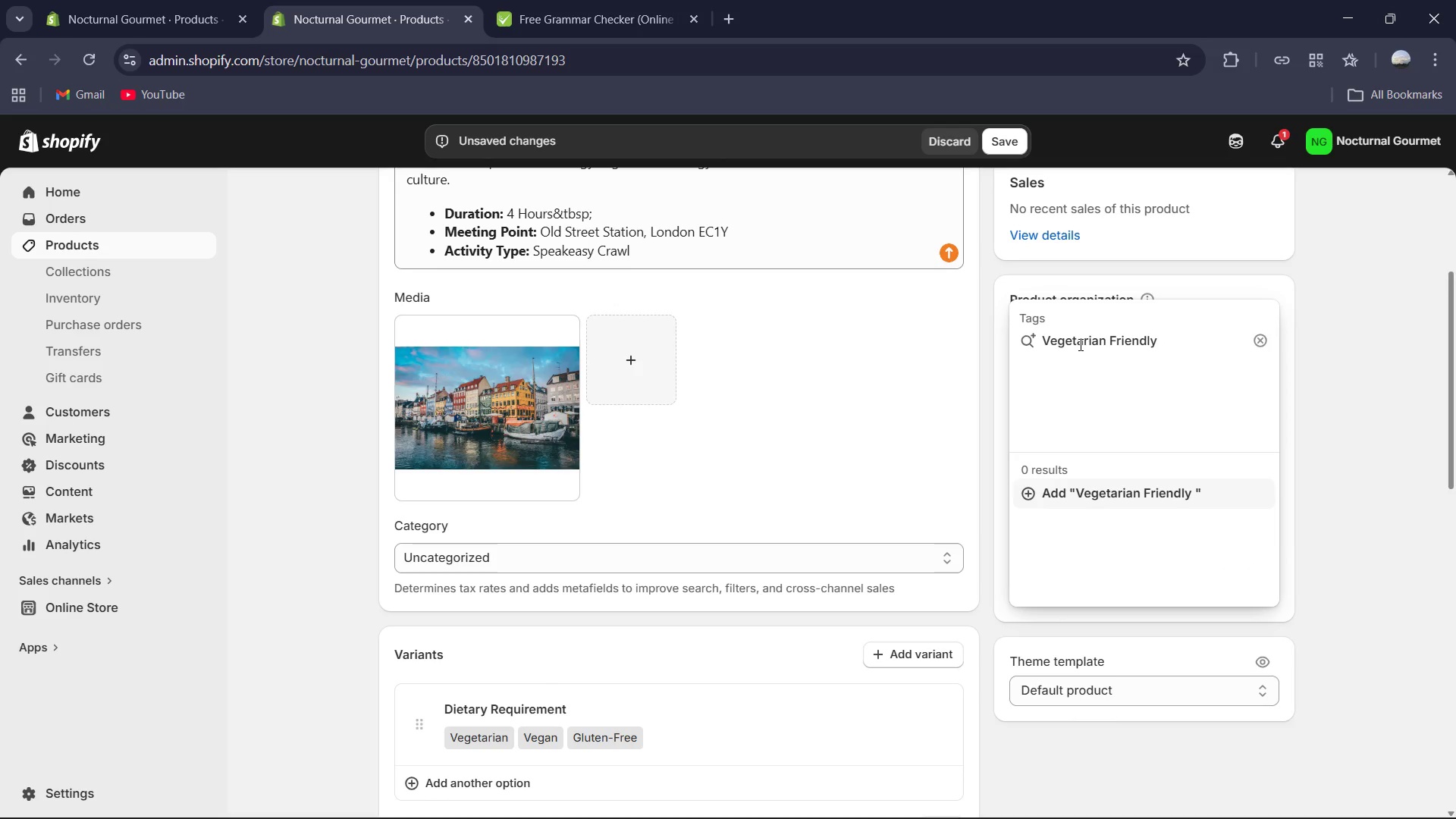 
key(Enter)
 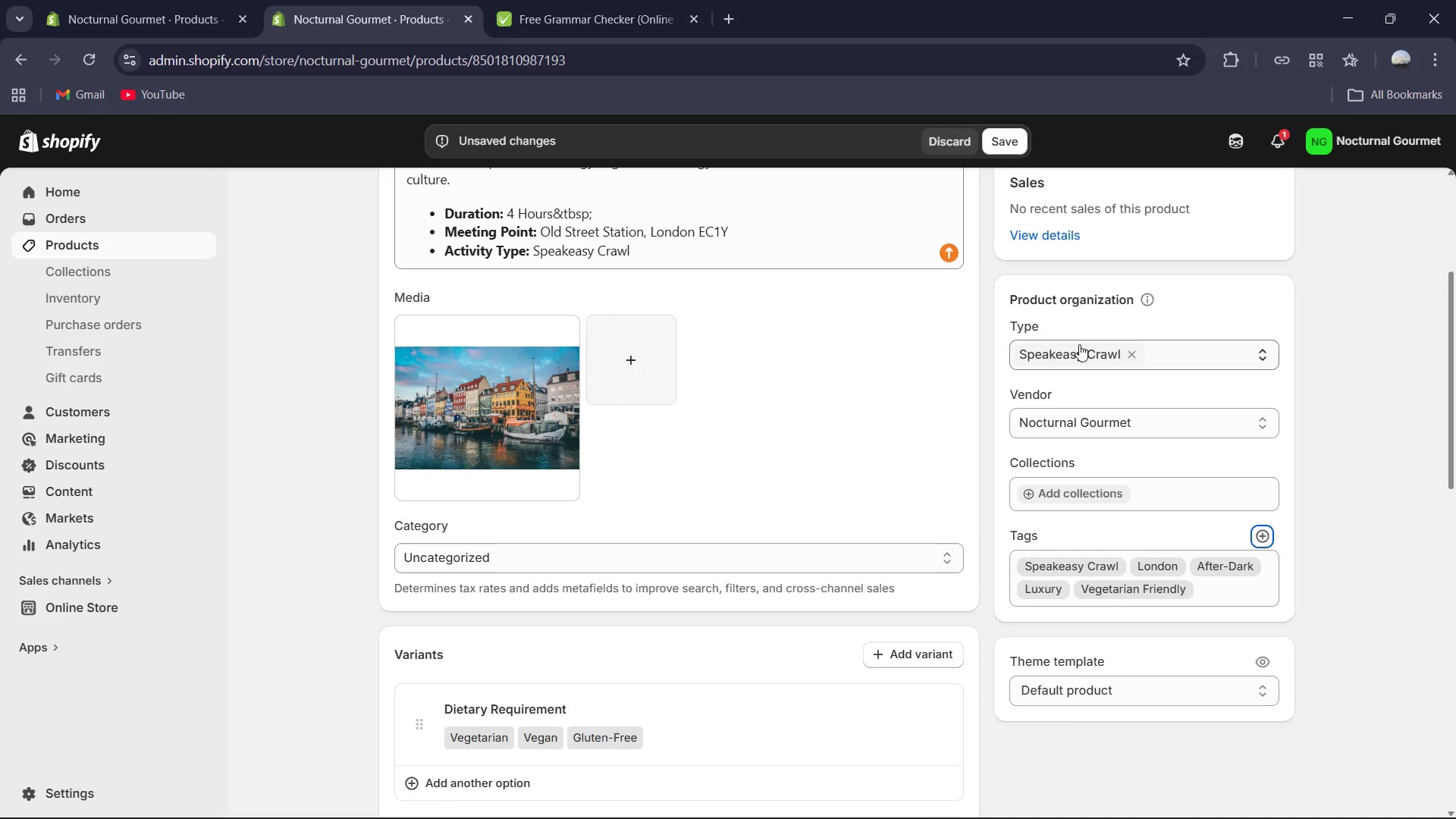 
hold_key(key=ShiftRight, duration=0.42)
 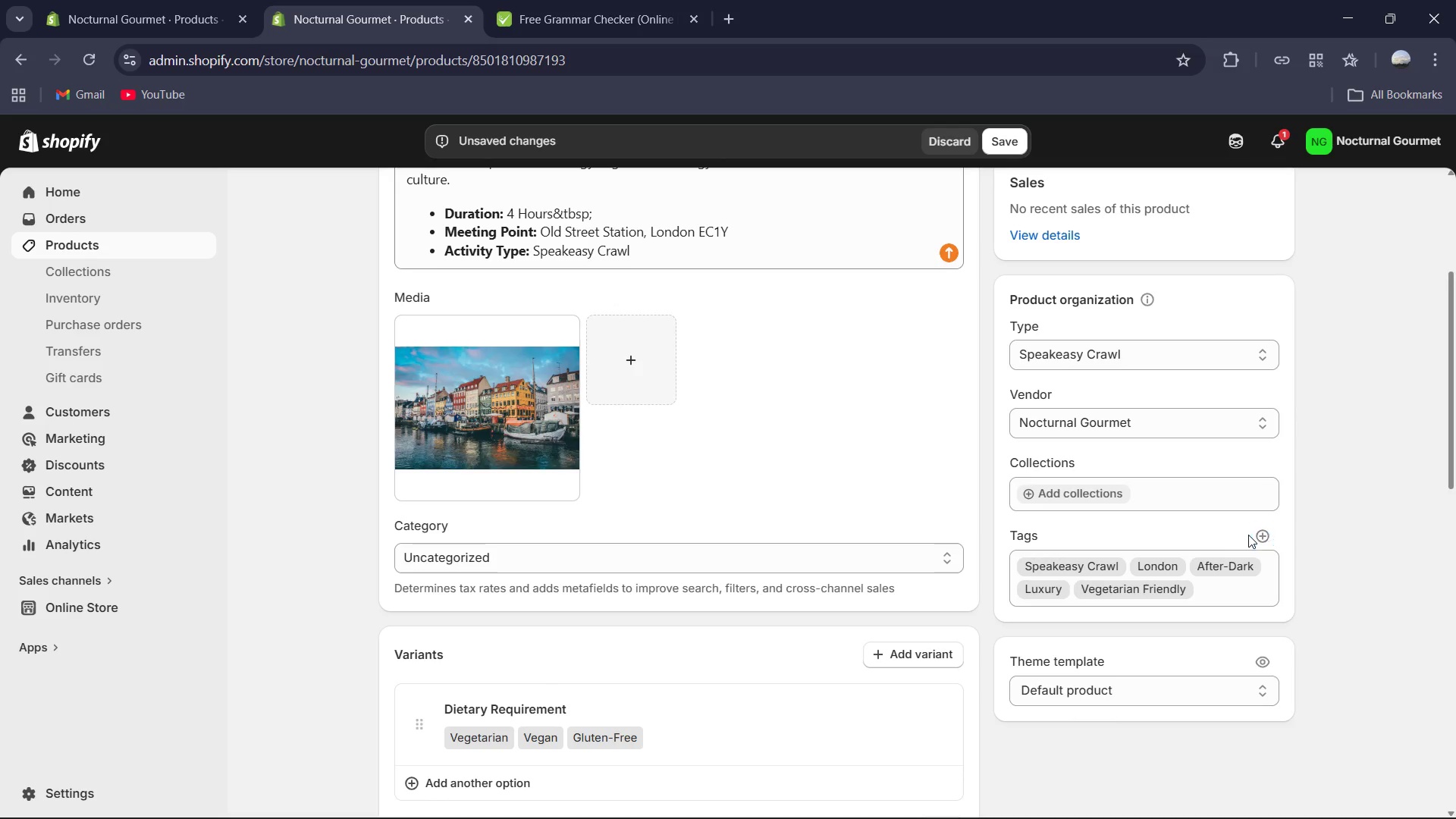 
left_click([1260, 529])
 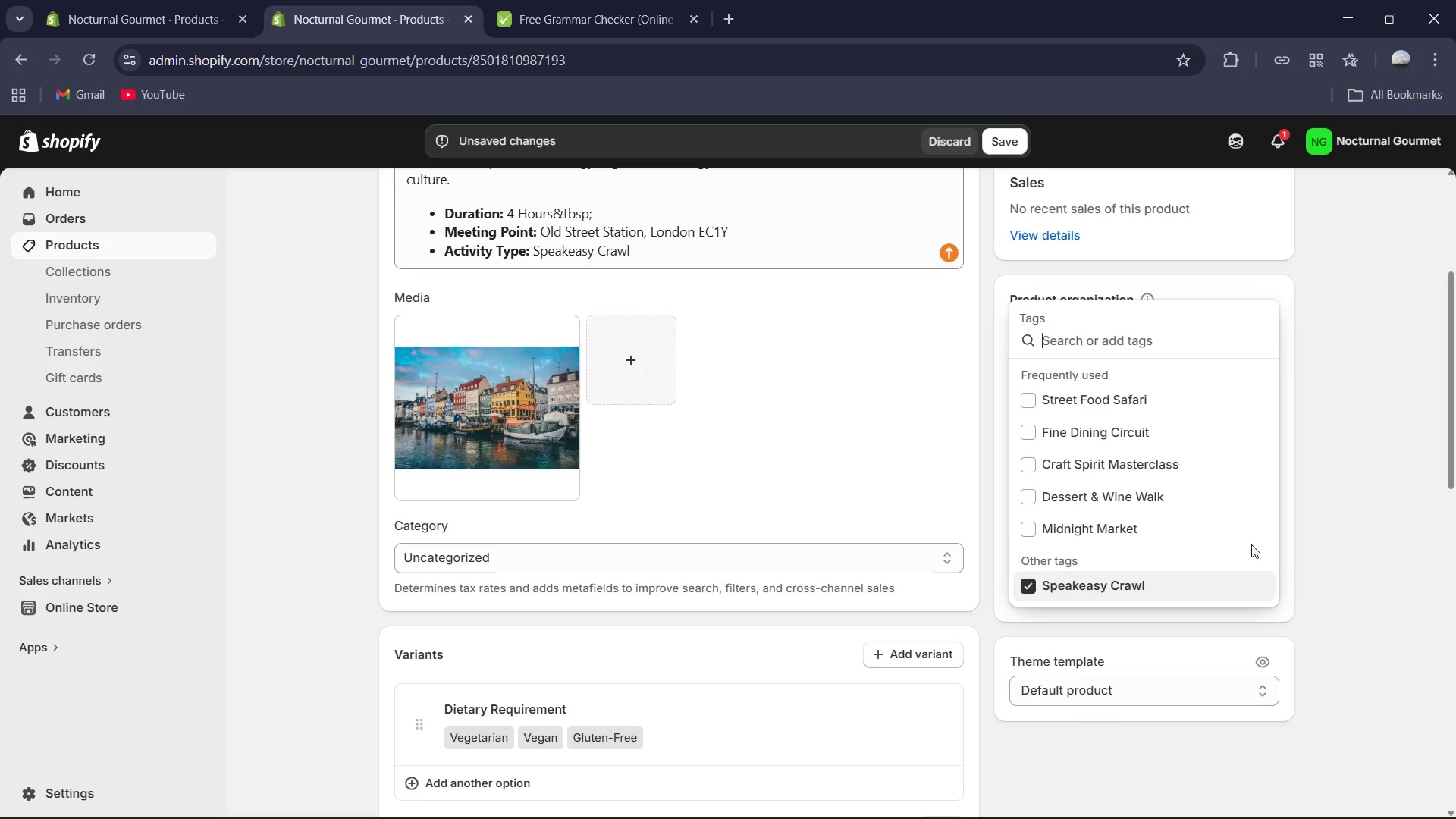 
type(Vegan Friendly )
 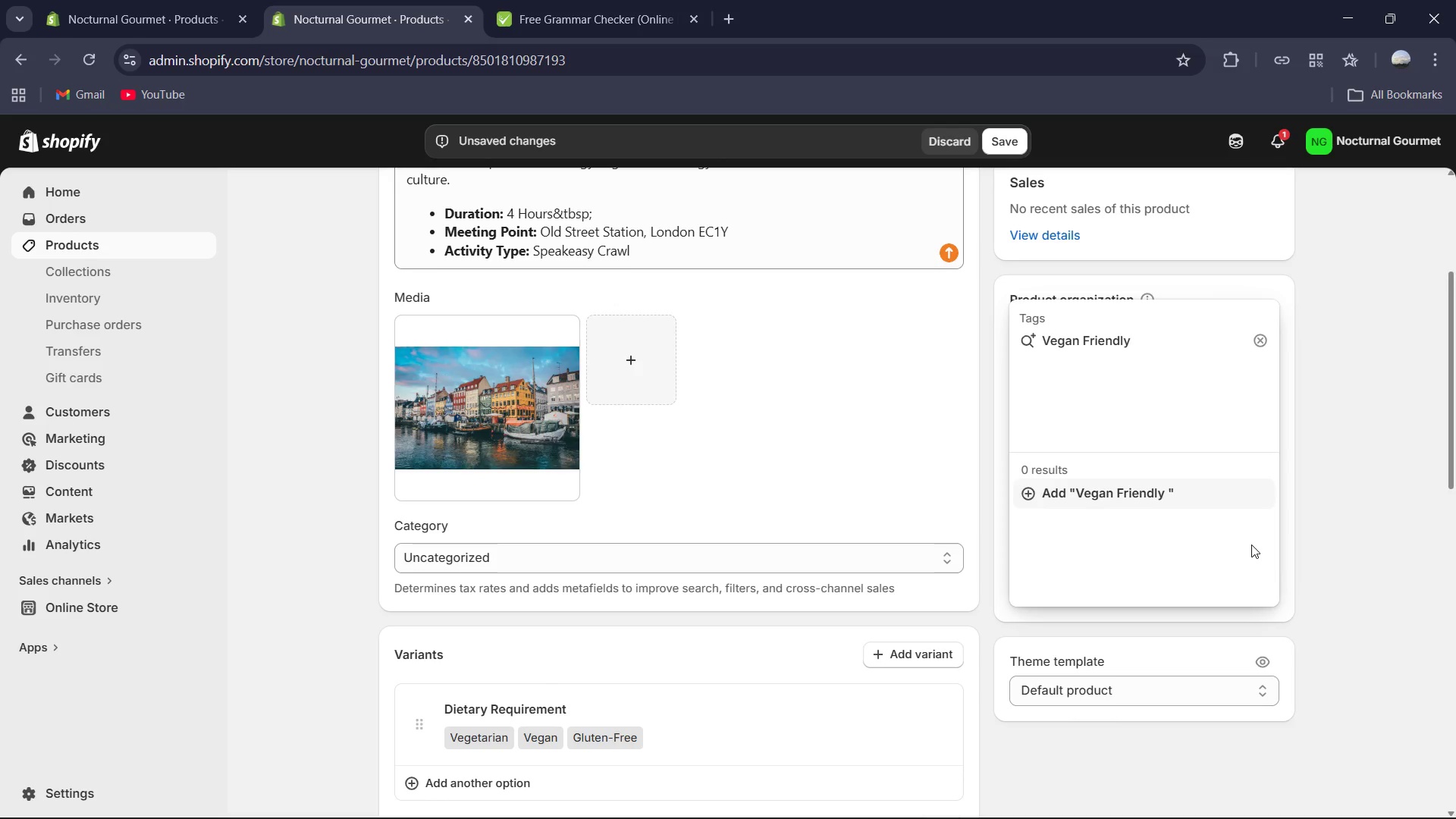 
left_click([1155, 488])
 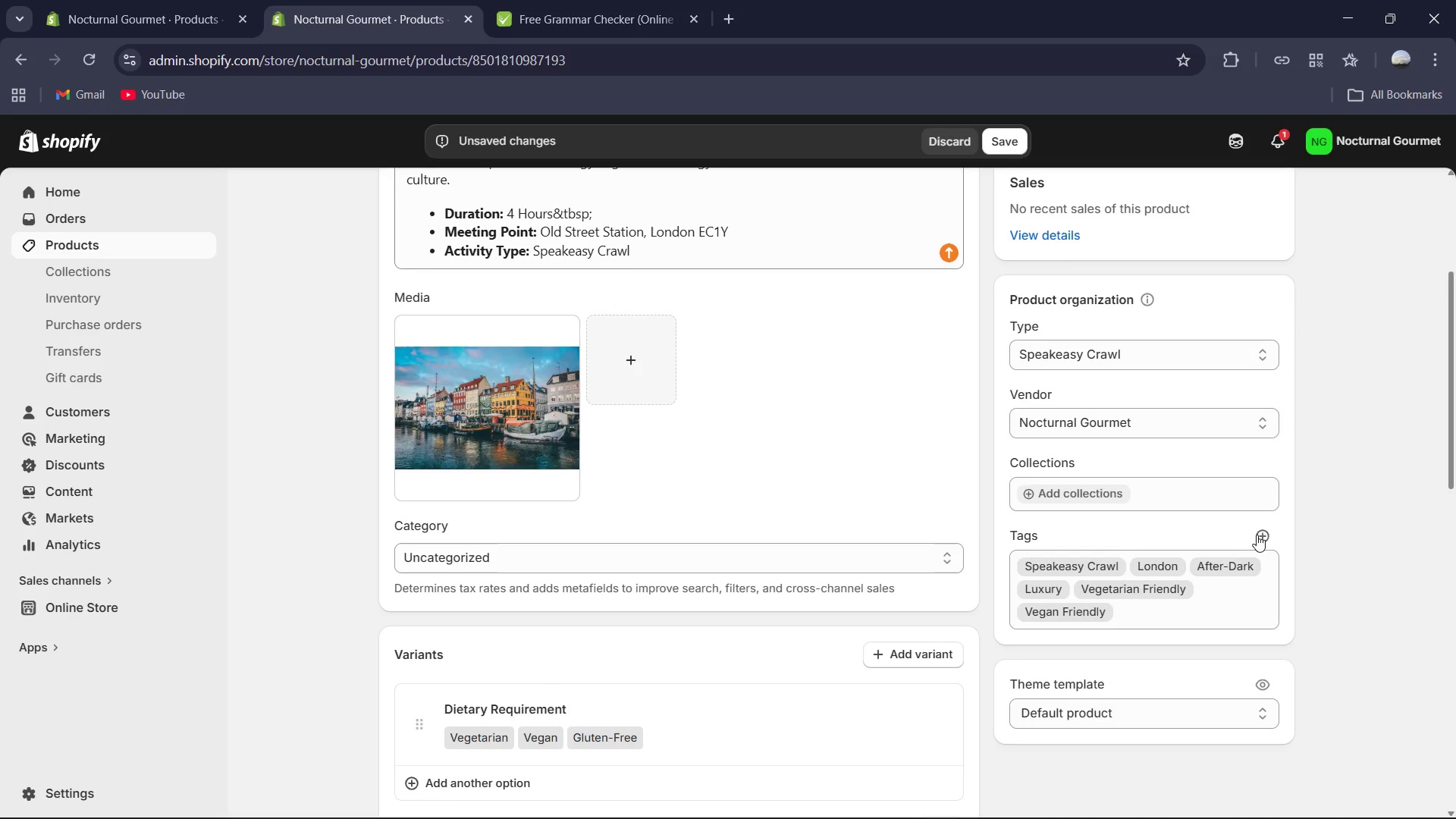 
left_click([1261, 536])
 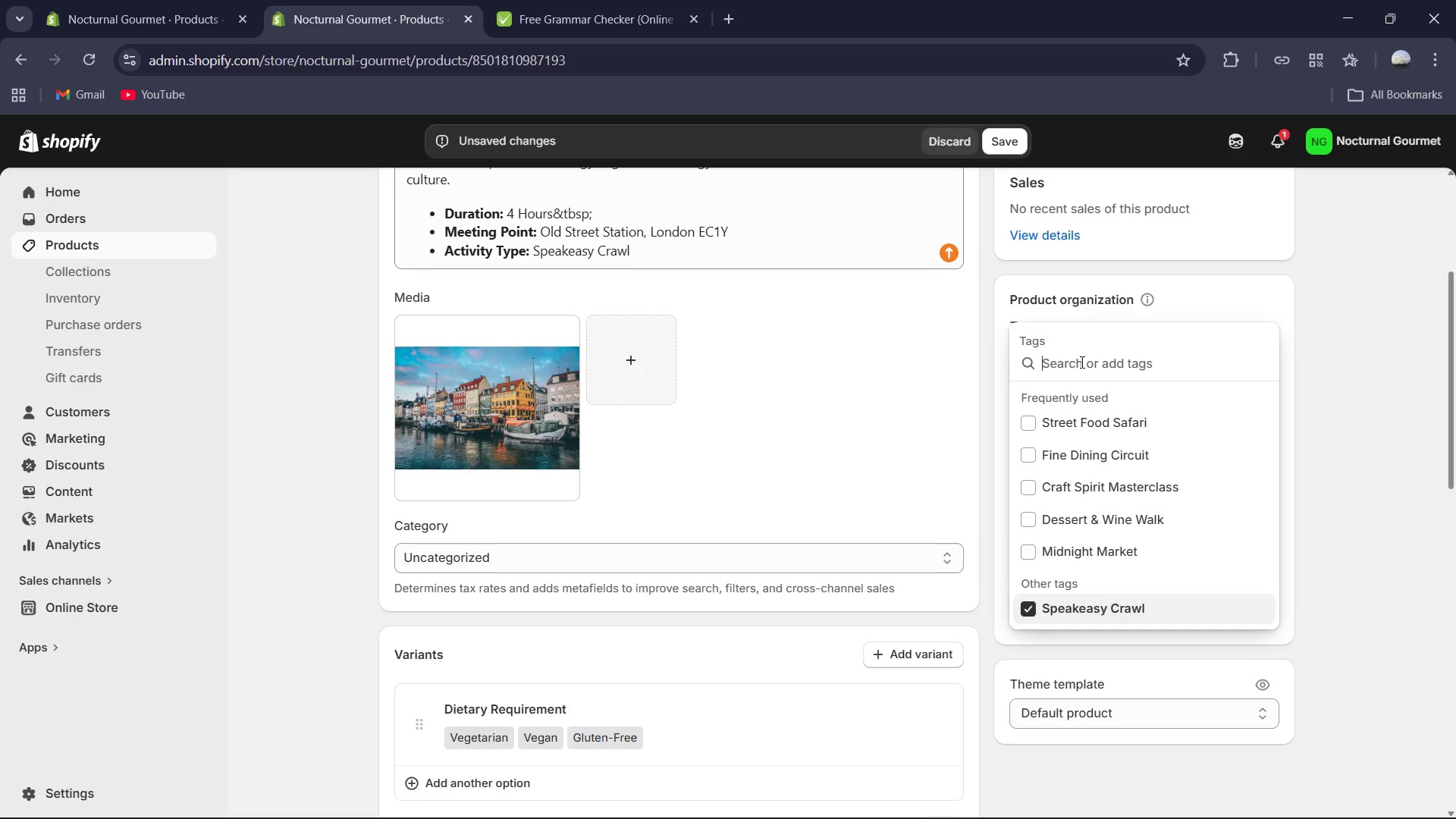 
type(Gluten )
key(Backspace)
type(-Free)
 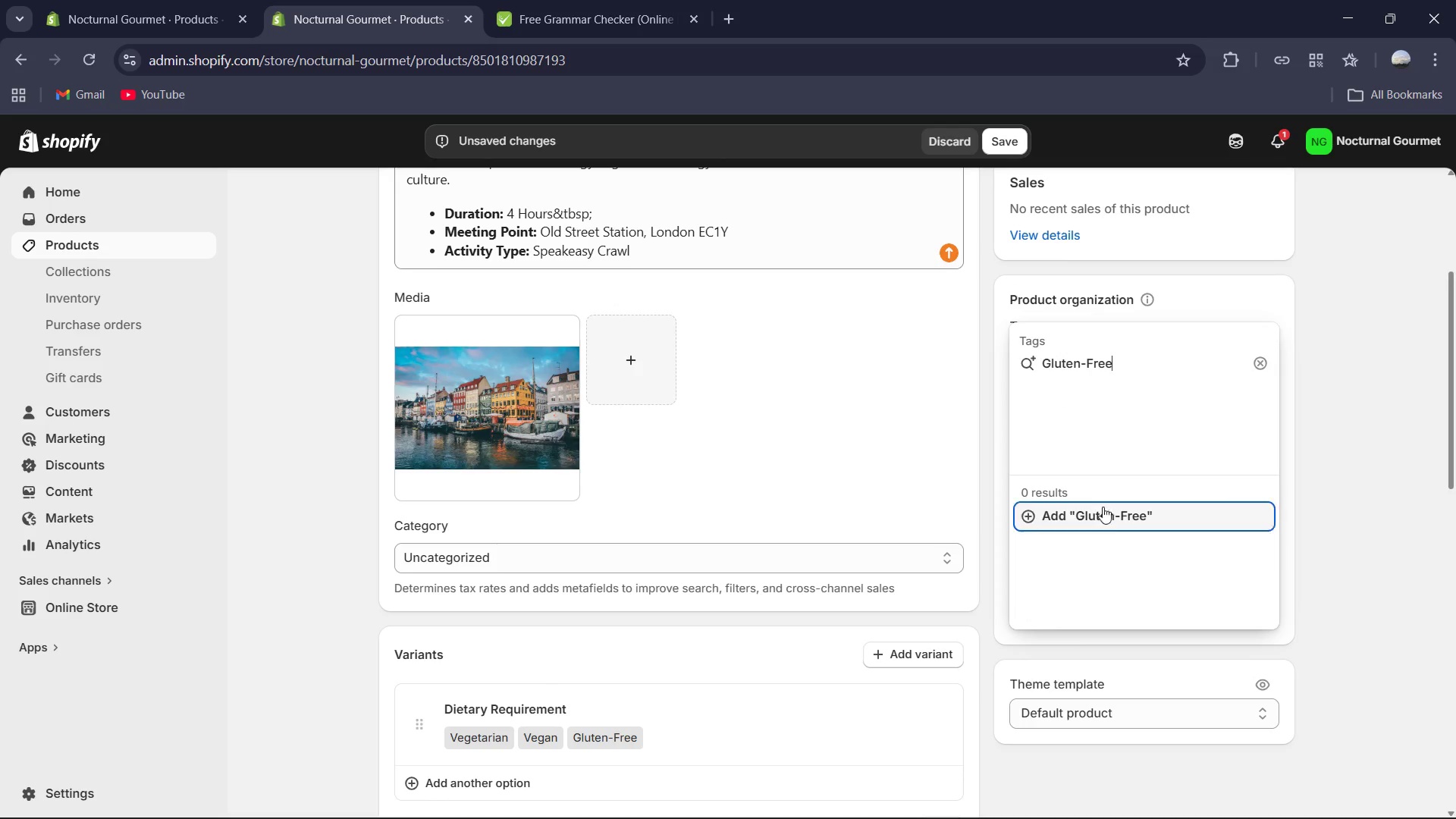 
left_click([1104, 504])
 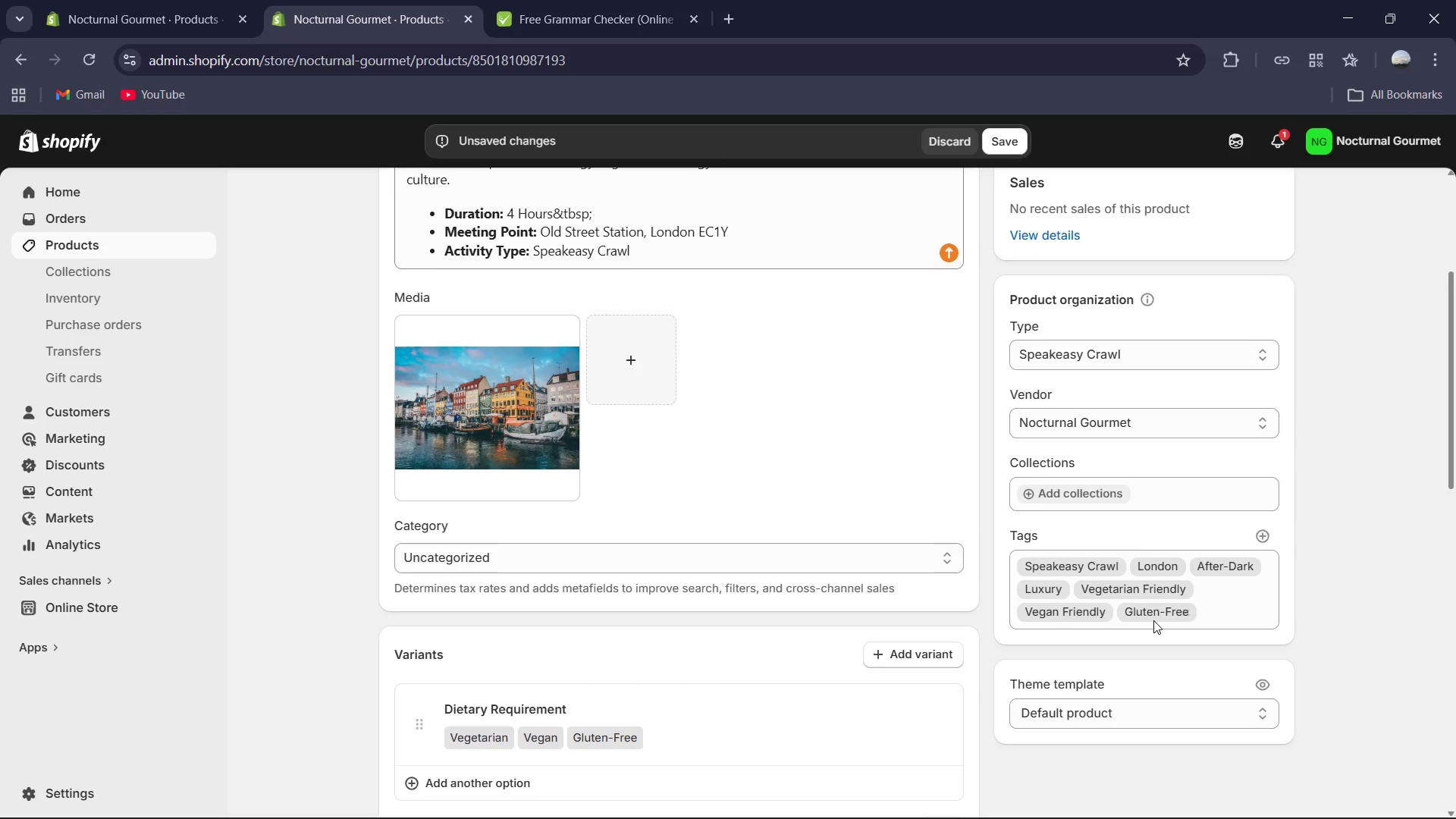 
left_click([1188, 613])
 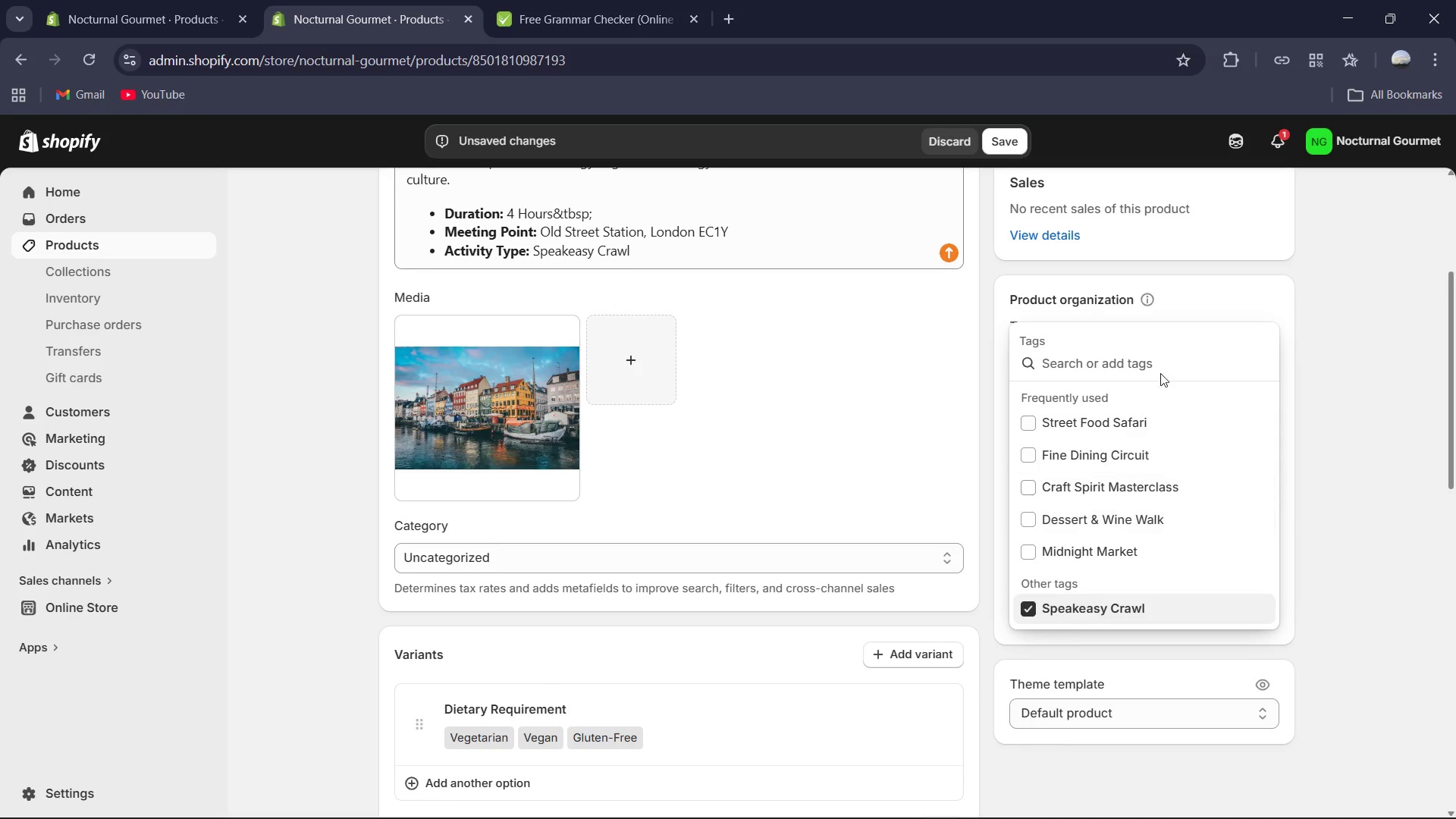 
type(Gluten free)
key(Backspace)
key(Backspace)
key(Backspace)
key(Backspace)
type(Free)
 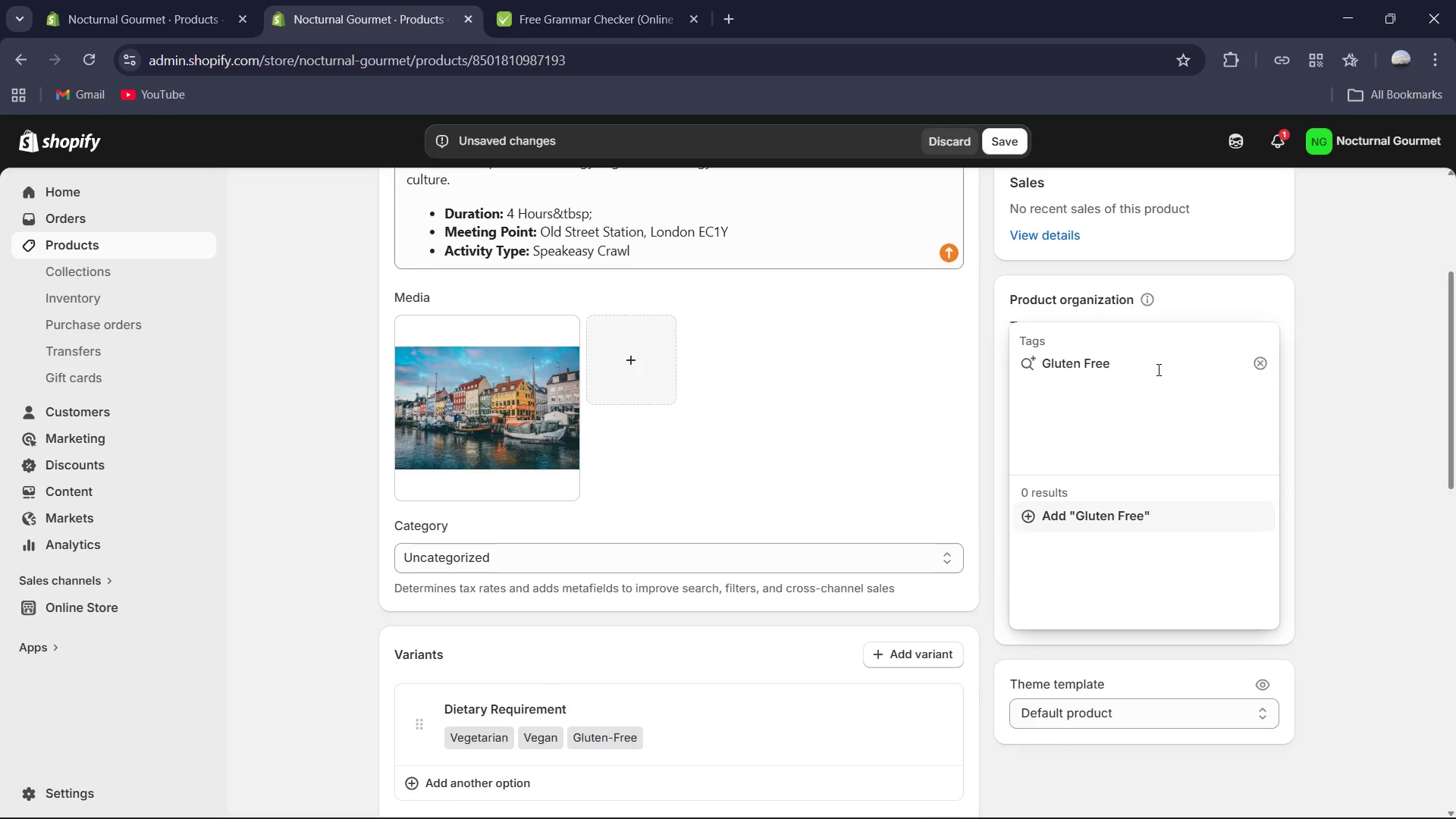 
key(Enter)
 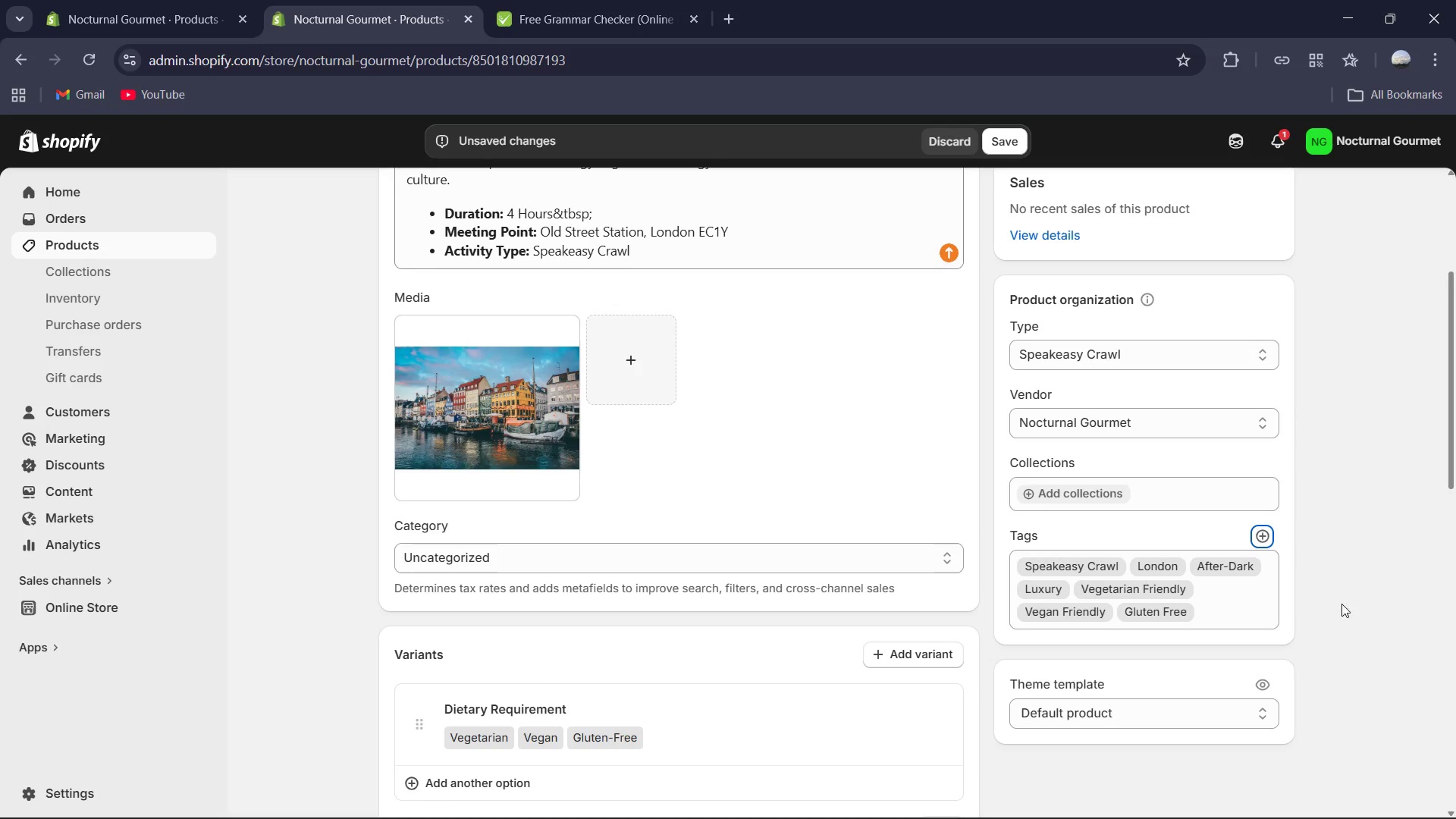 
left_click([1341, 591])
 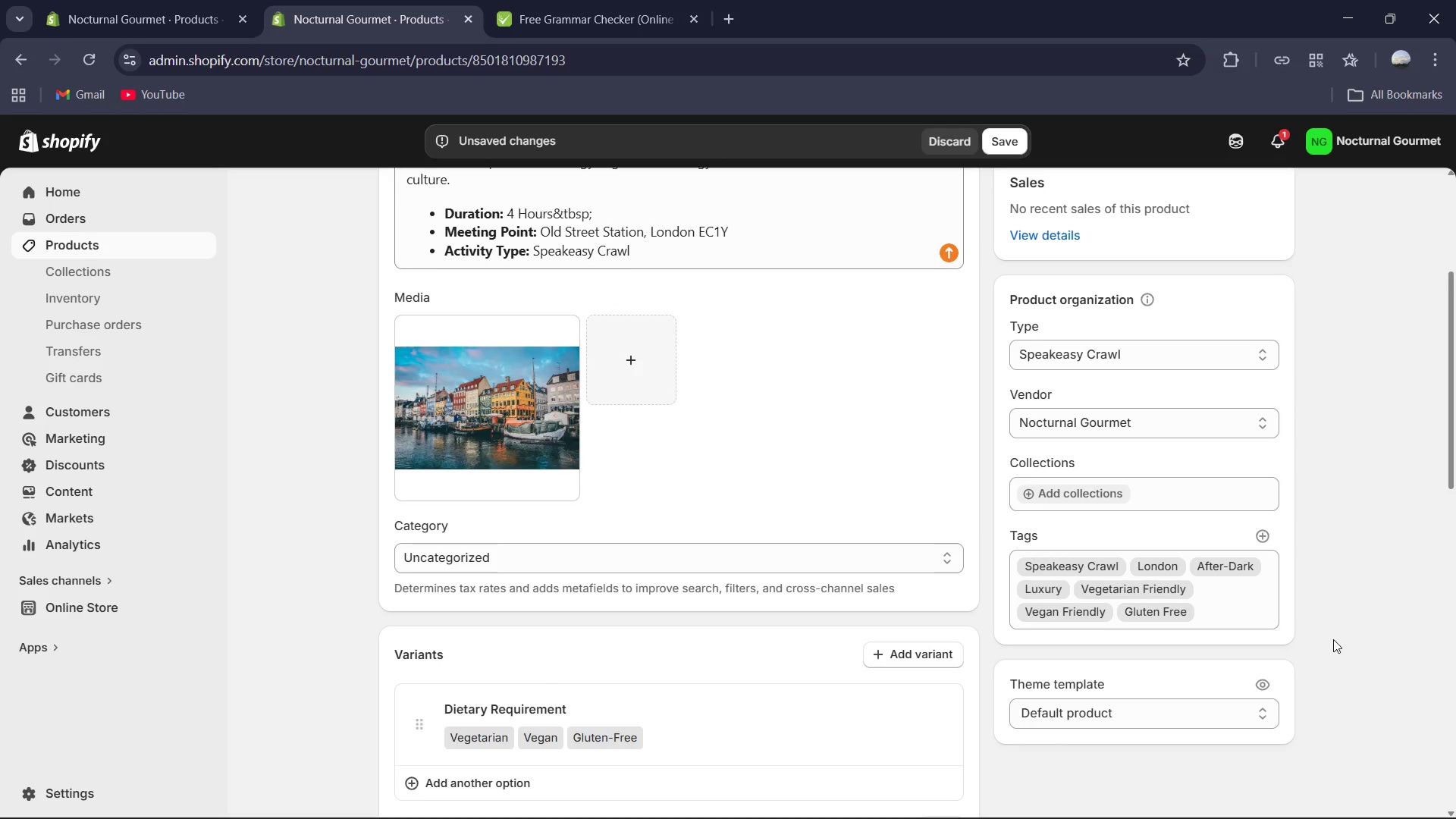 
wait(8.03)
 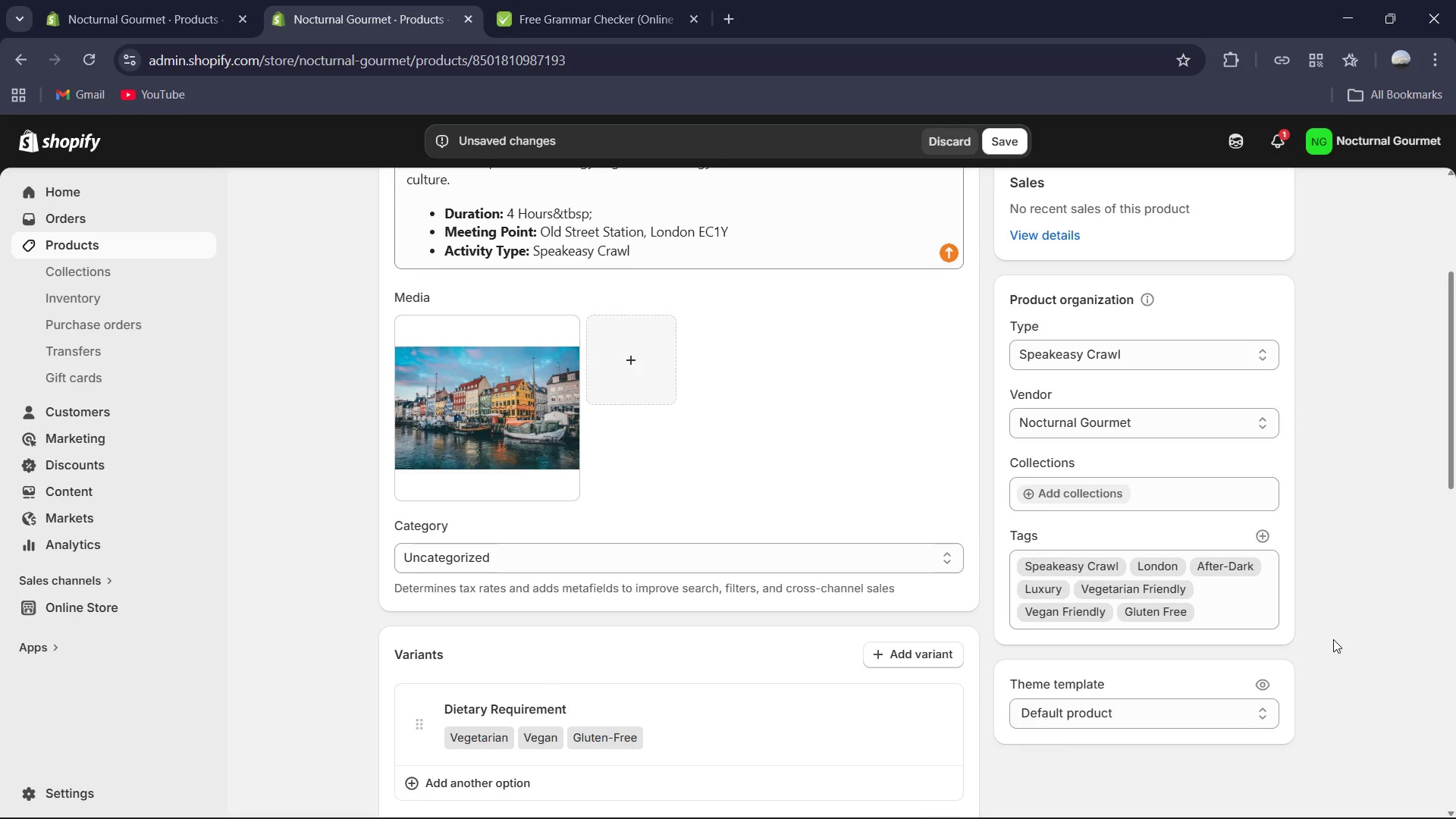 
scroll: coordinate [866, 512], scroll_direction: down, amount: 6.0
 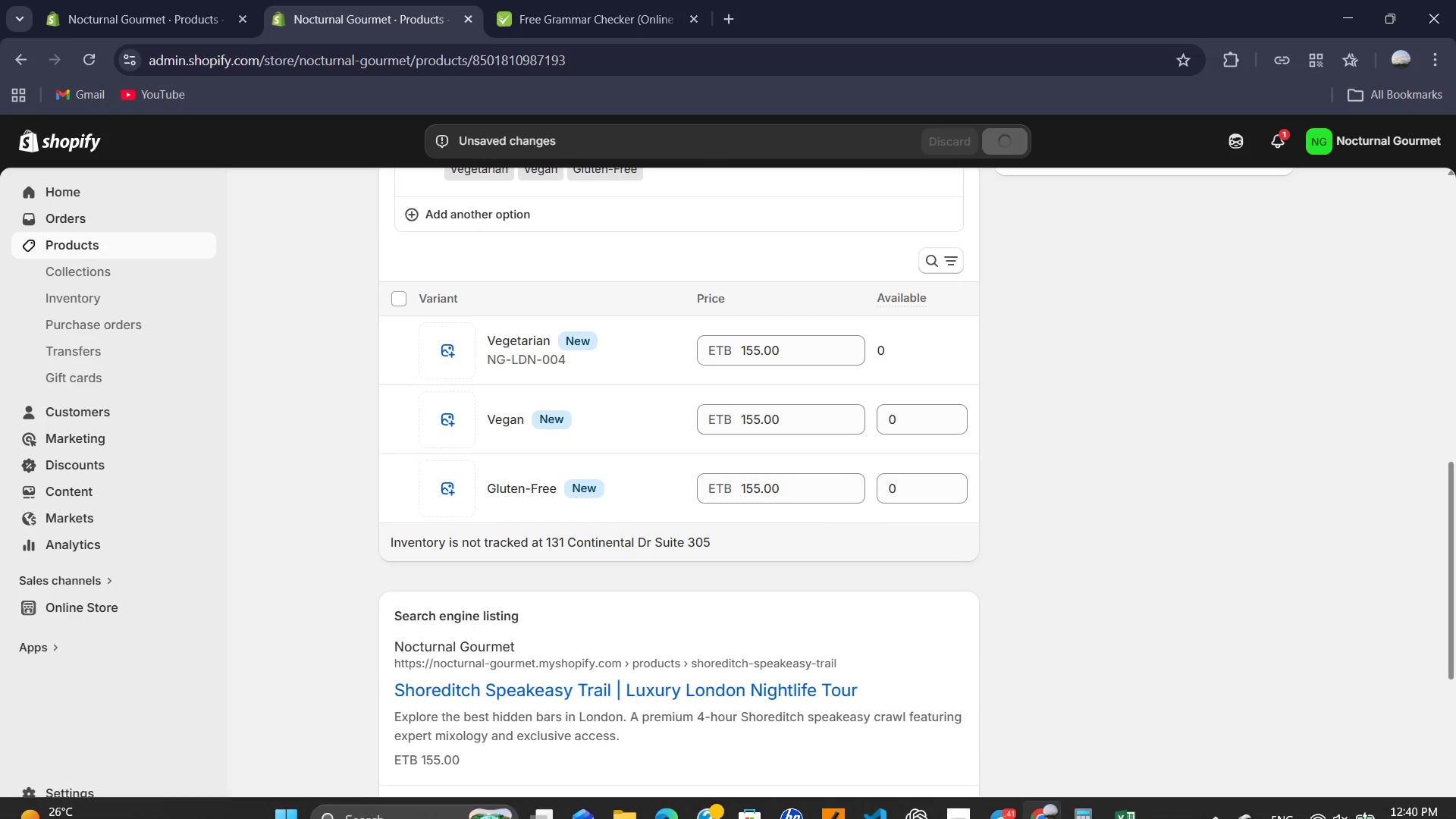 
wait(5.77)
 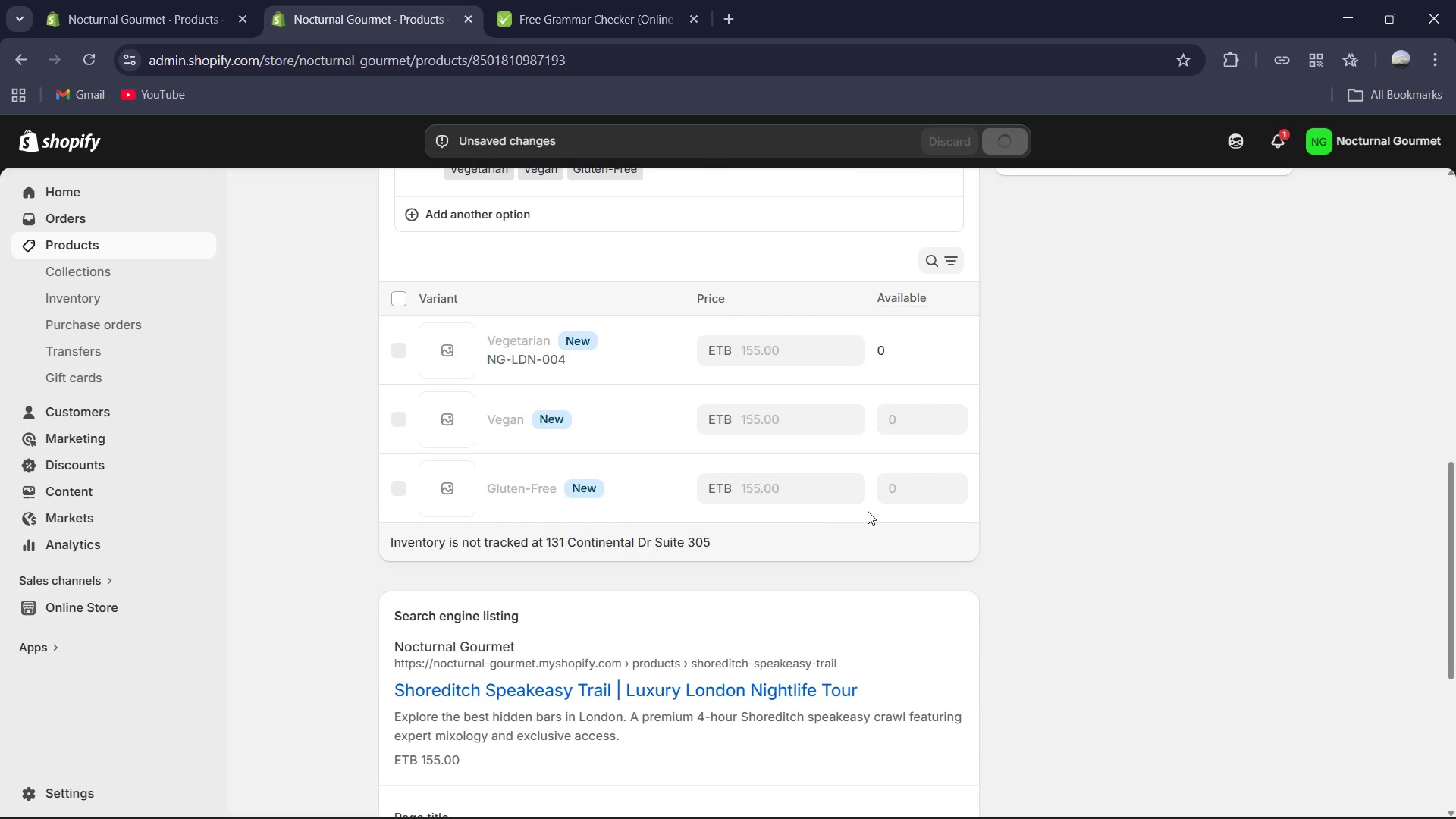 
left_click([532, 339])
 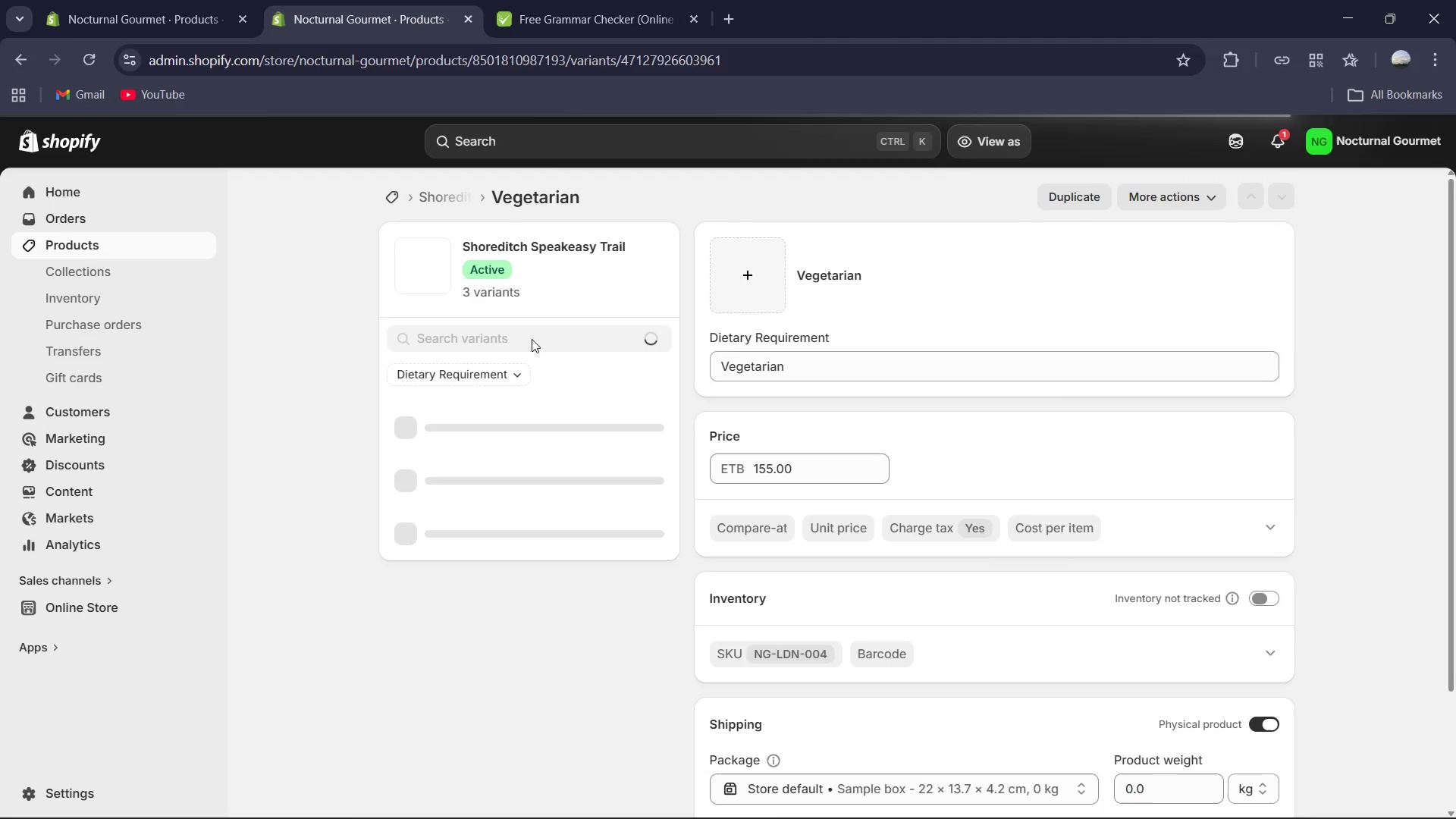 
scroll: coordinate [815, 438], scroll_direction: down, amount: 2.0
 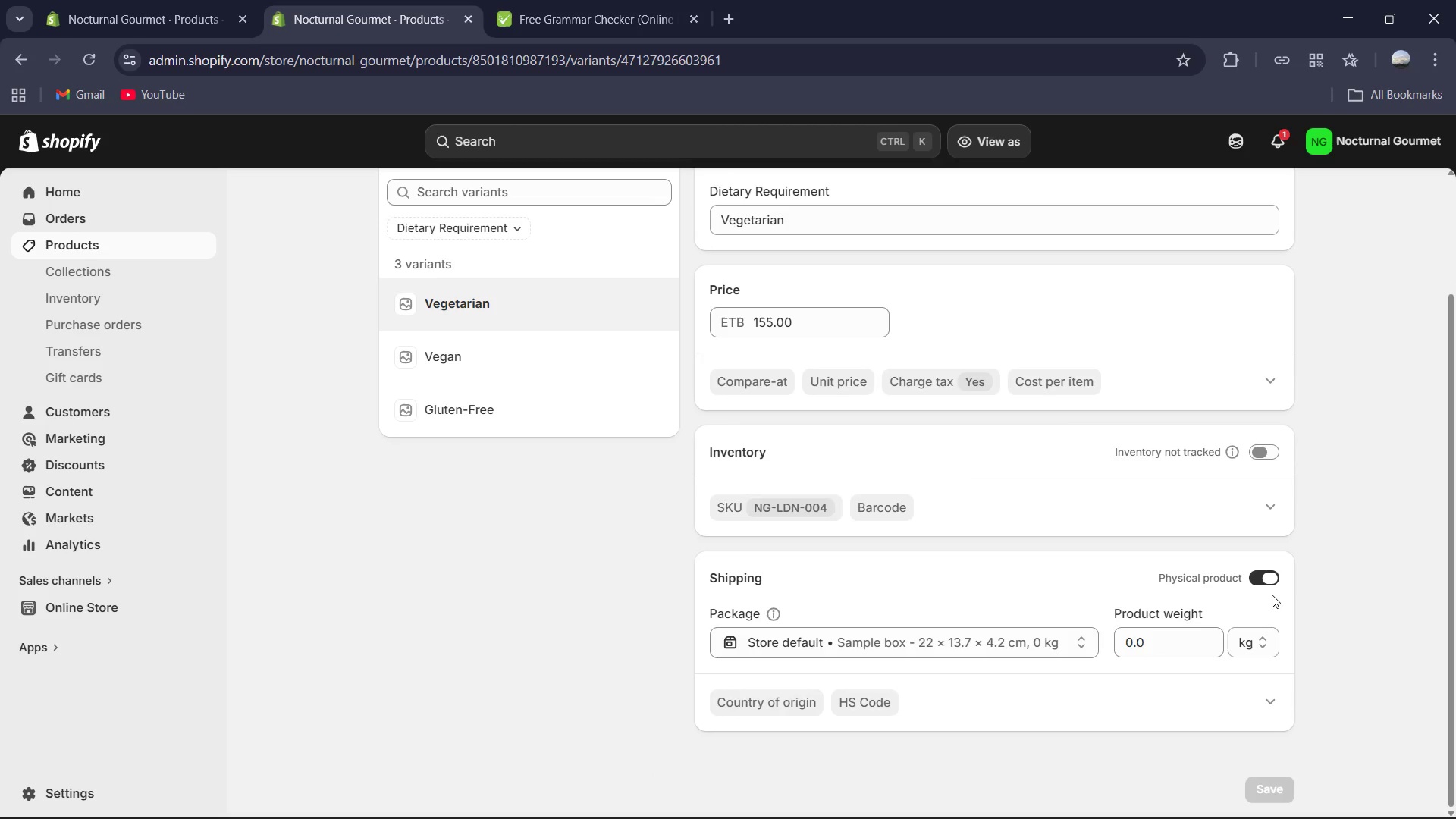 
left_click([1266, 580])
 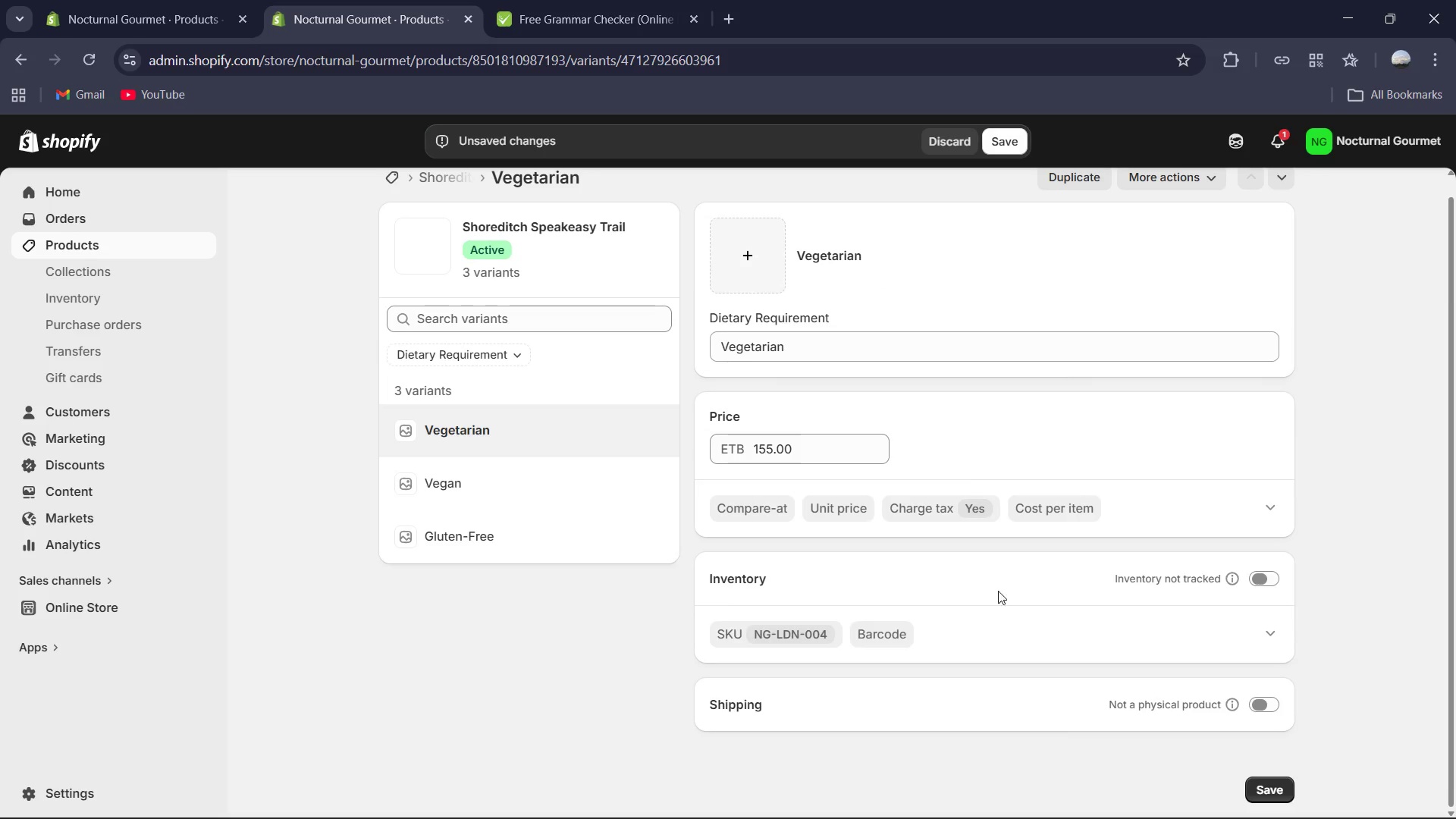 
left_click([819, 632])
 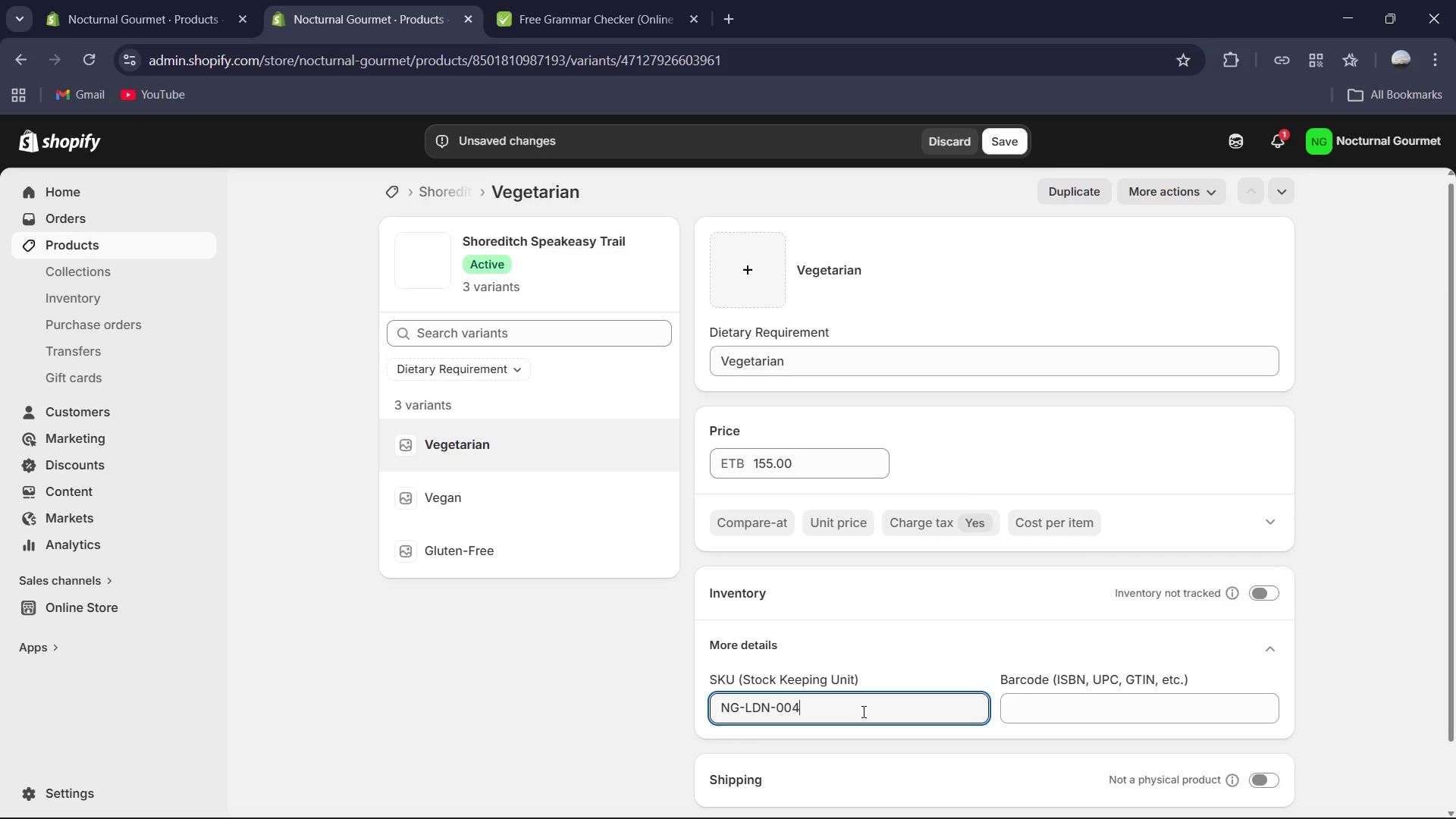 
key(Control+A)
 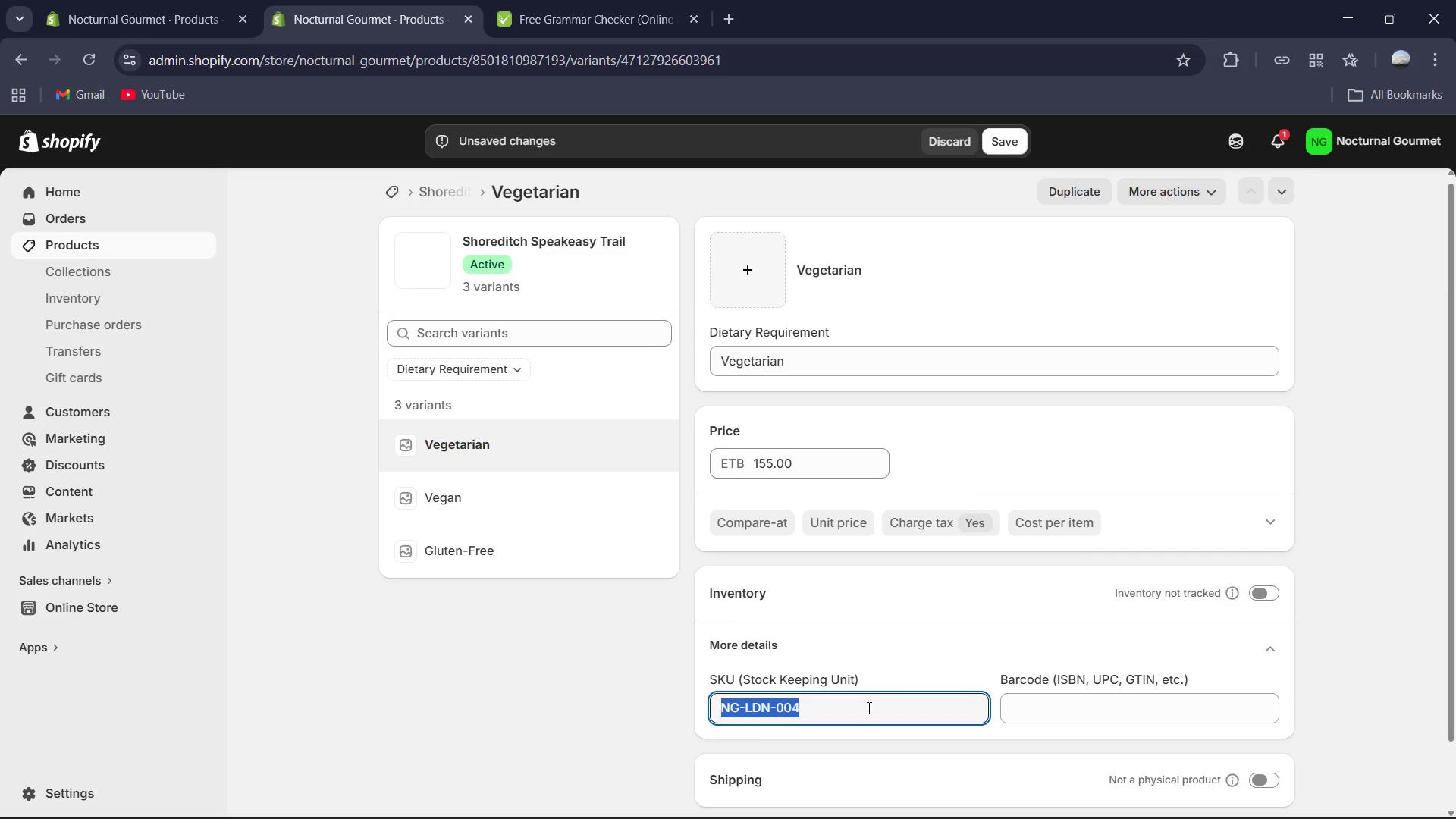 
key(Control+C)
 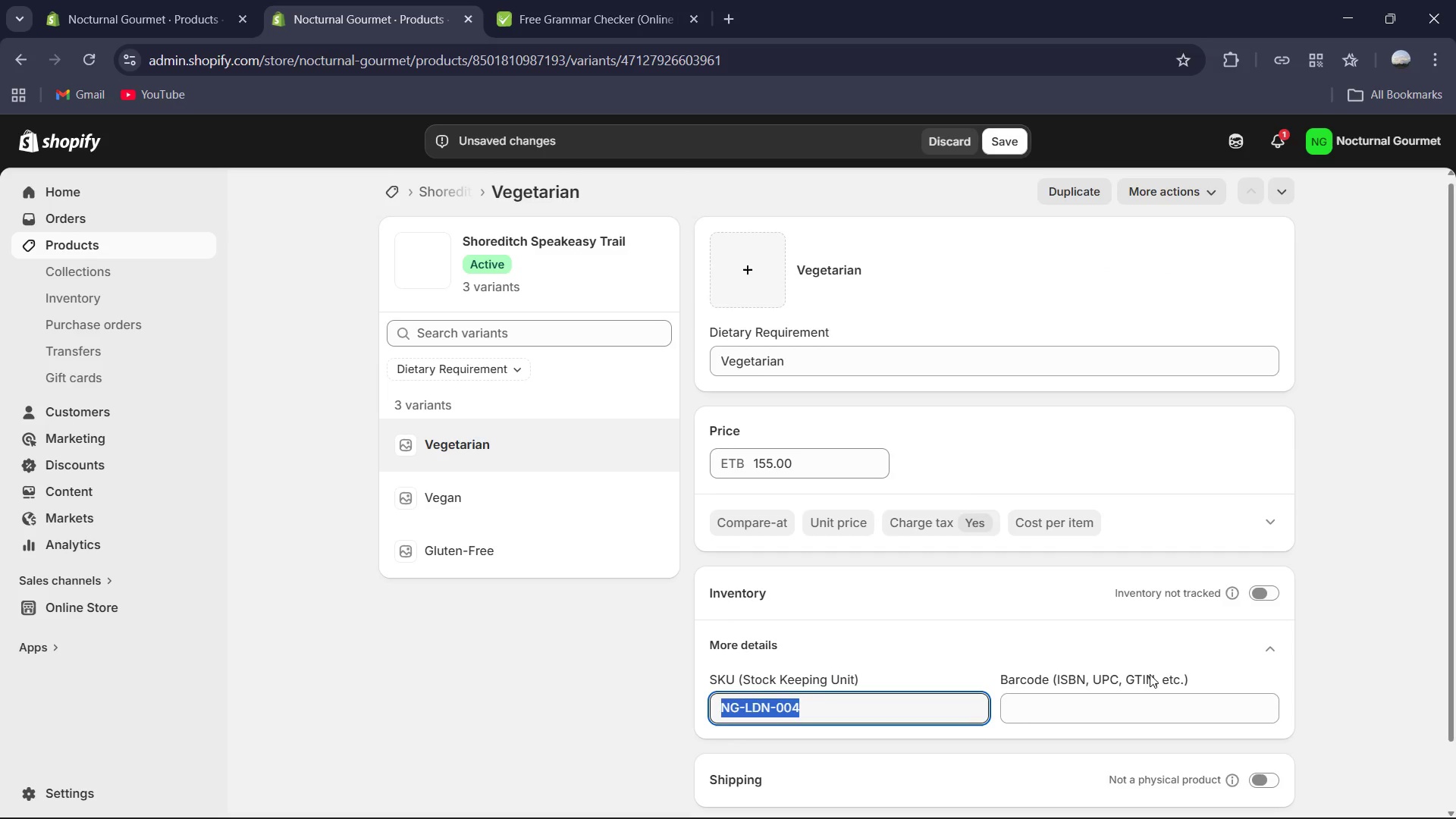 
scroll: coordinate [1164, 660], scroll_direction: down, amount: 3.0
 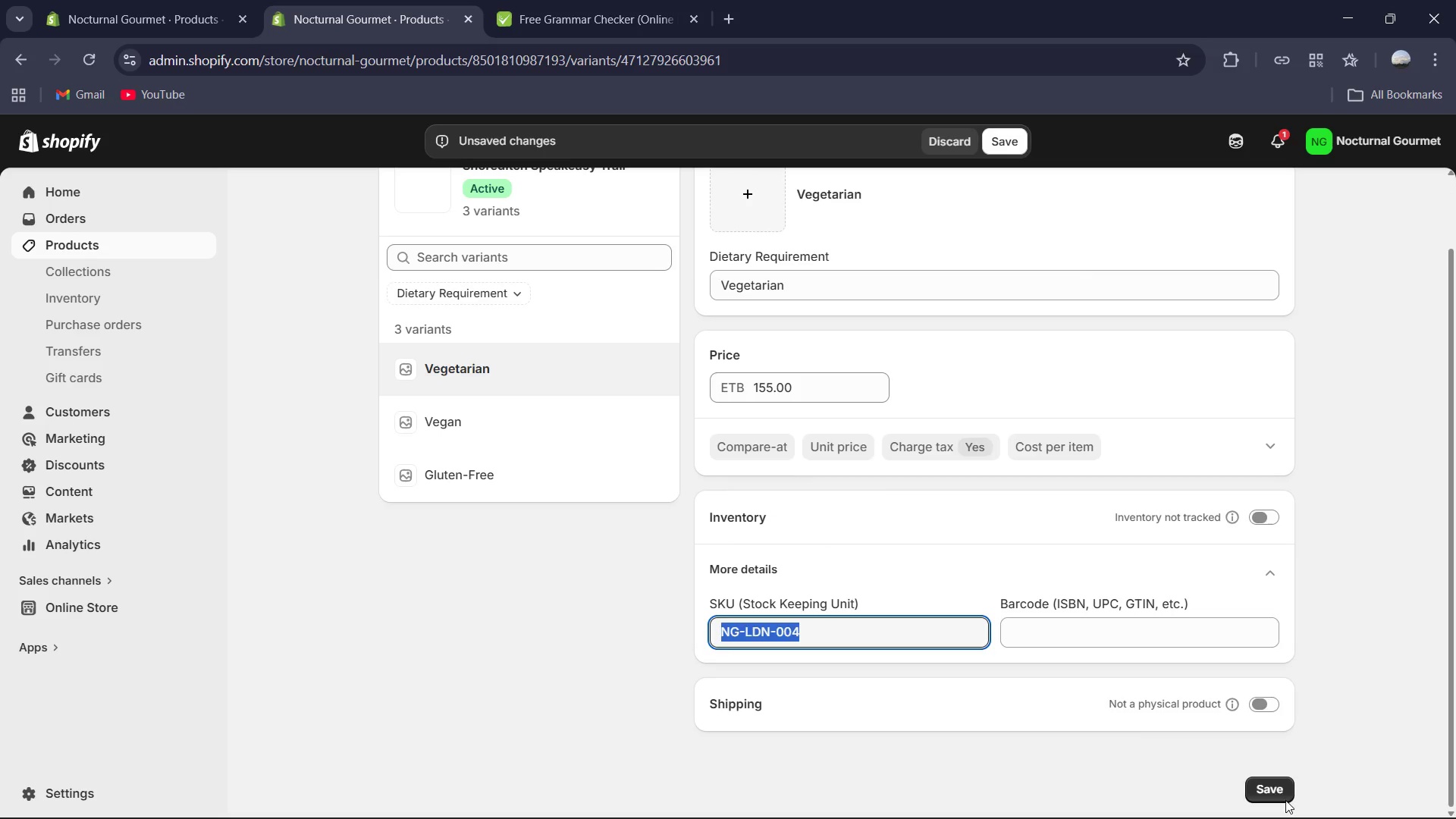 
left_click([1279, 789])
 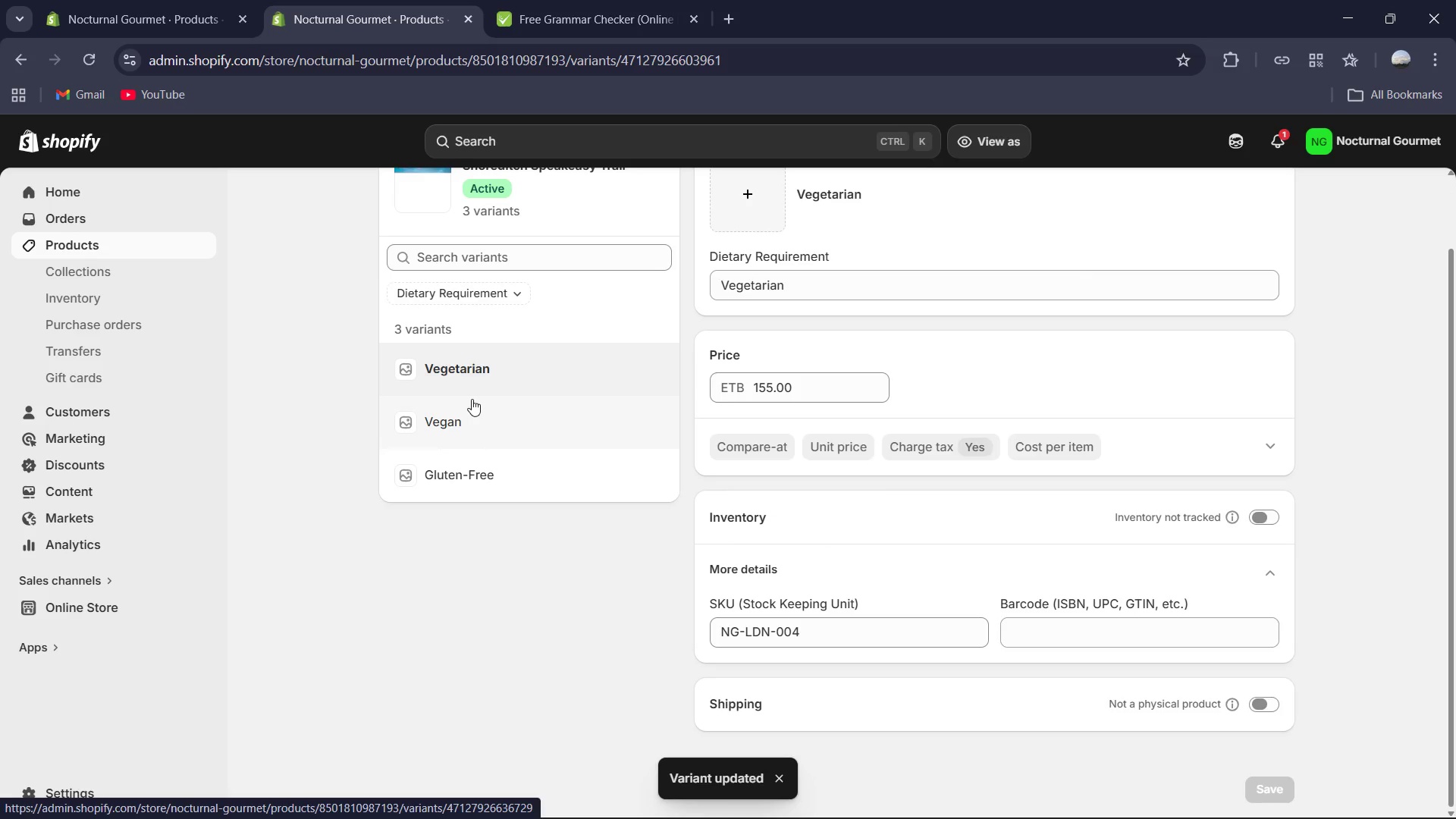 
wait(5.45)
 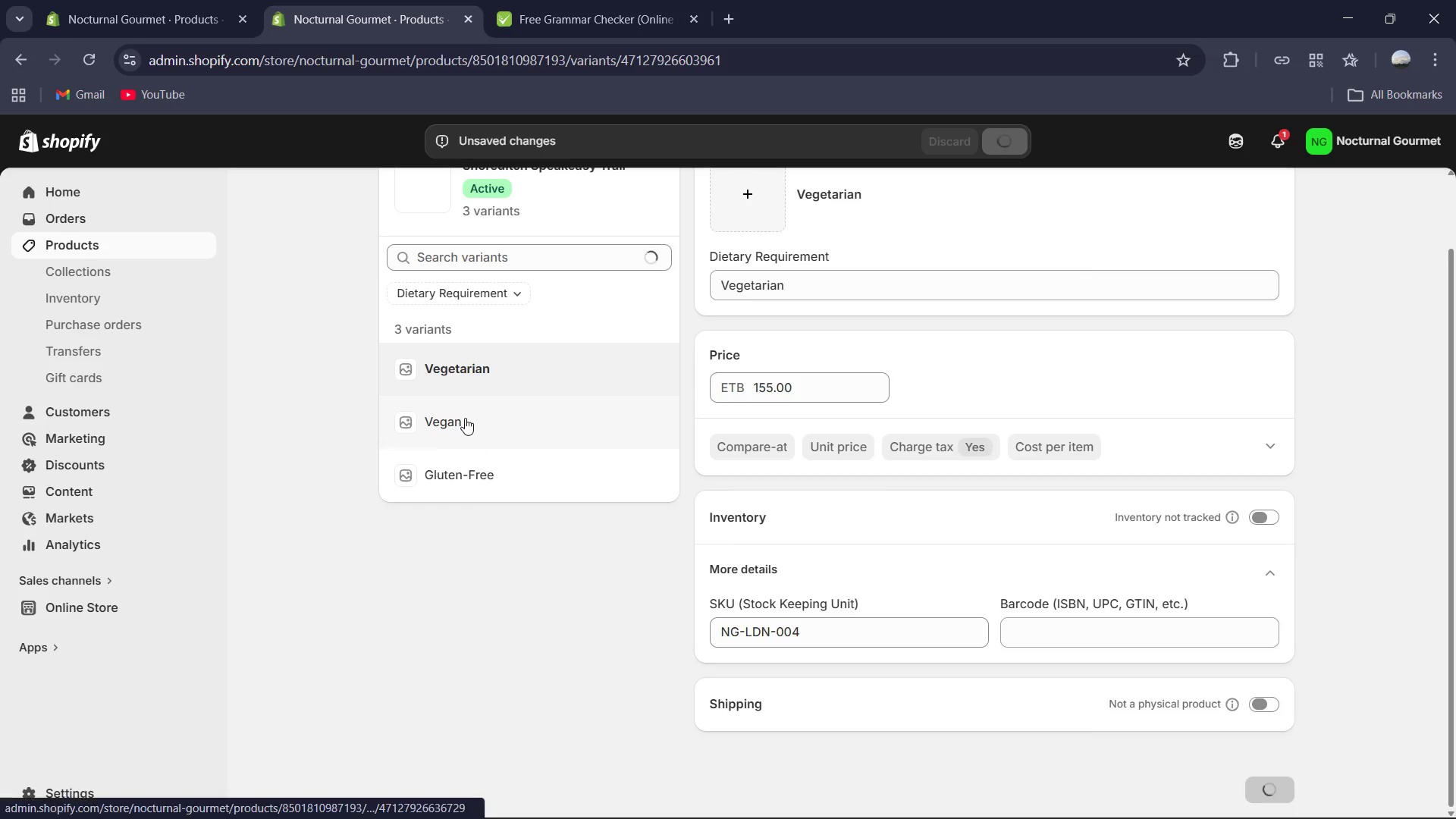 
left_click([891, 633])
 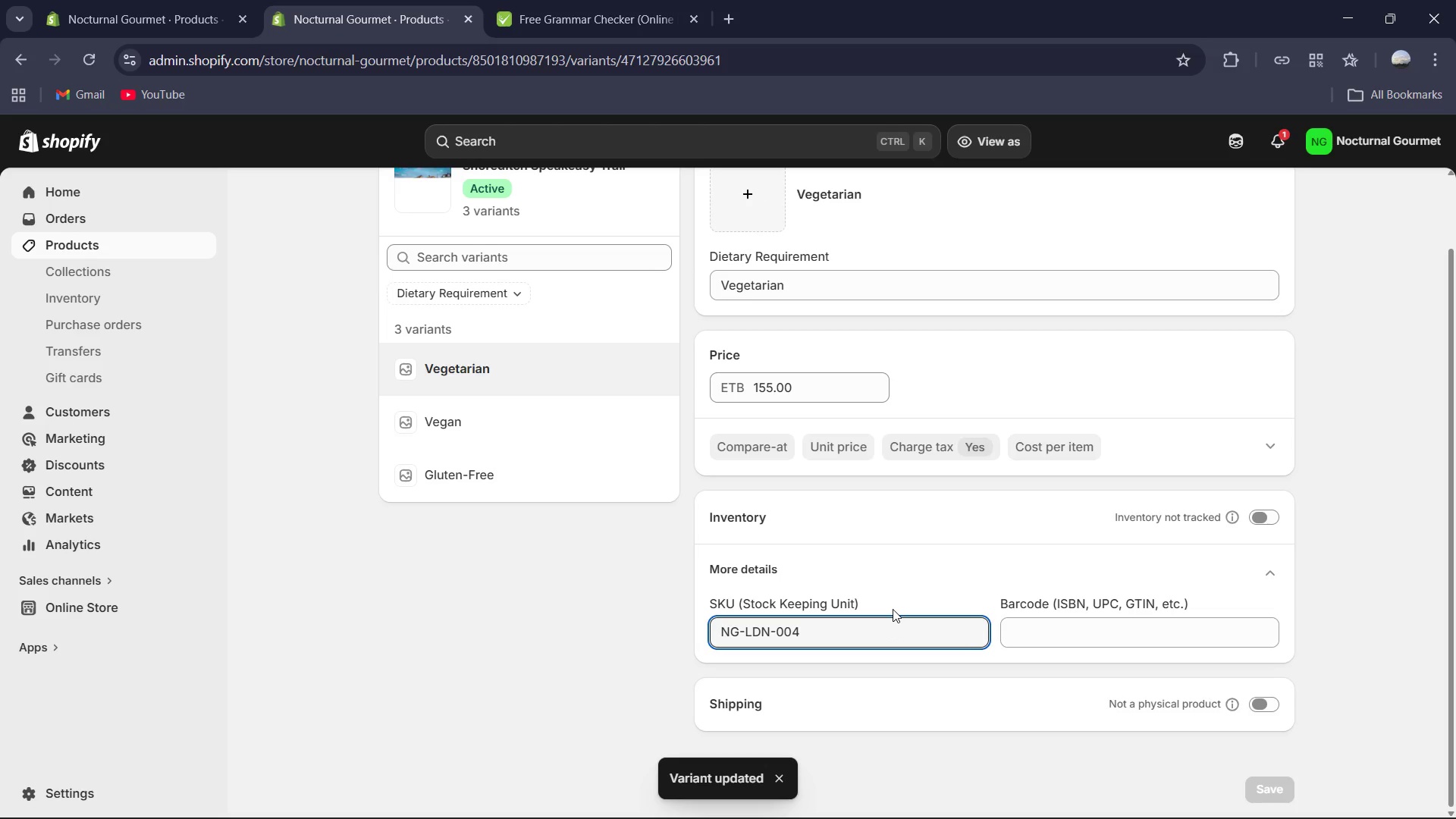 
key(Minus)
 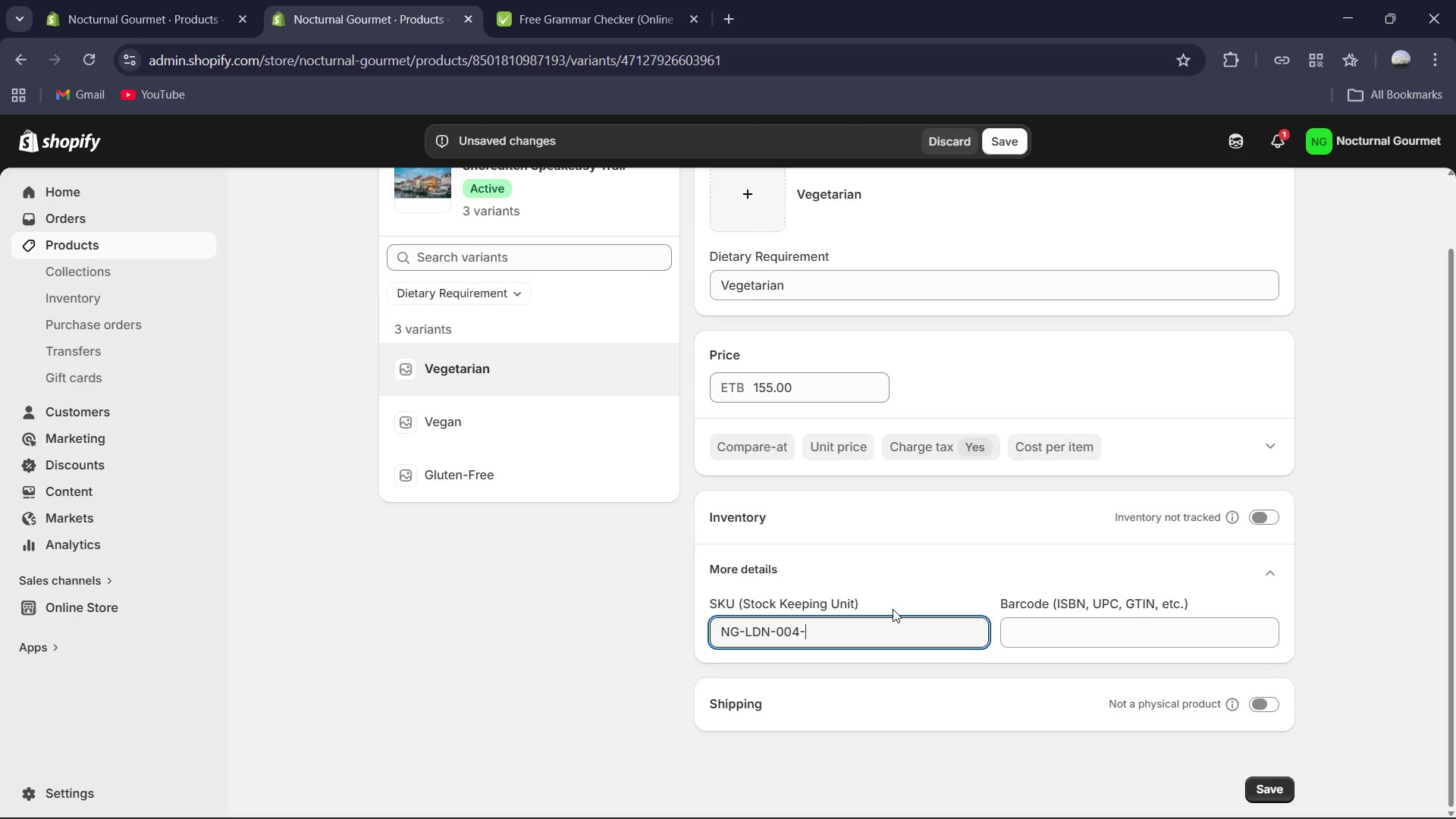 
key(Shift+V)
 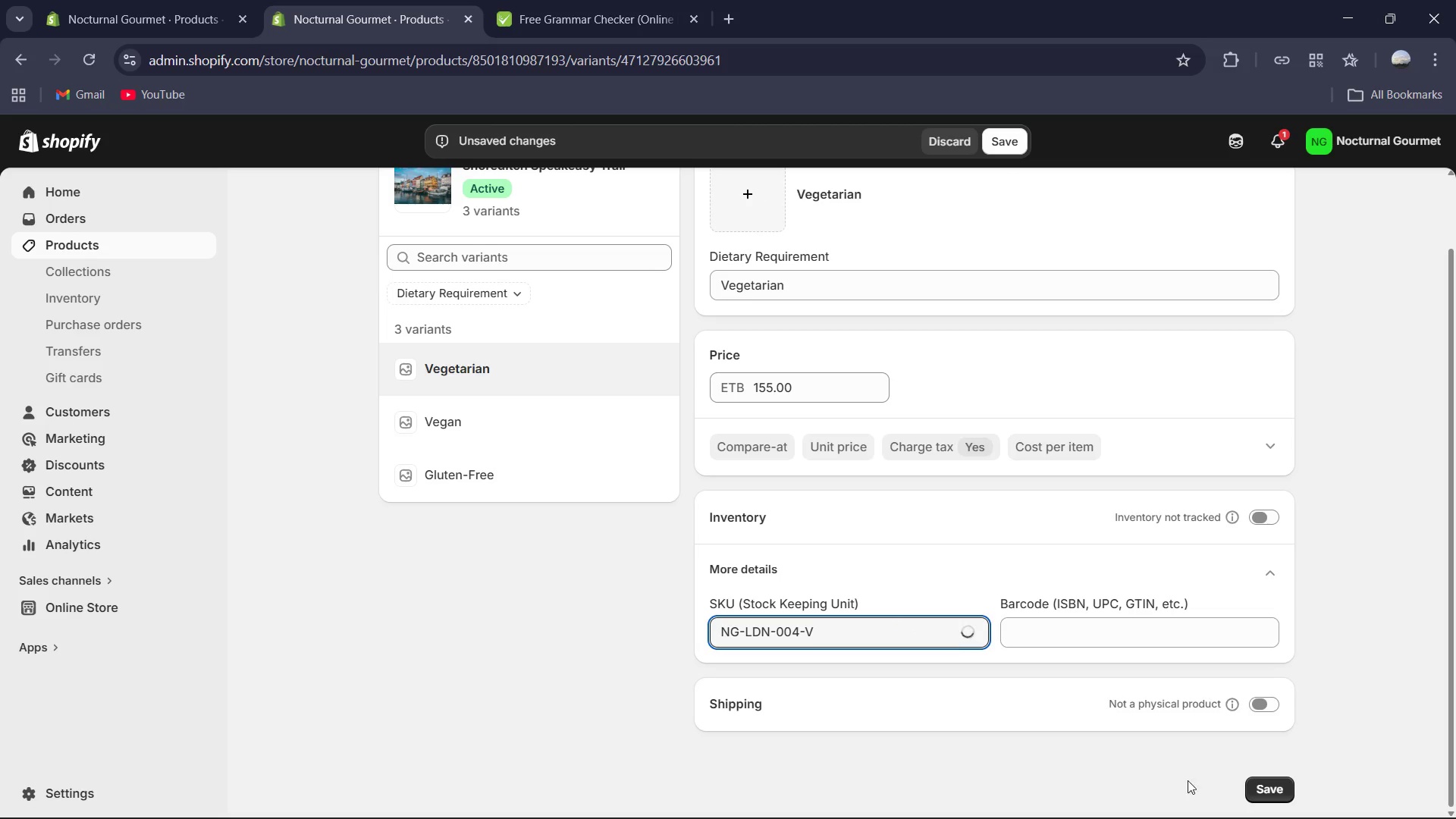 
left_click([1271, 788])
 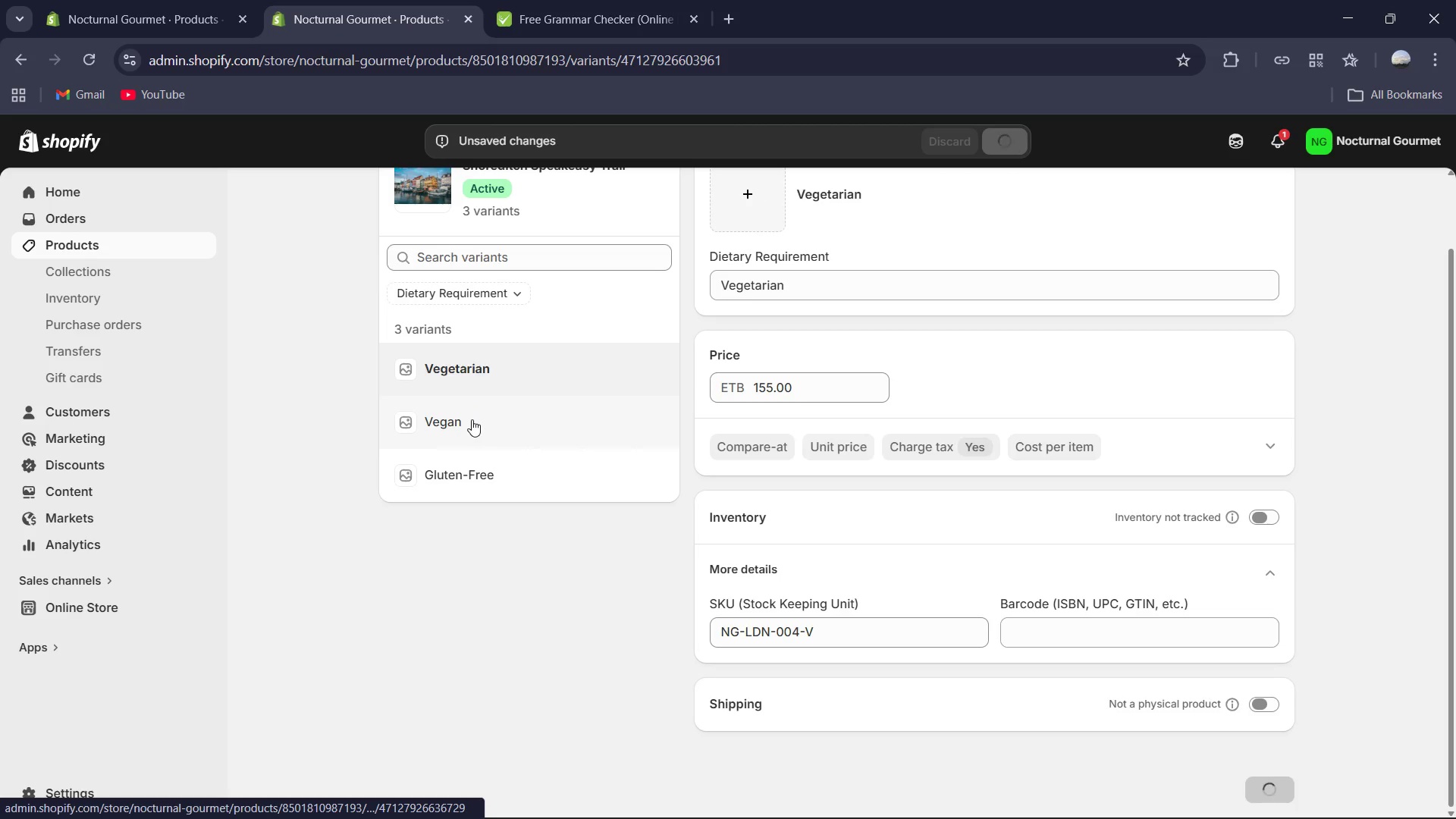 
left_click([472, 419])
 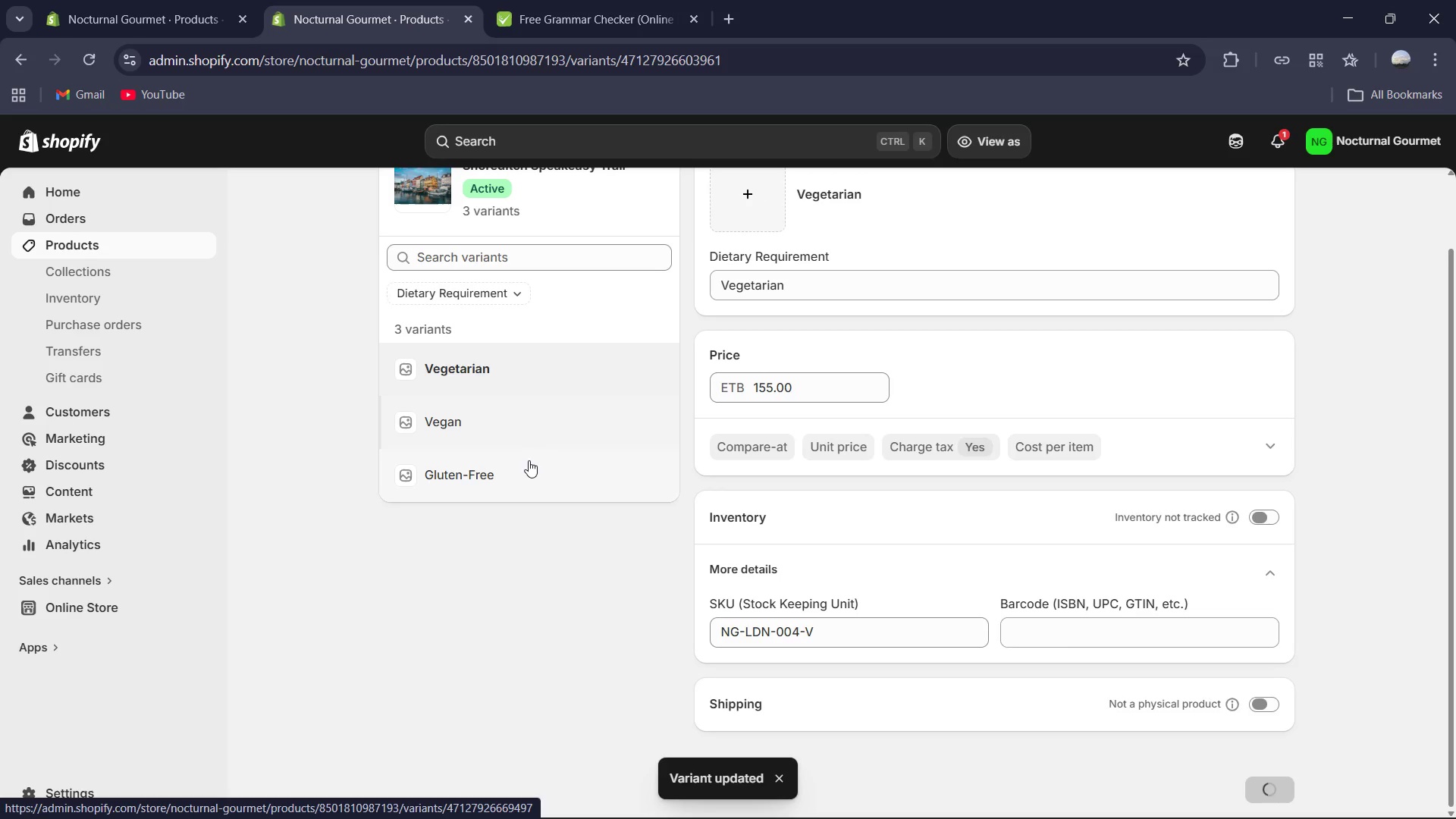 
scroll: coordinate [529, 460], scroll_direction: up, amount: 2.0
 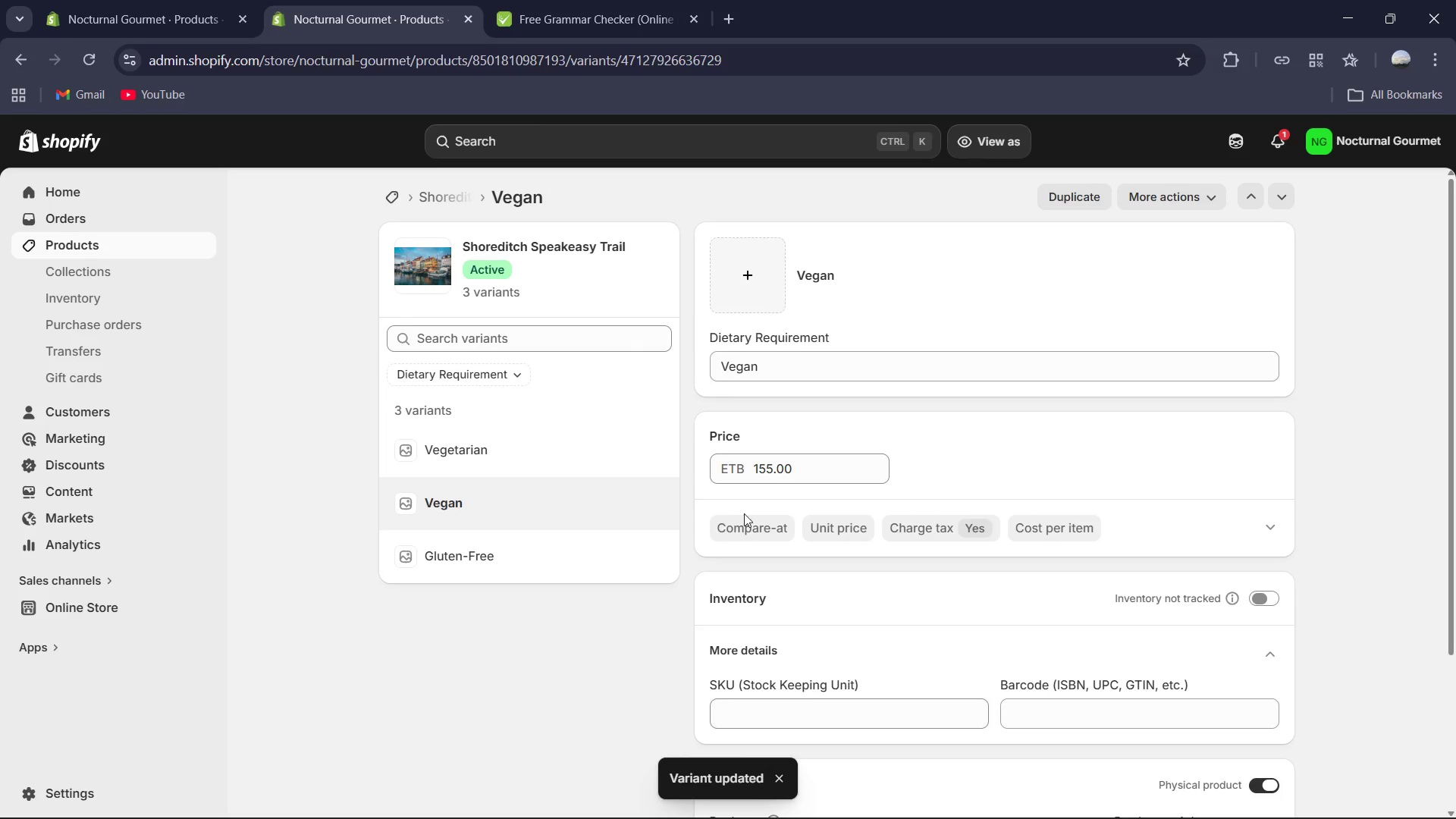 
scroll: coordinate [1134, 535], scroll_direction: down, amount: 1.0
 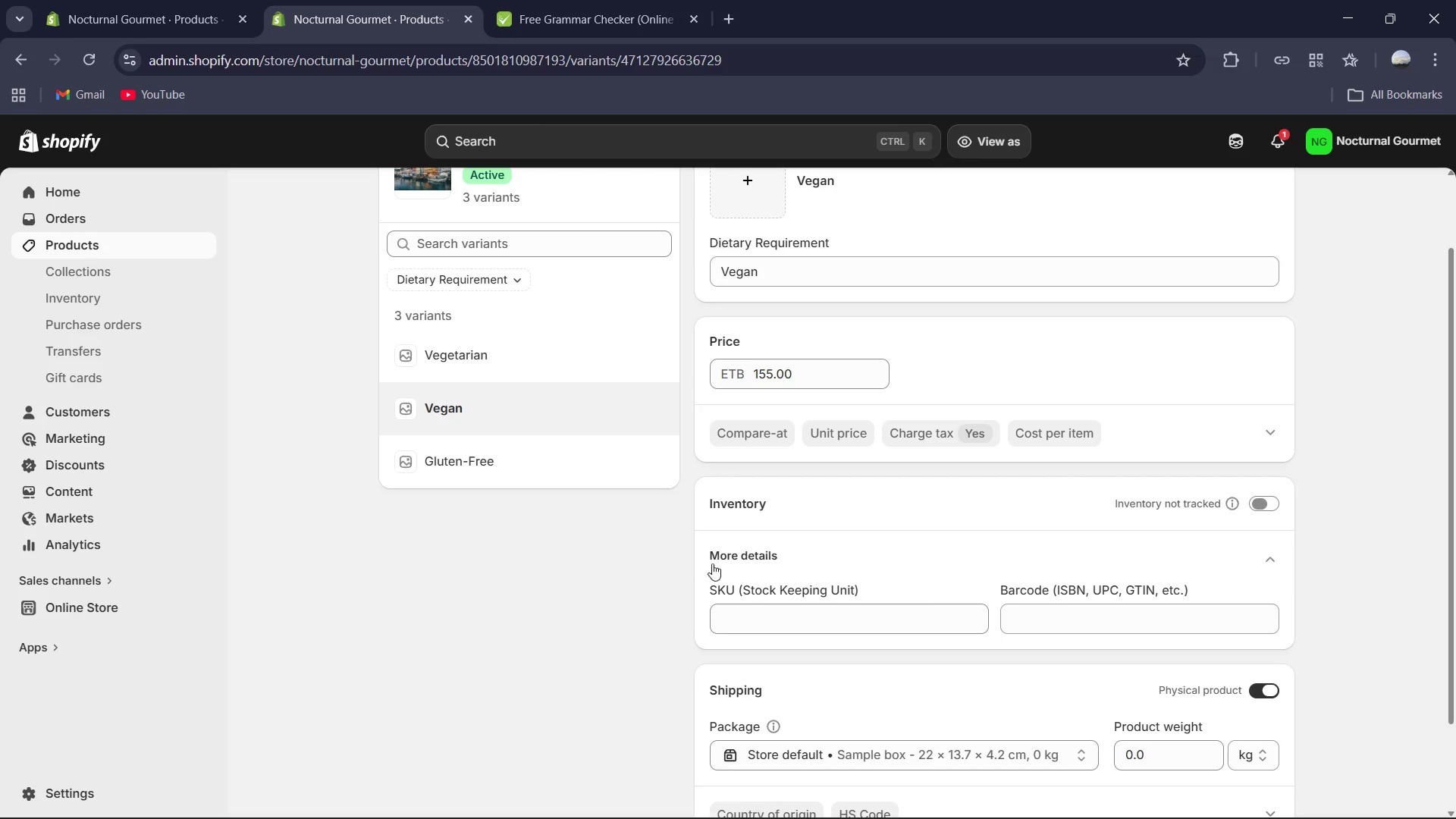 
key(Control+V)
 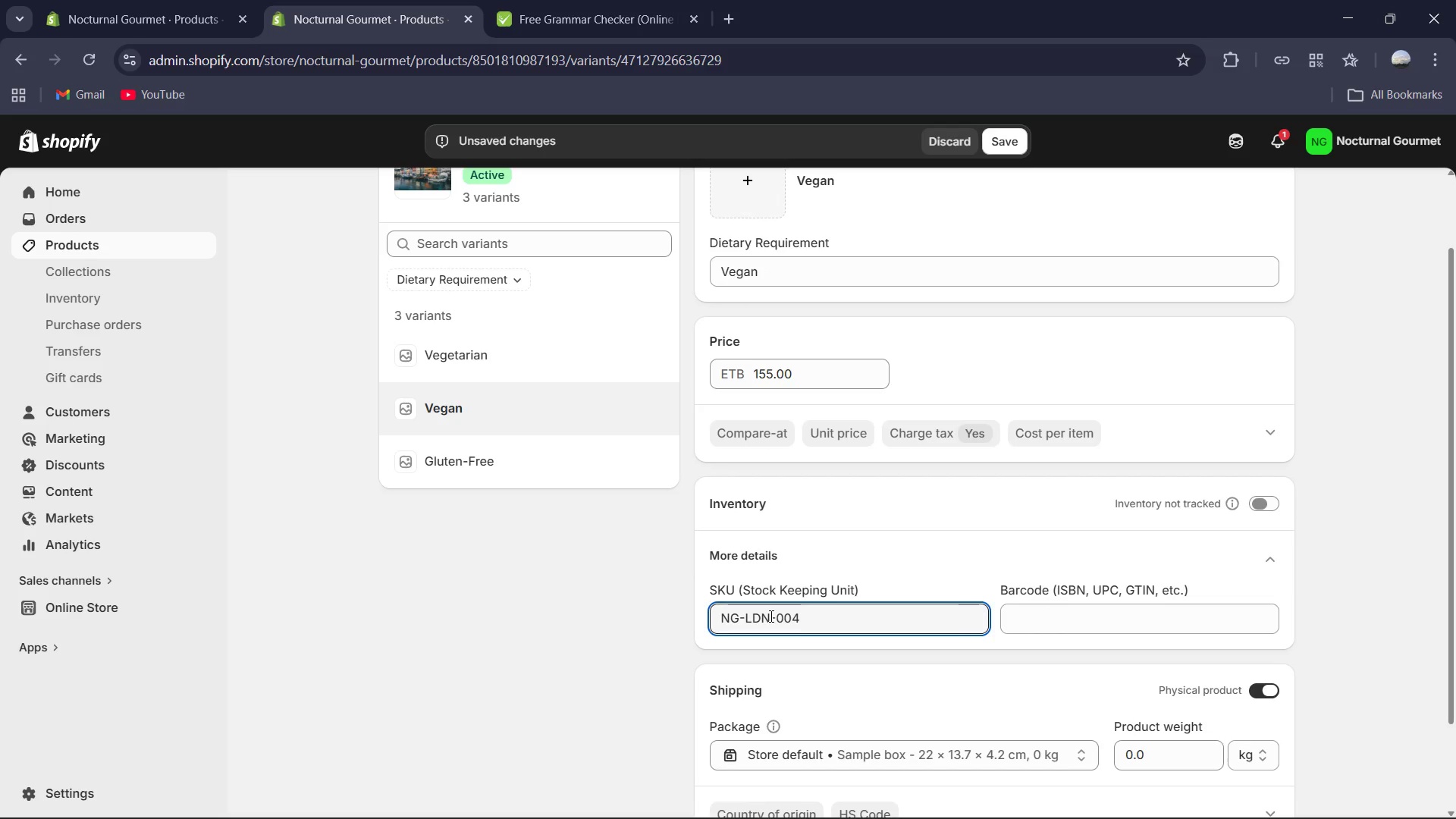 
type(-VG)
 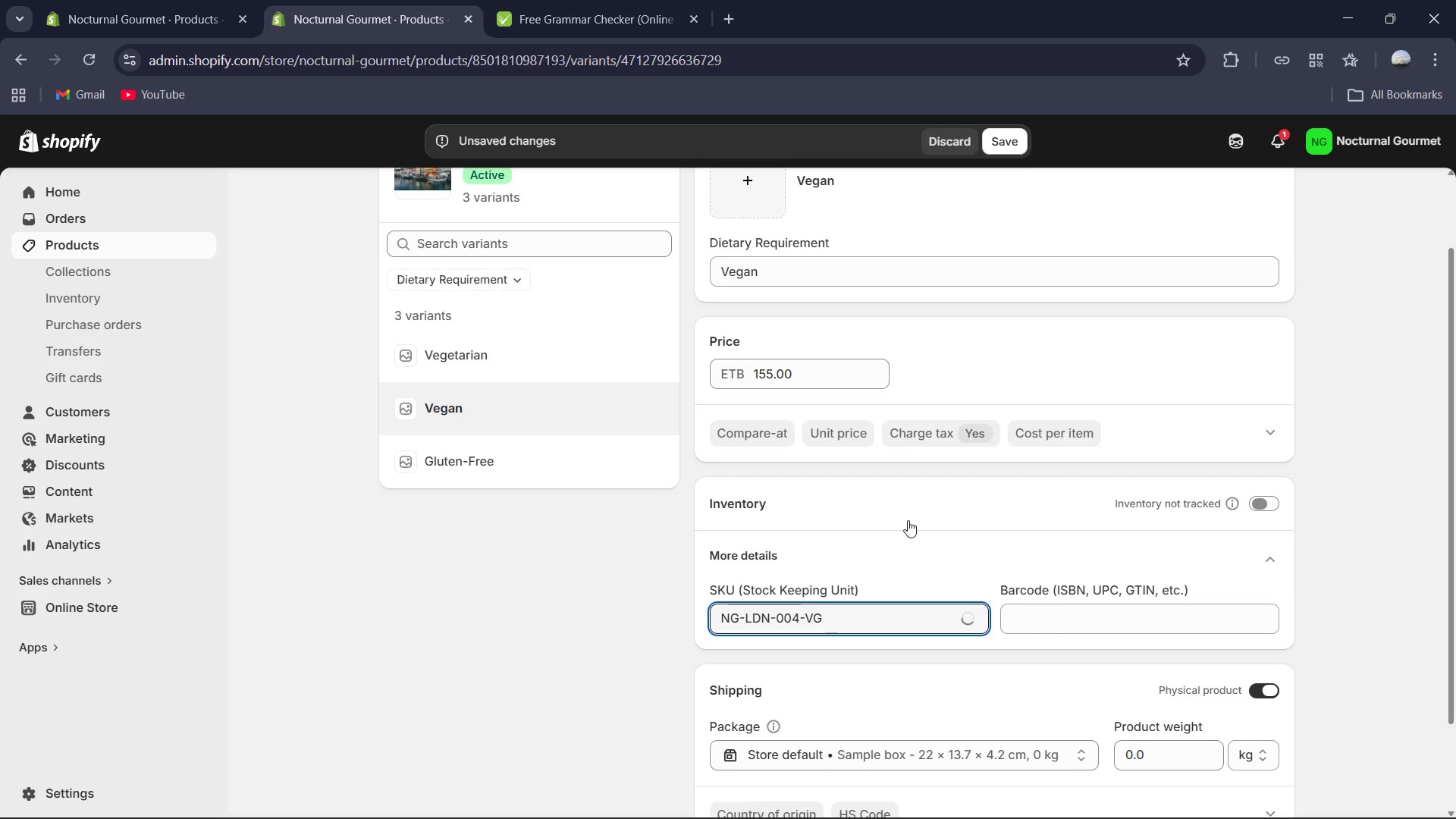 
scroll: coordinate [1273, 713], scroll_direction: down, amount: 2.0
 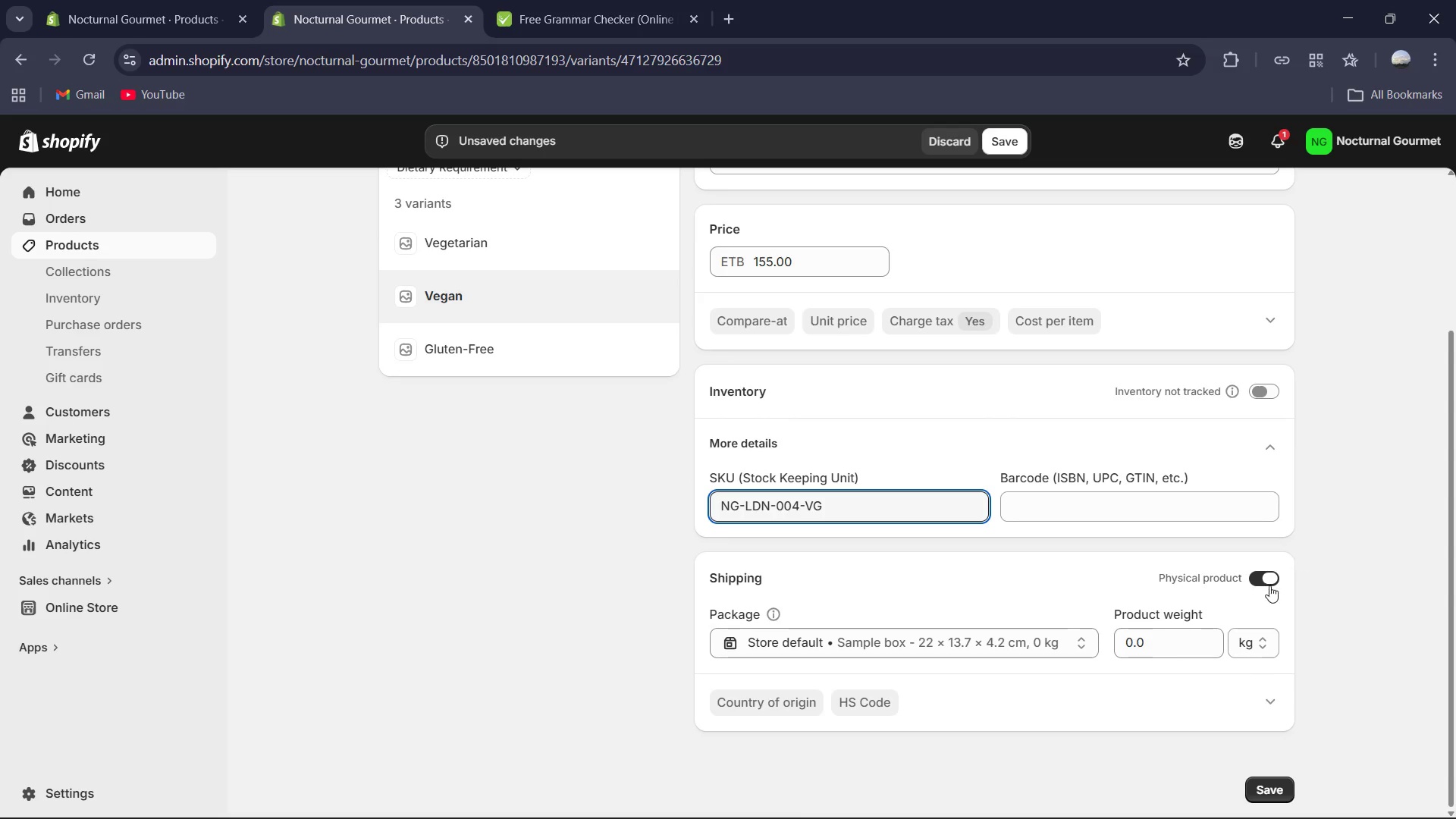 
left_click([1266, 586])
 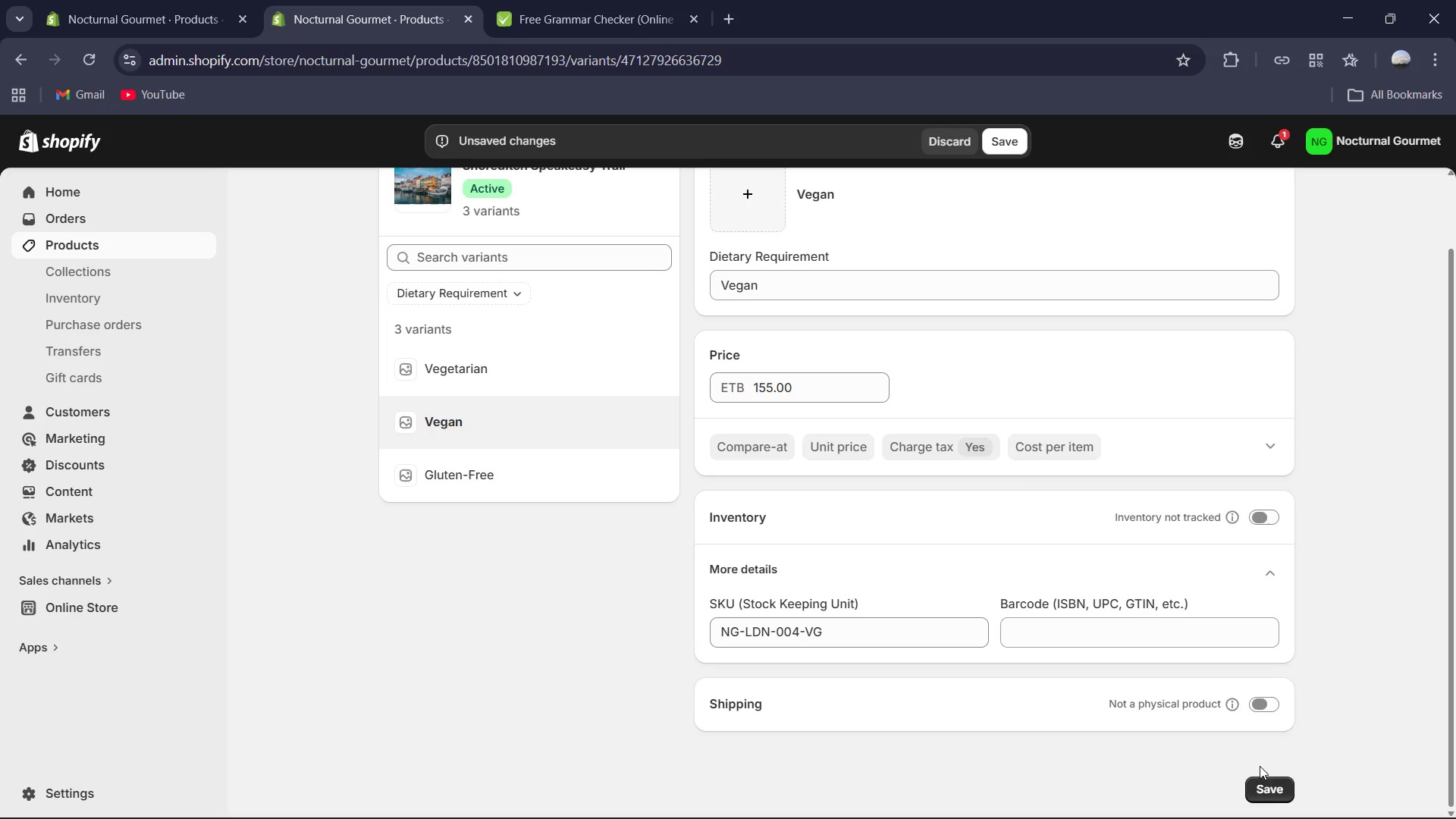 
left_click([1274, 784])
 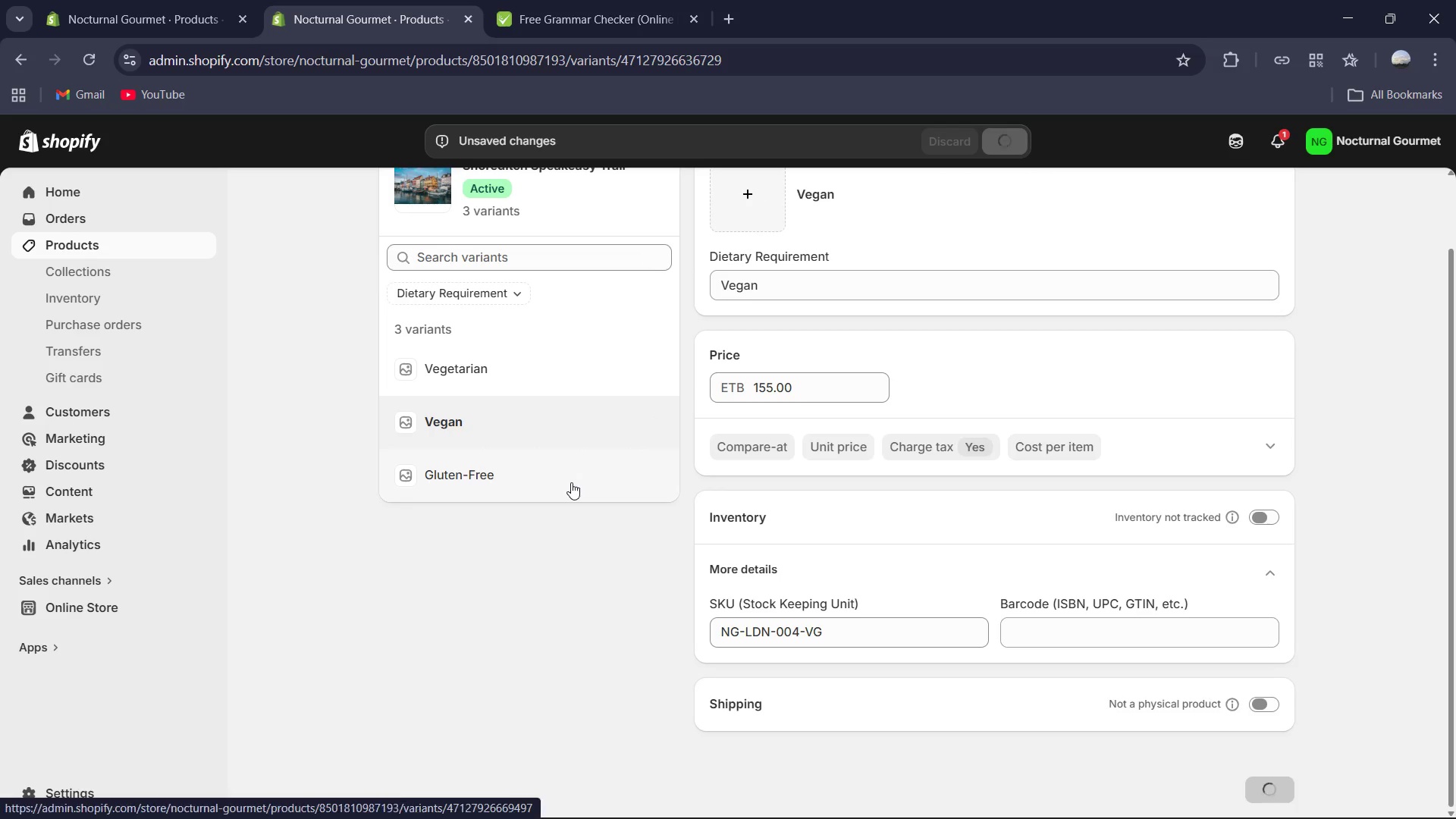 
left_click([571, 482])
 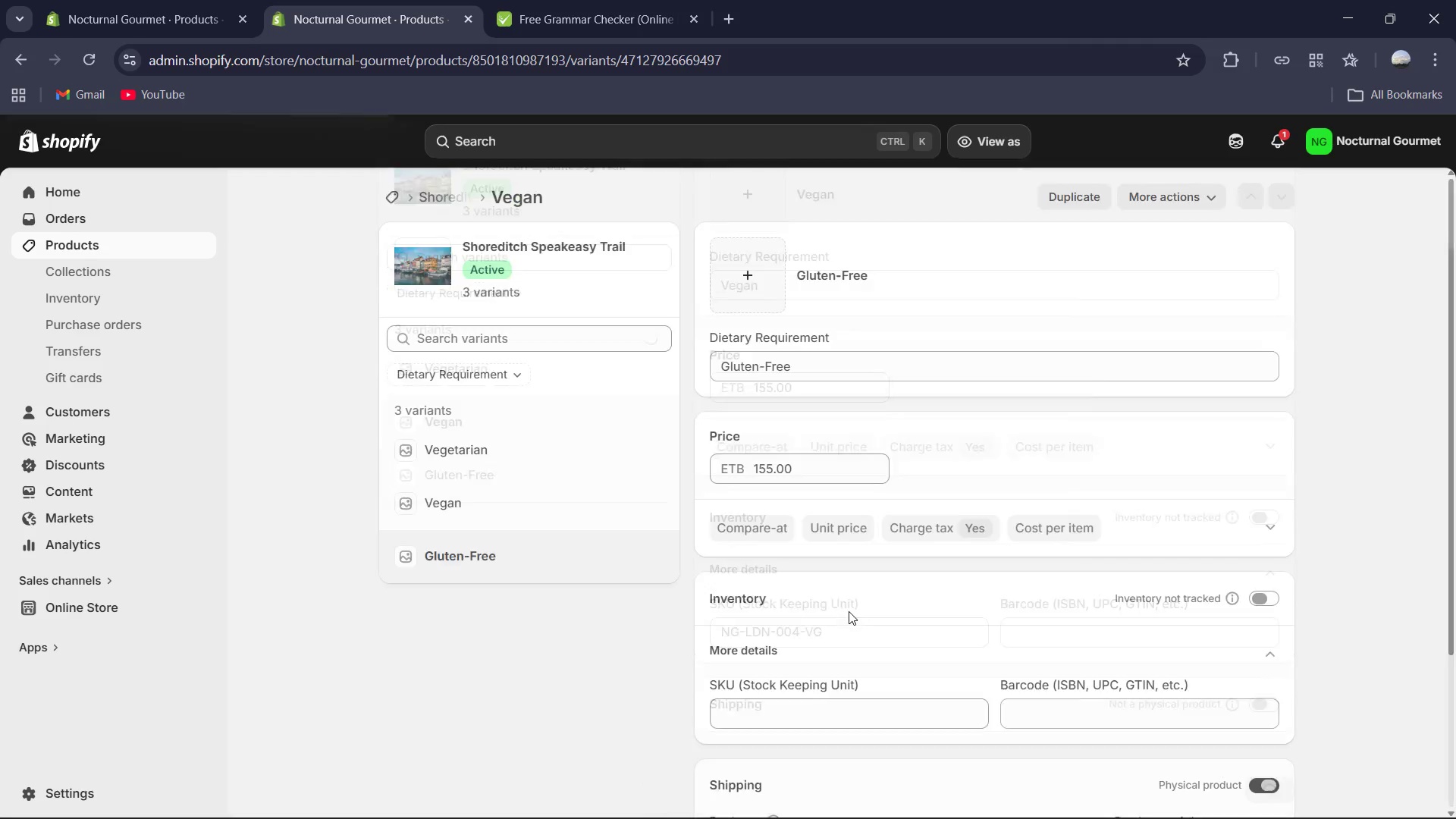 
scroll: coordinate [896, 637], scroll_direction: down, amount: 1.0
 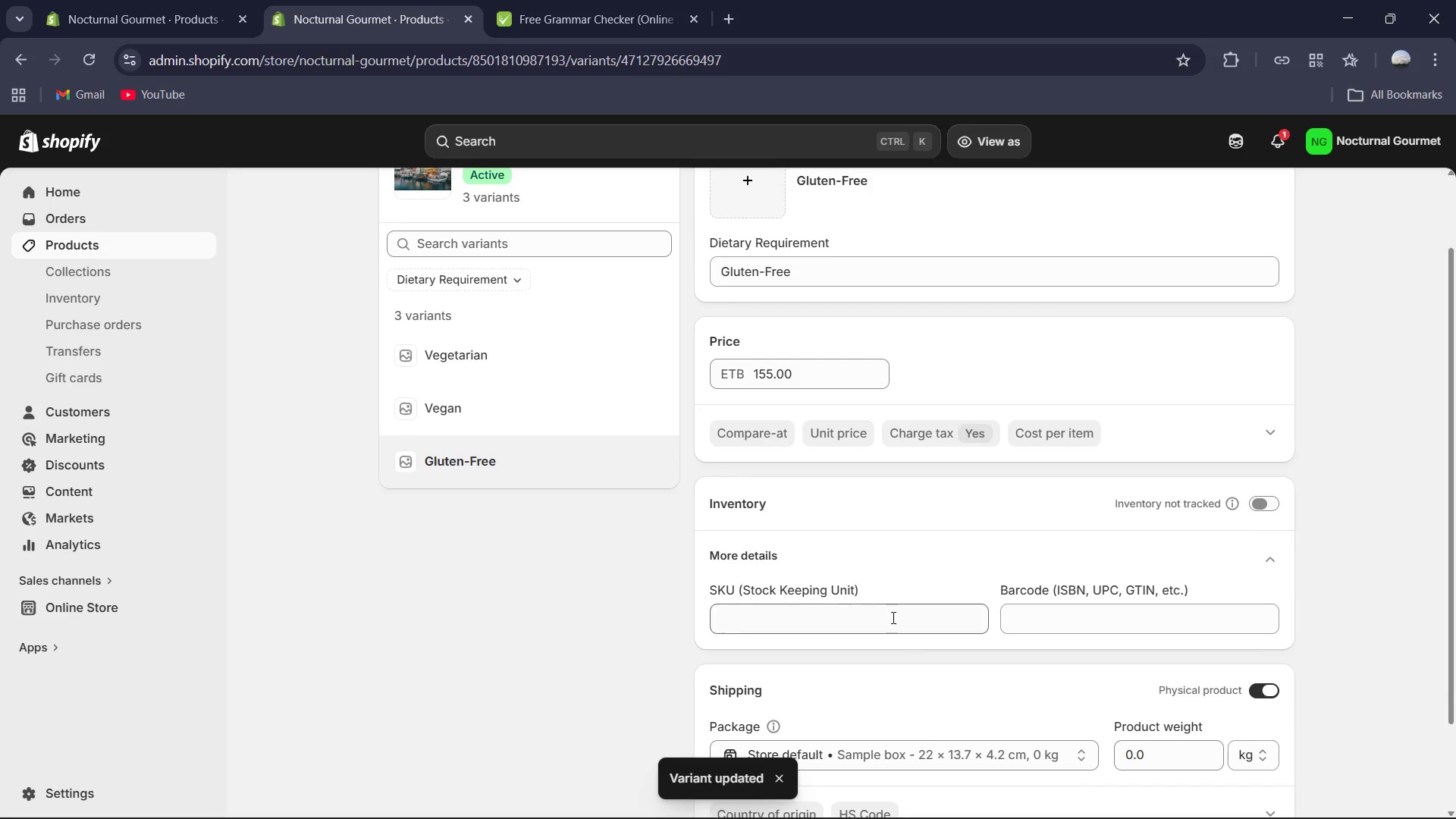 
left_click([891, 602])
 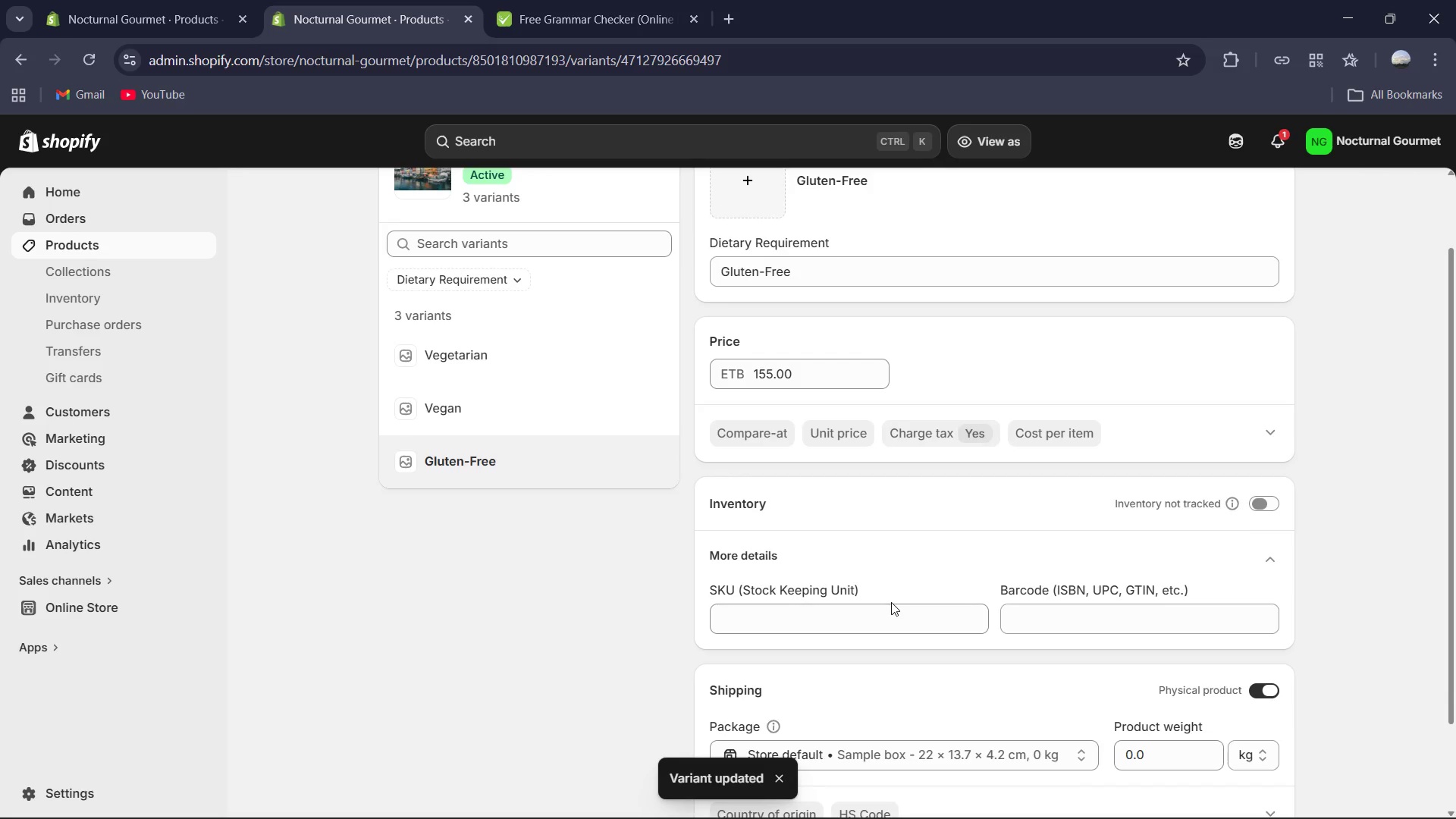 
hold_key(key=ControlLeft, duration=0.33)
 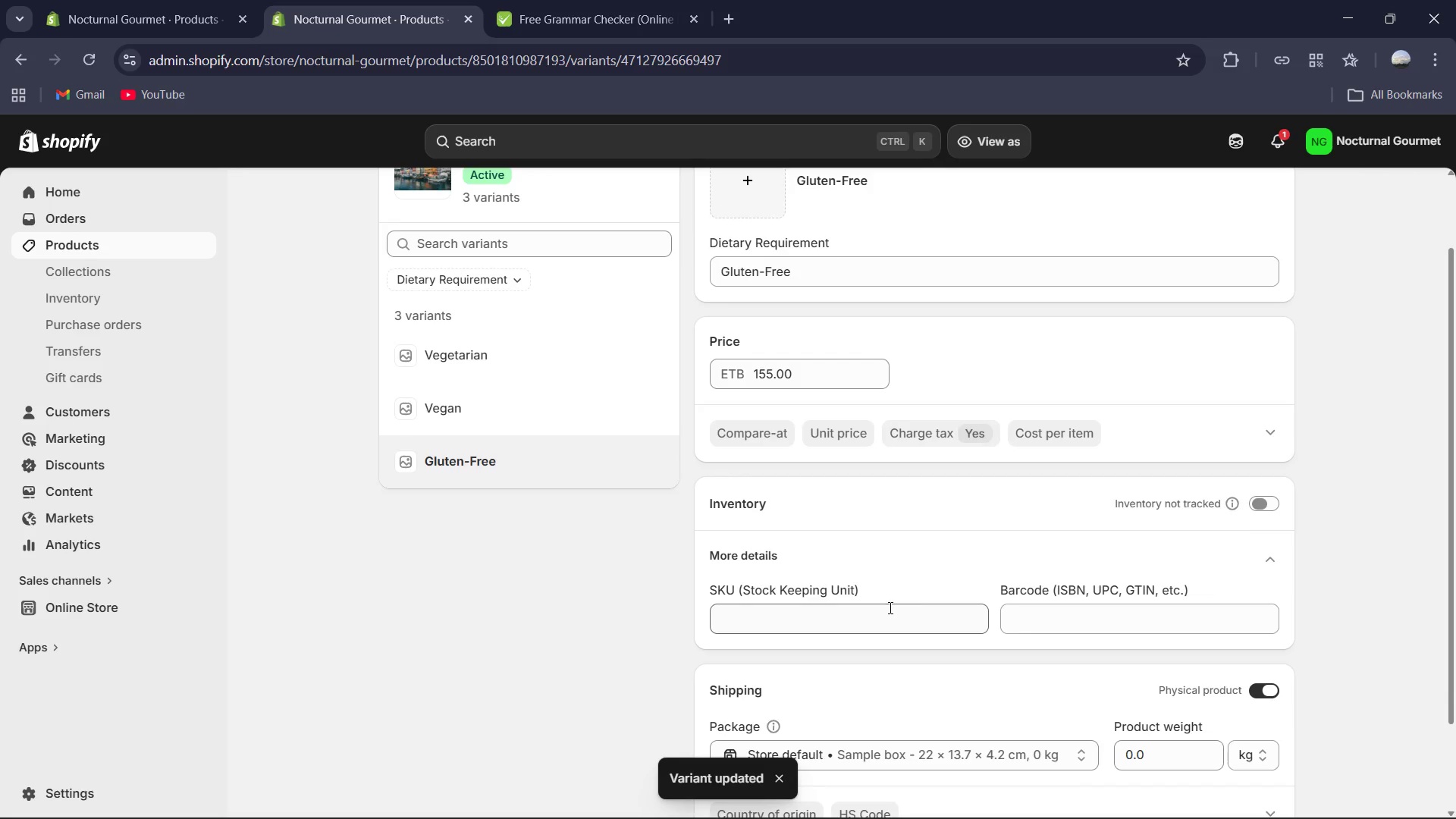 
left_click([889, 607])
 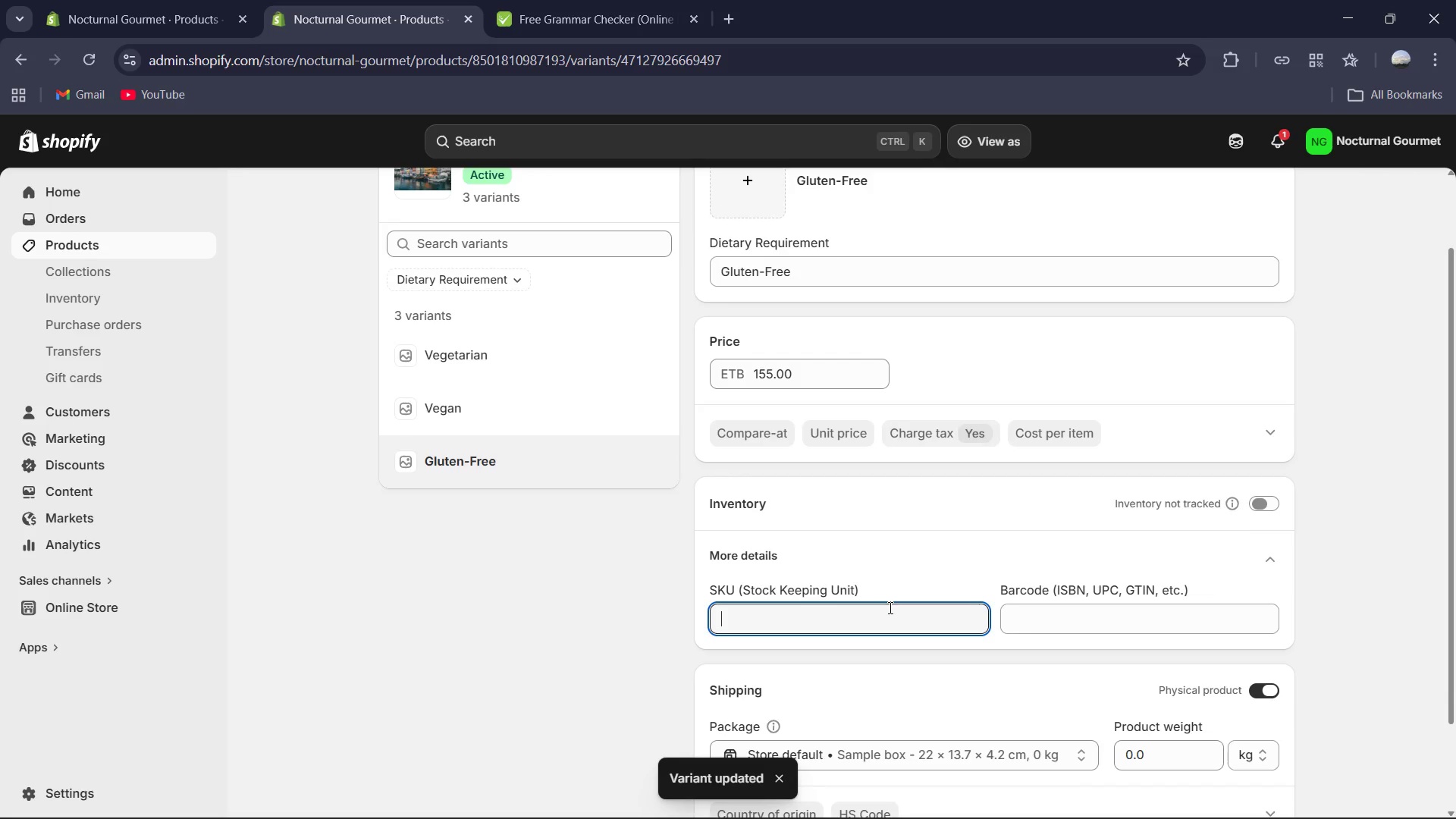 
key(Control+V)
 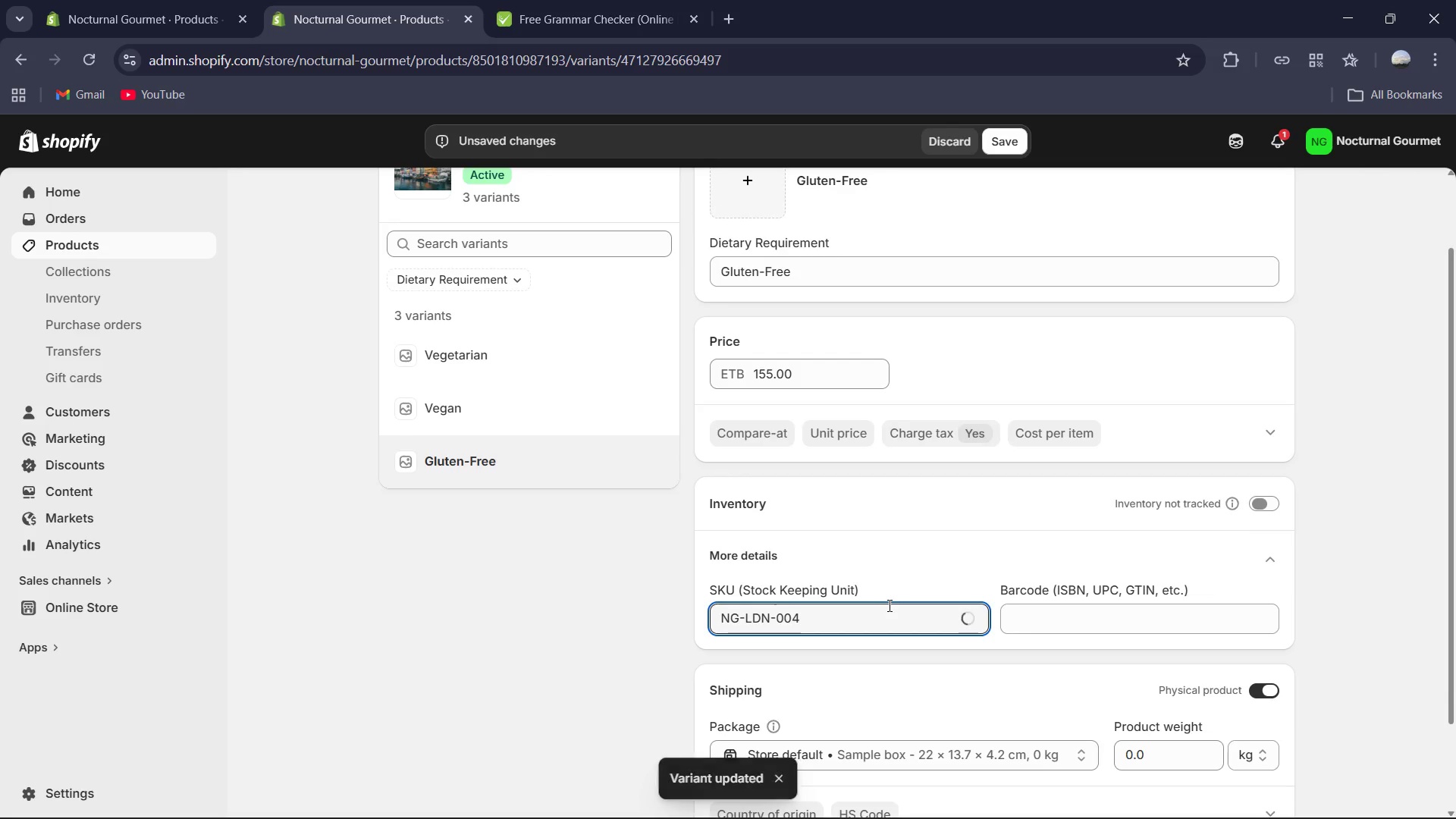 
type(-GF)
 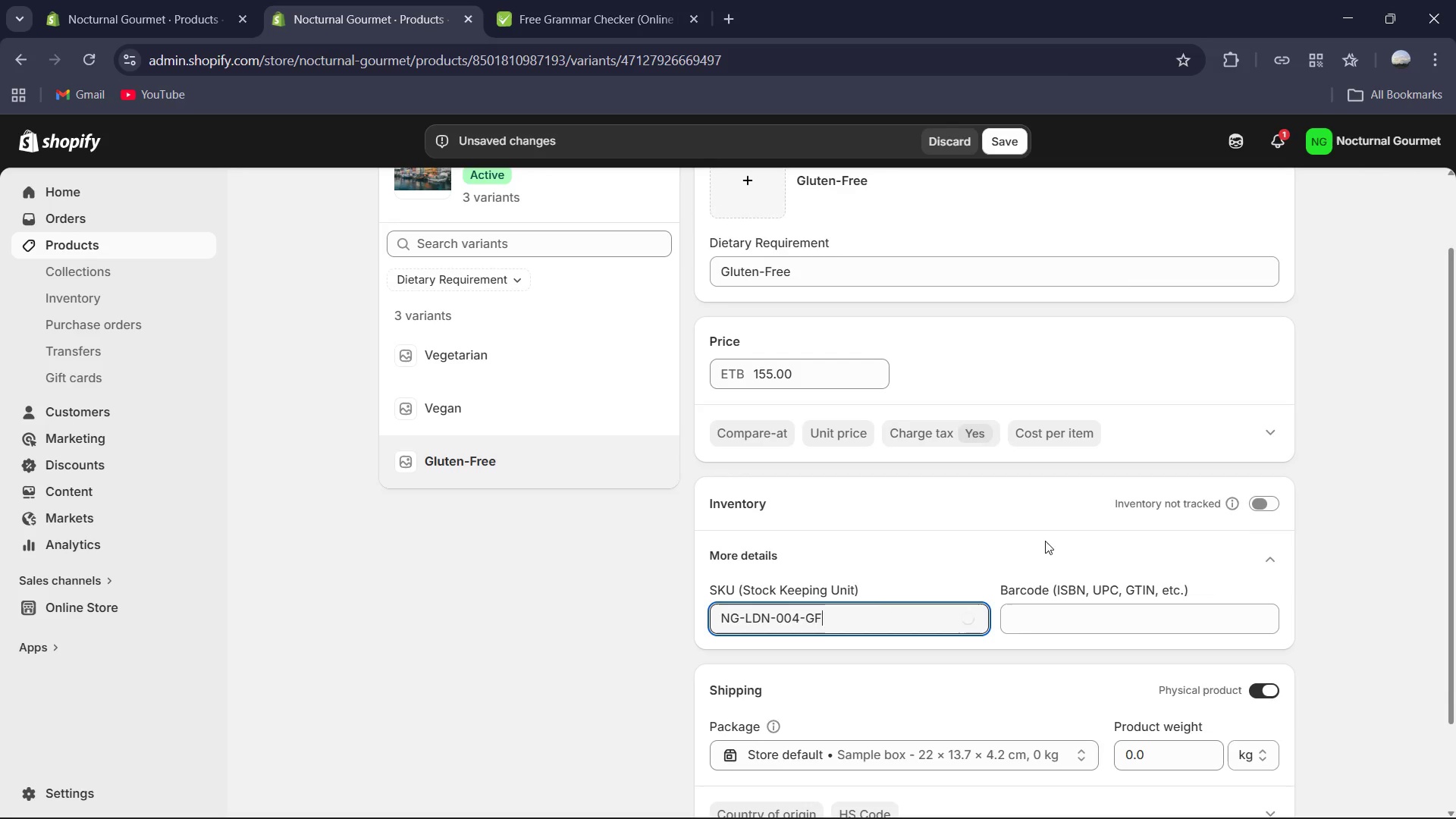 
scroll: coordinate [575, 413], scroll_direction: up, amount: 1.0
 